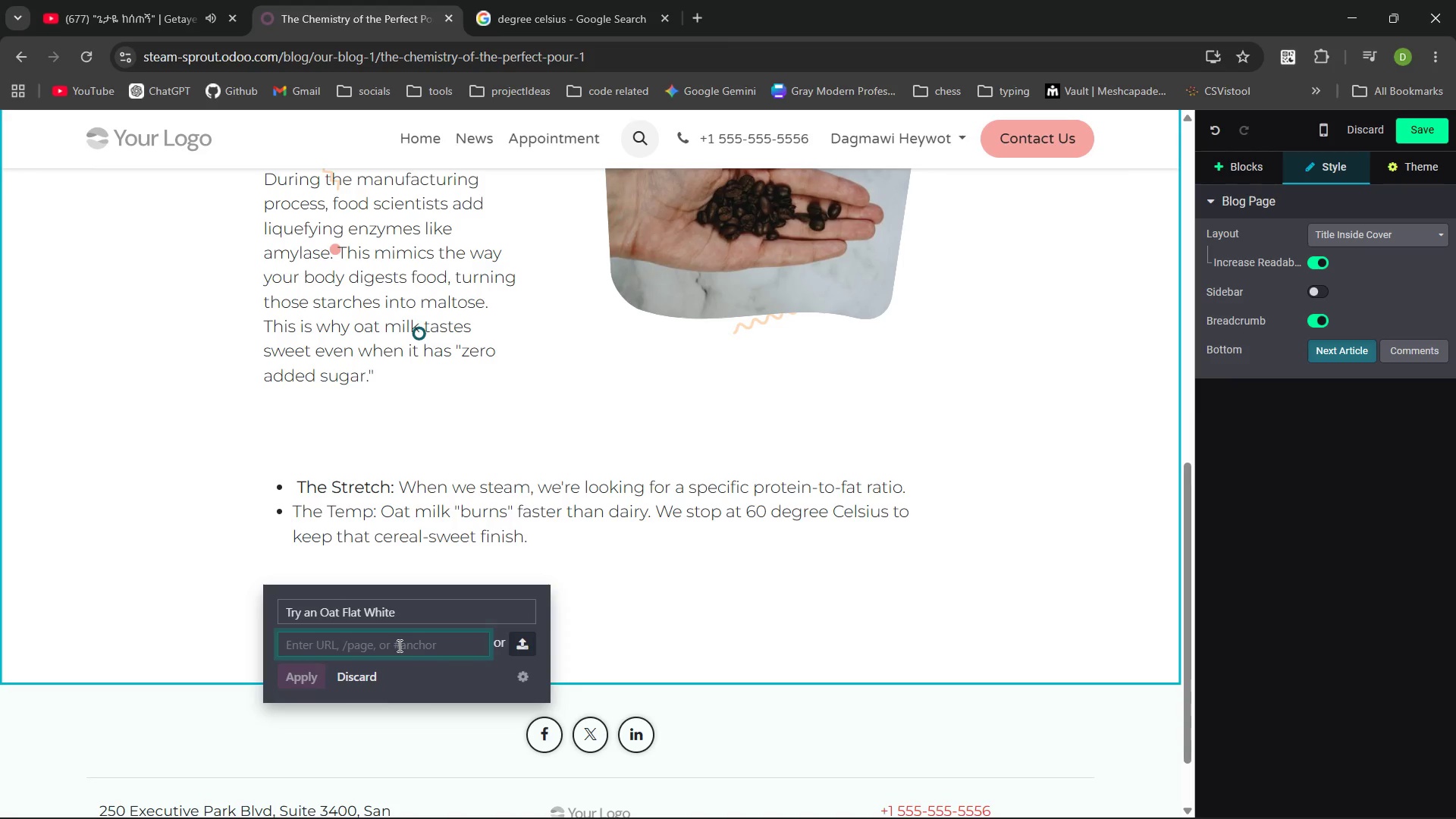 
left_click_drag(start_coordinate=[278, 54], to_coordinate=[124, 58])
 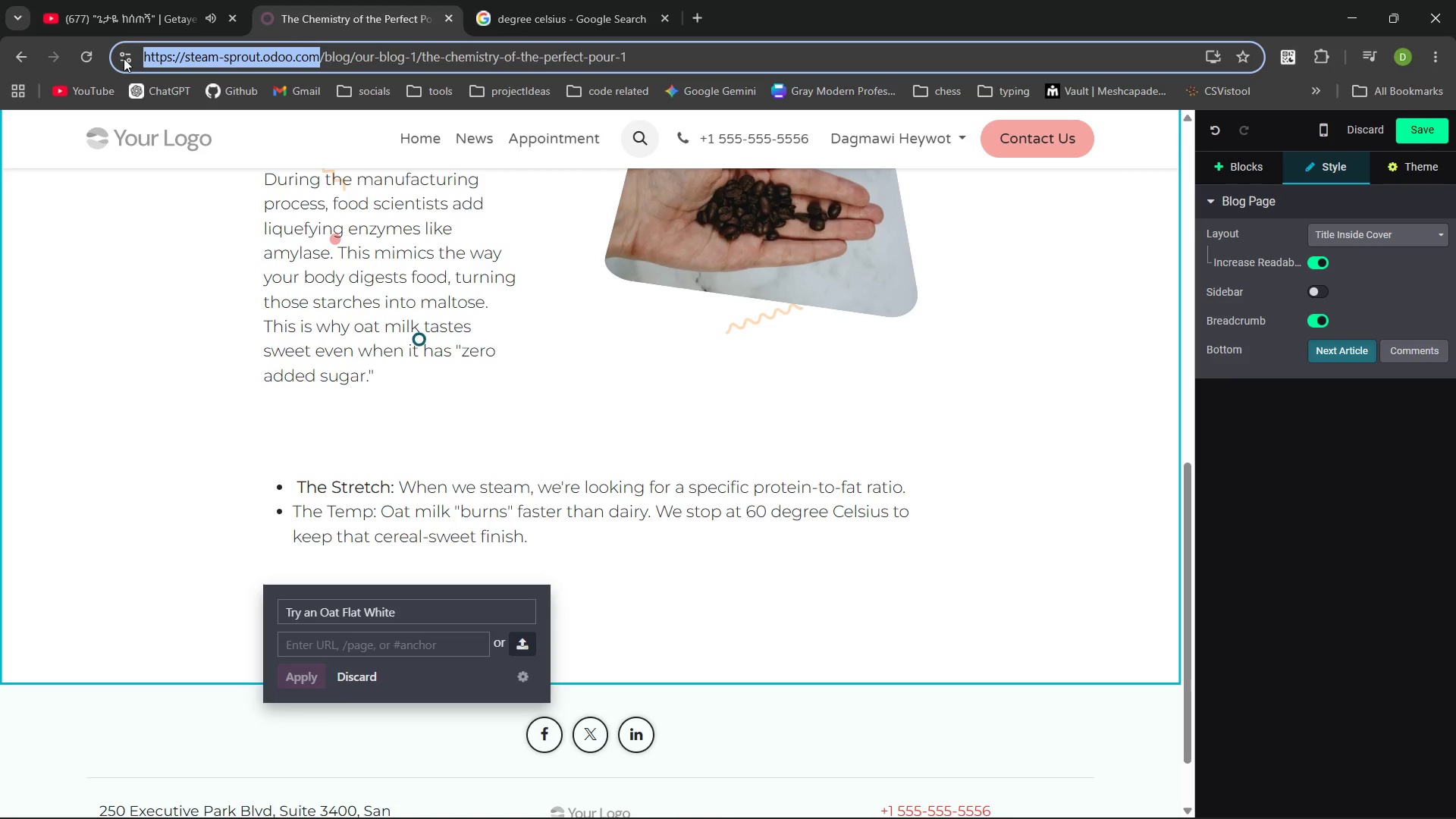 
key(Control+C)
 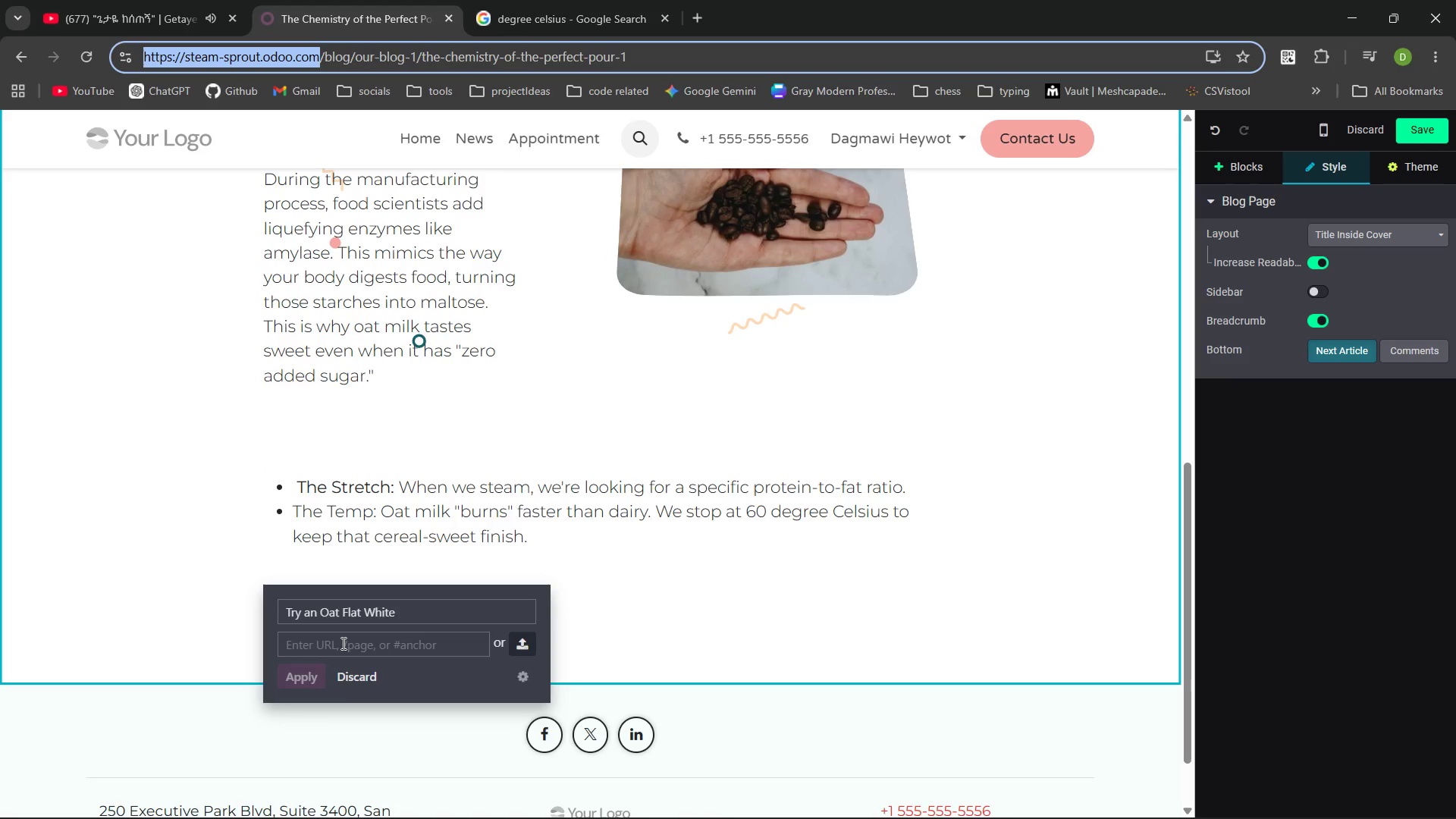 
left_click([343, 648])
 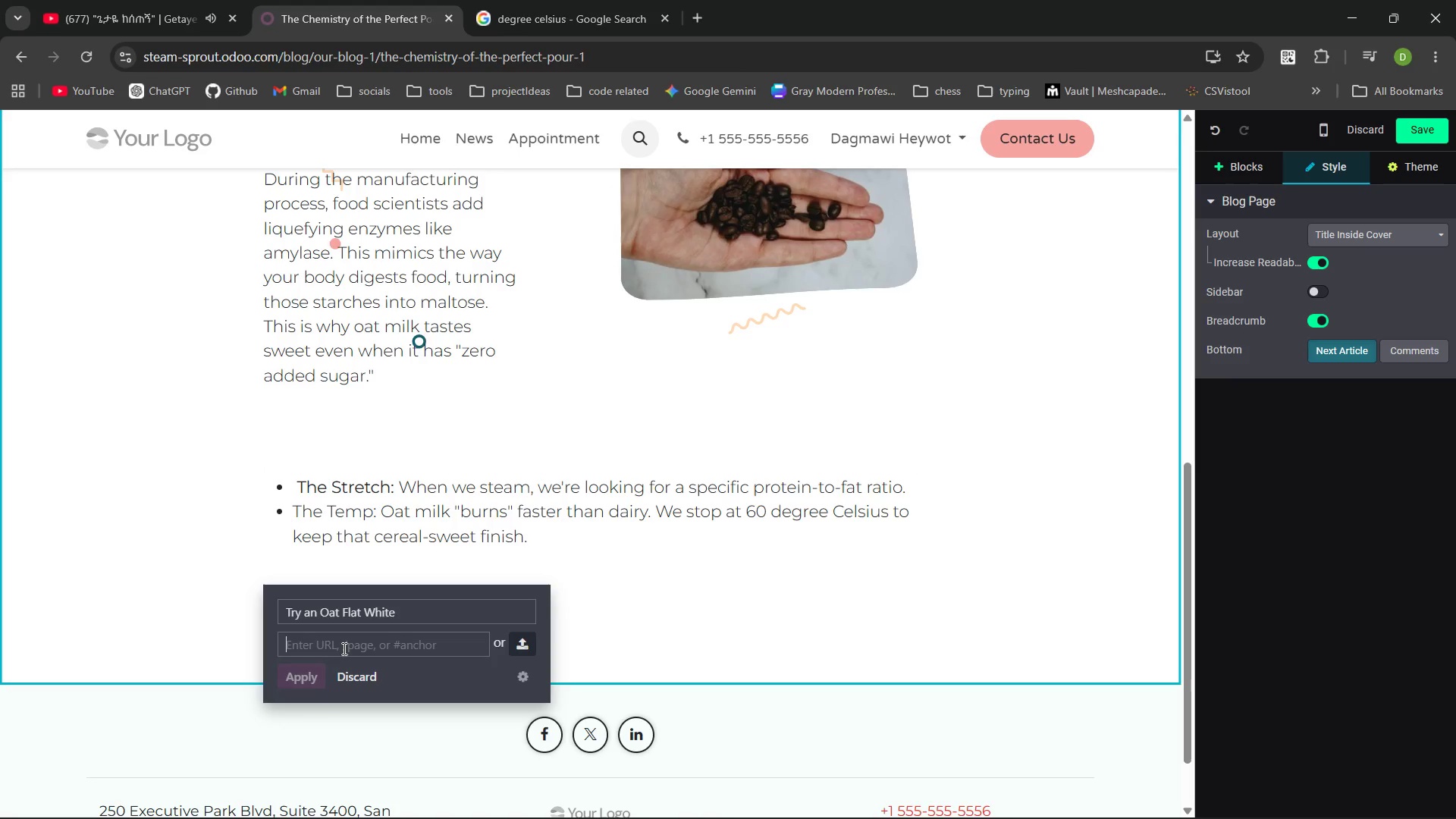 
key(Control+V)
 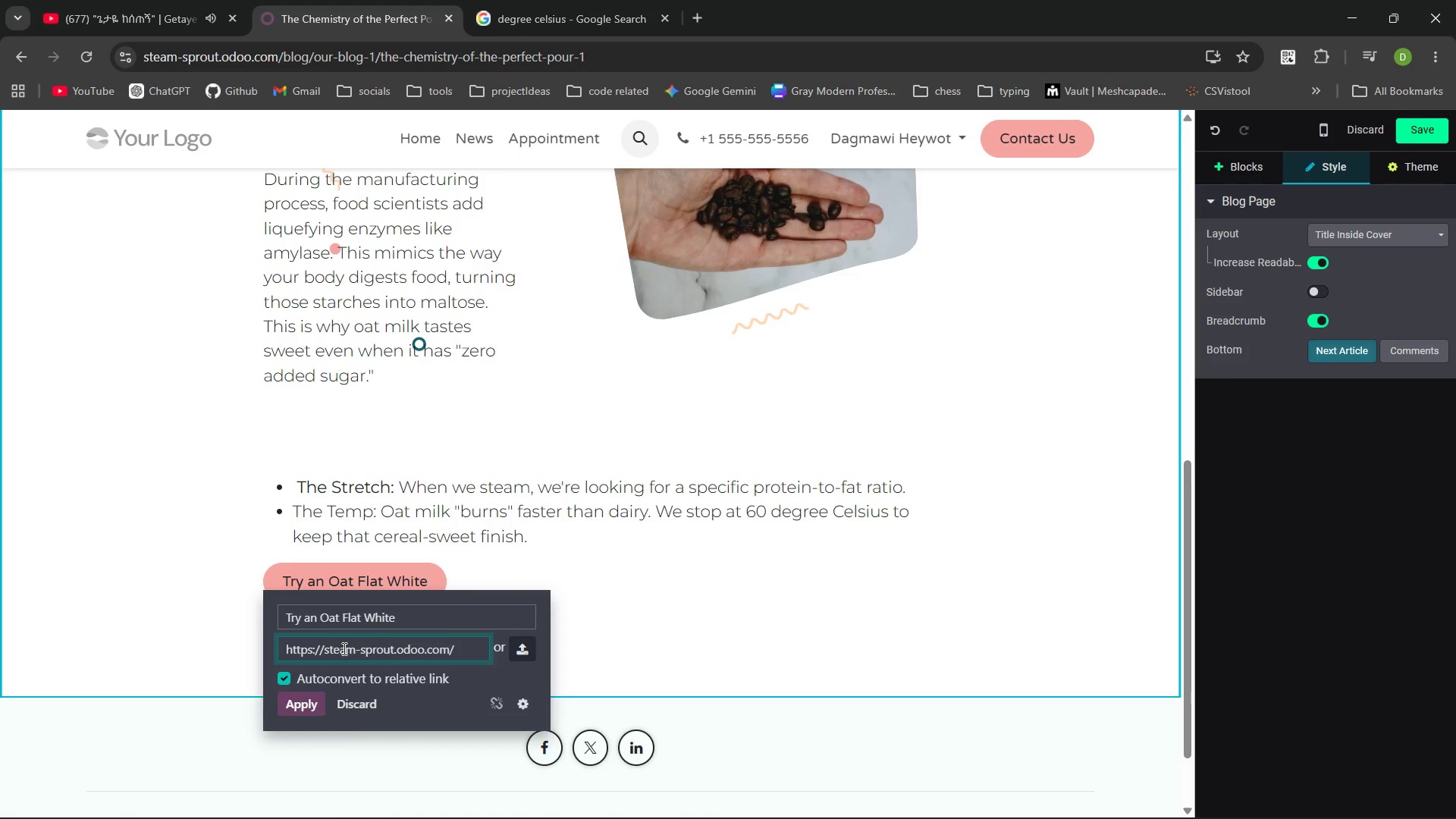 
type(contact-us)
 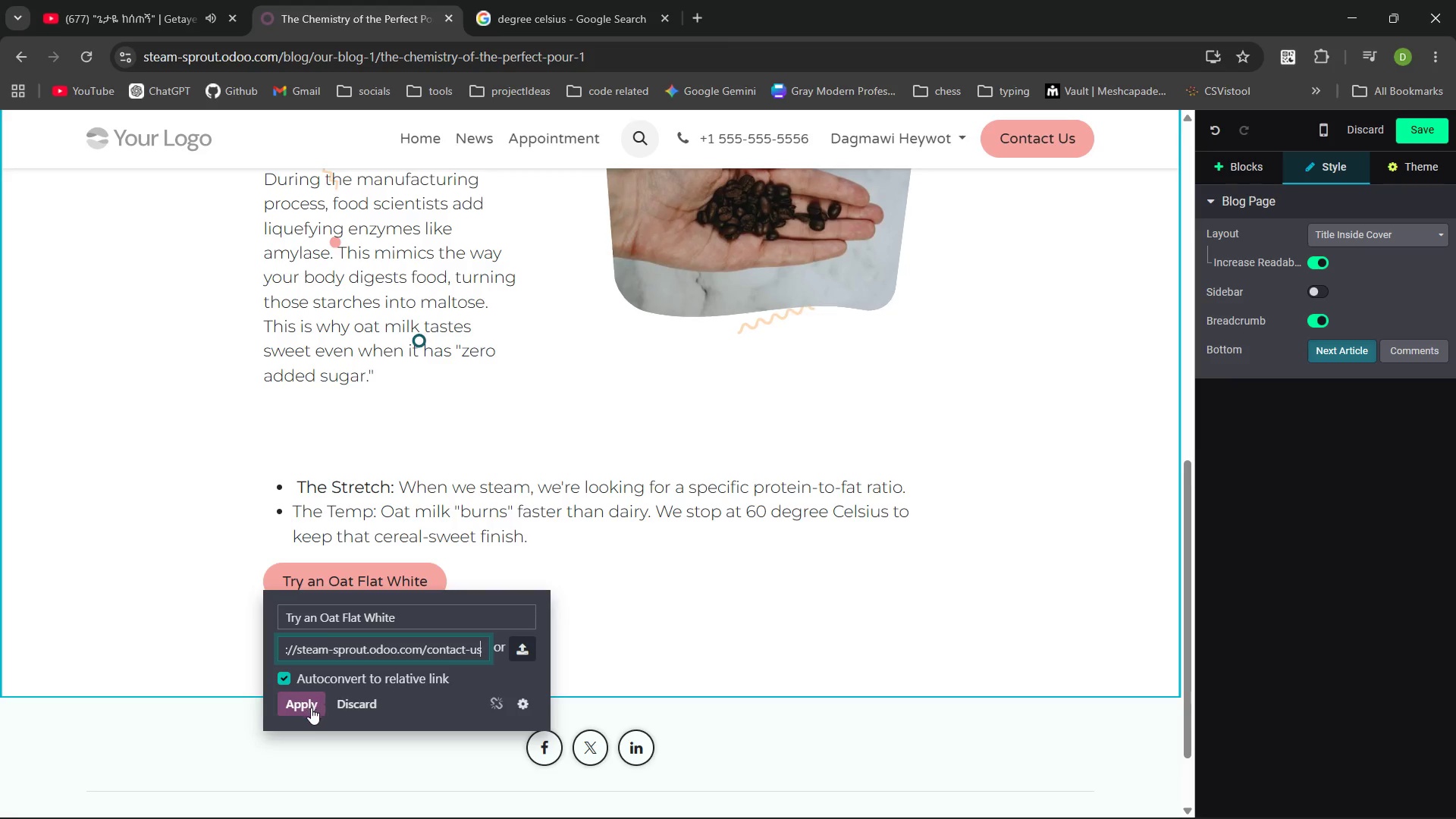 
left_click([303, 698])
 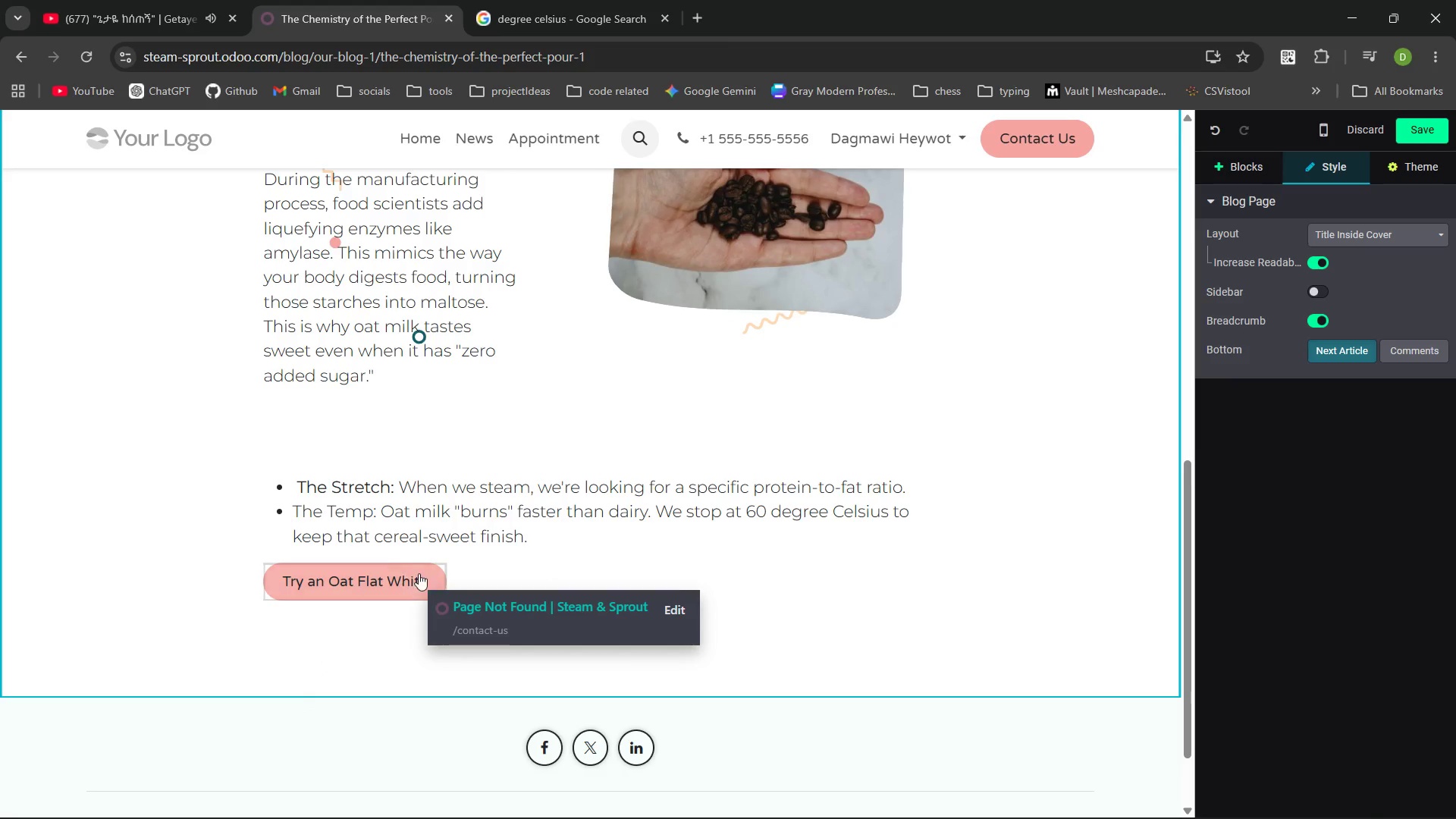 
left_click([435, 574])
 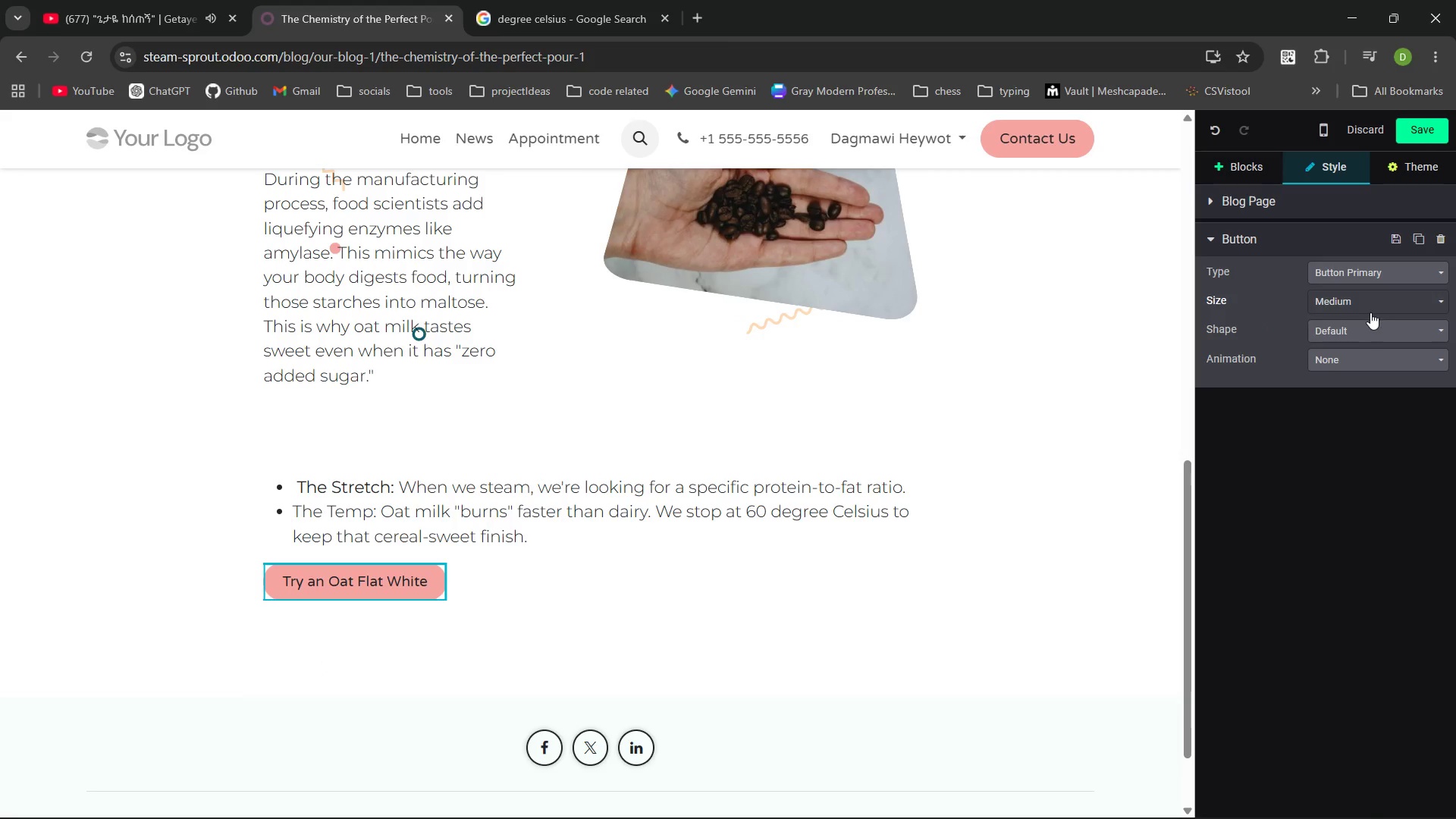 
left_click([1361, 328])
 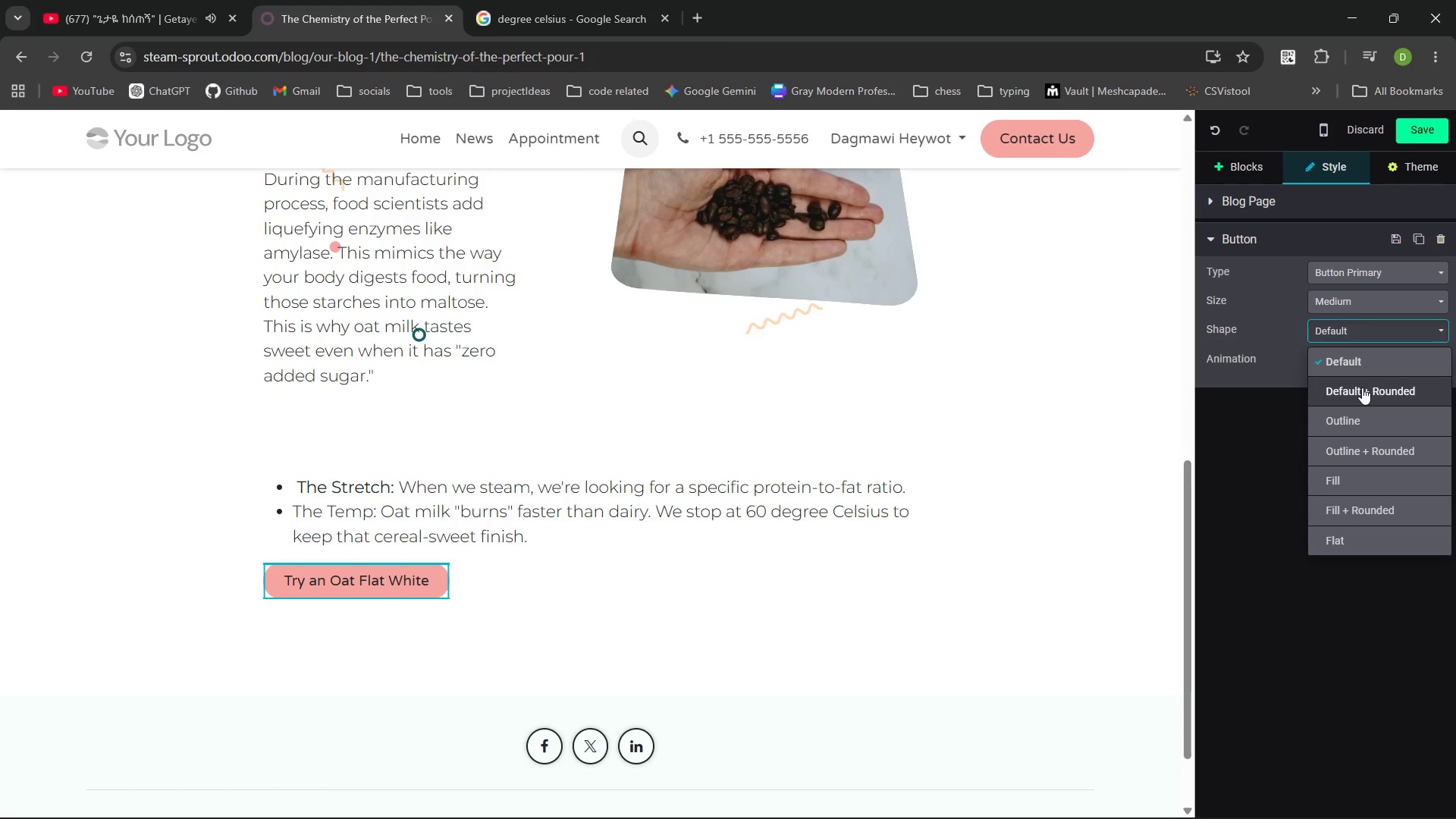 
left_click([1362, 388])
 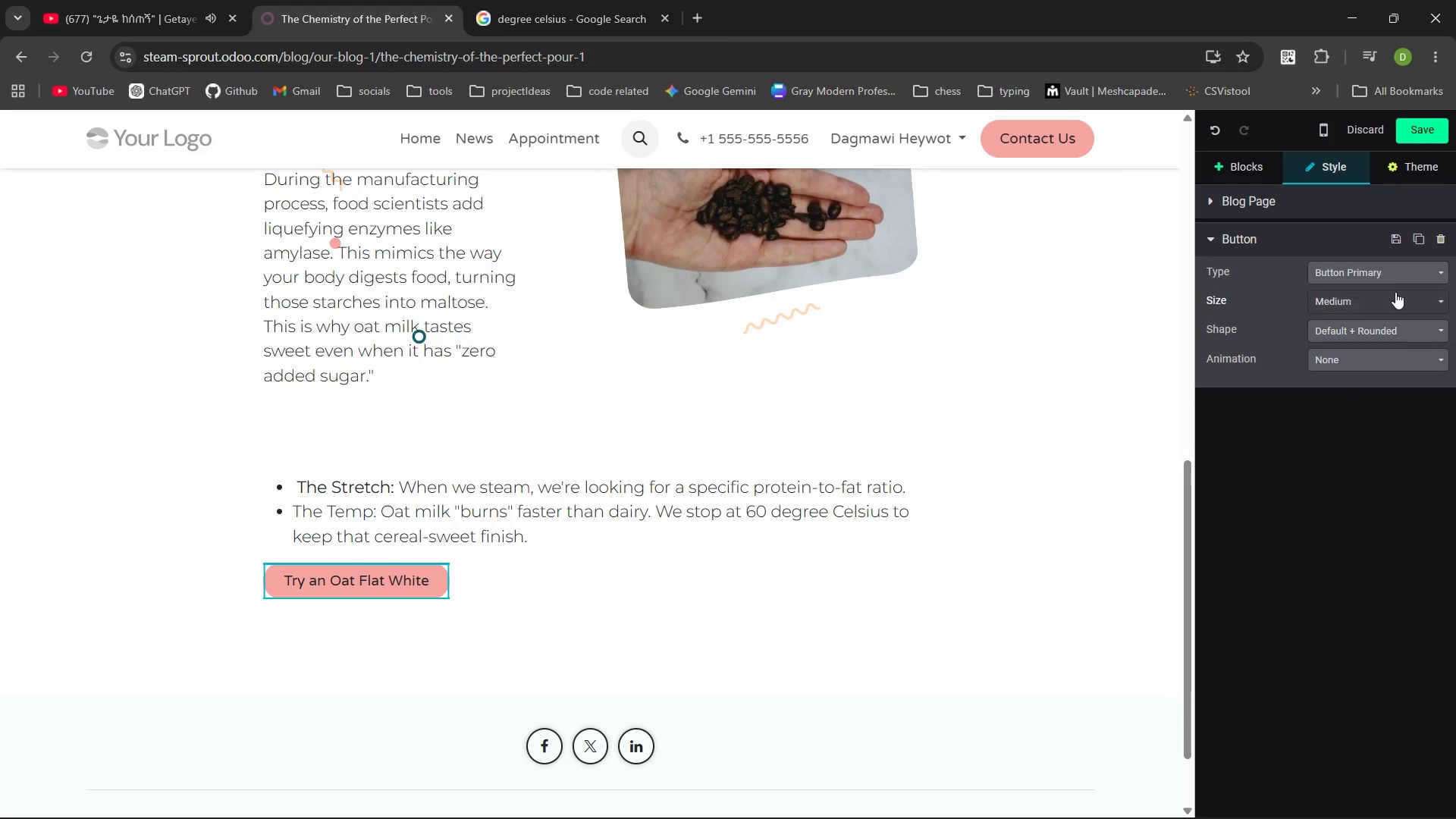 
left_click([1396, 295])
 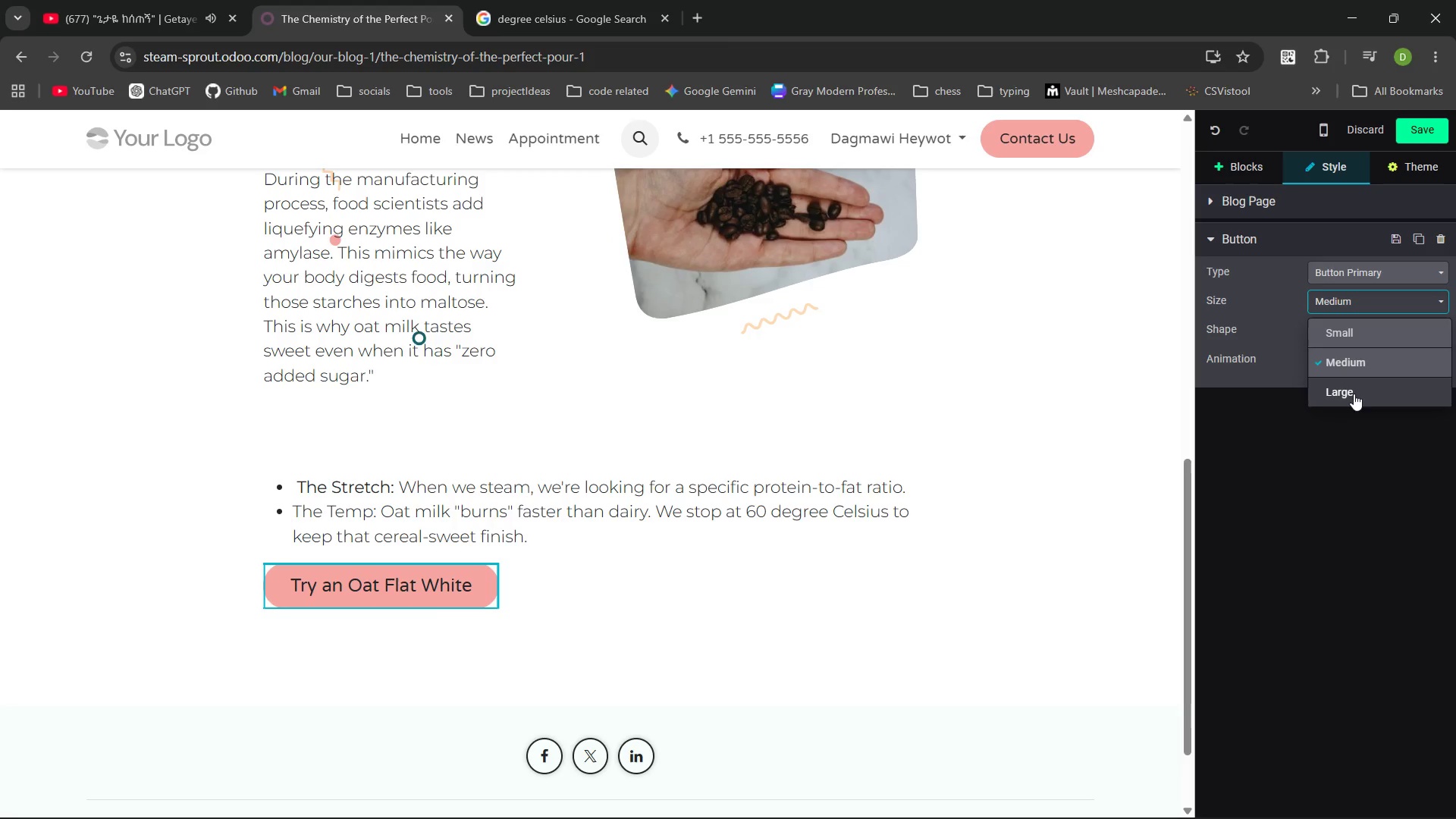 
left_click([1354, 394])
 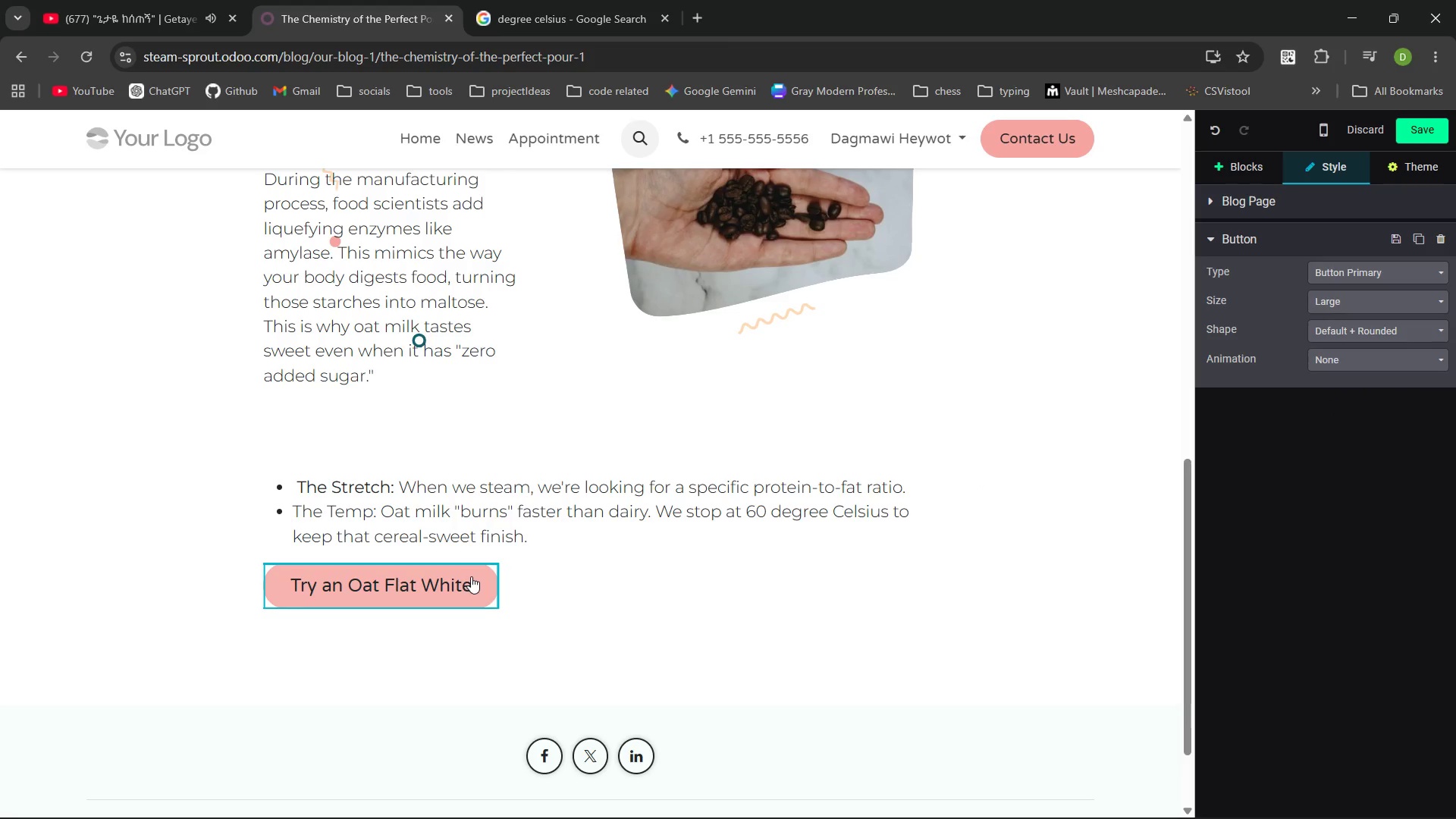 
left_click_drag(start_coordinate=[478, 583], to_coordinate=[292, 585])
 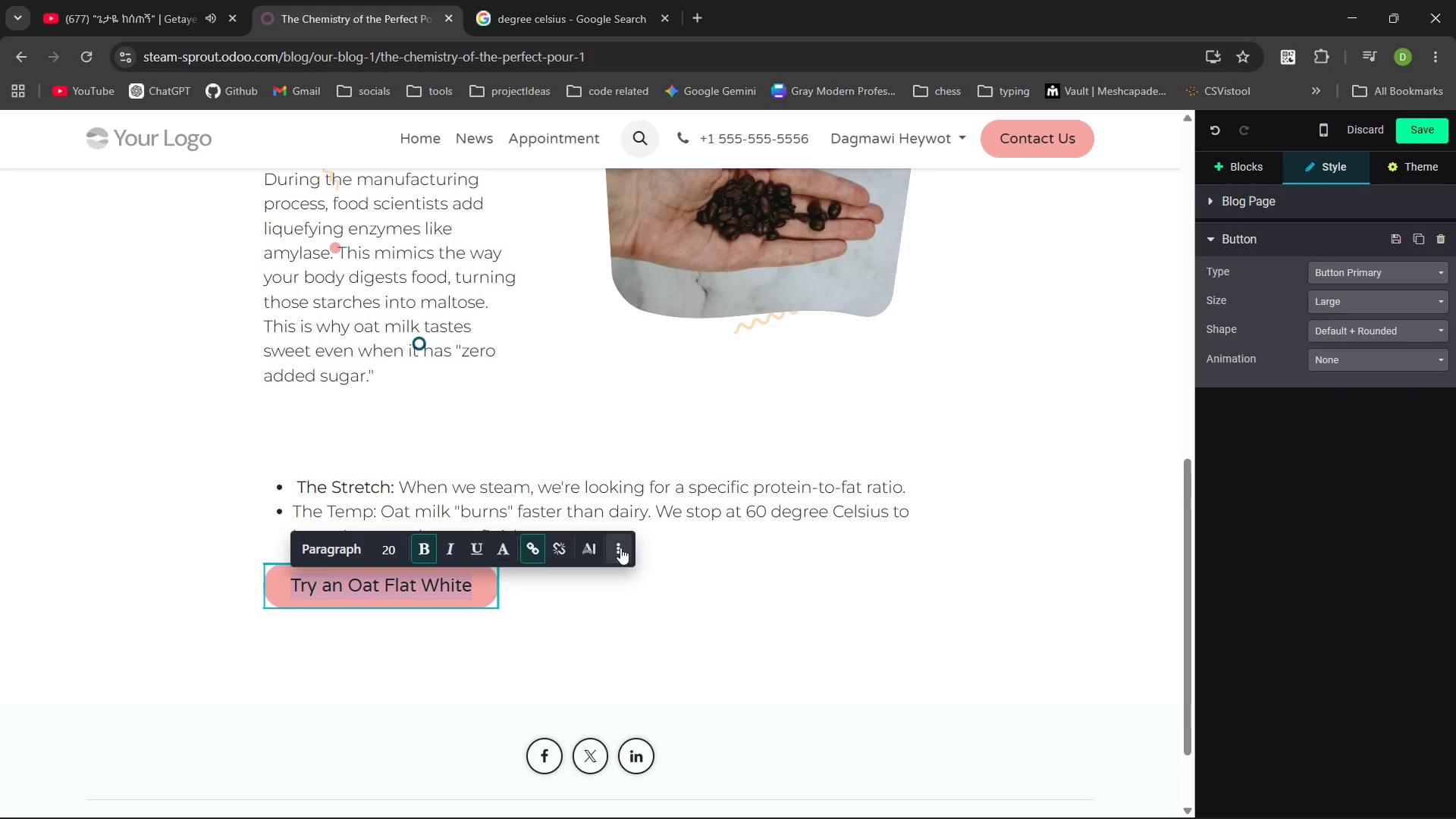 
left_click([624, 549])
 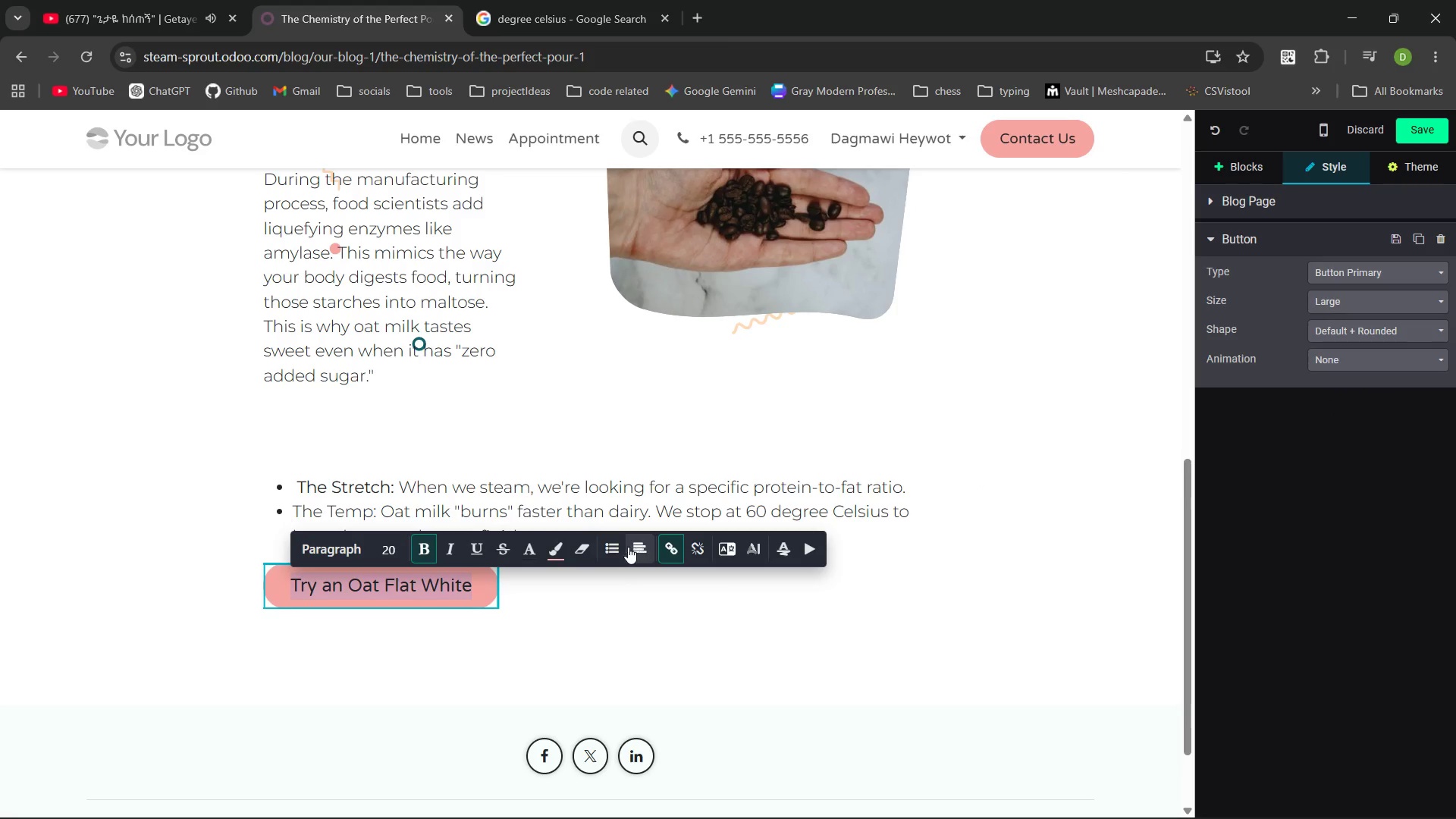 
left_click([626, 547])
 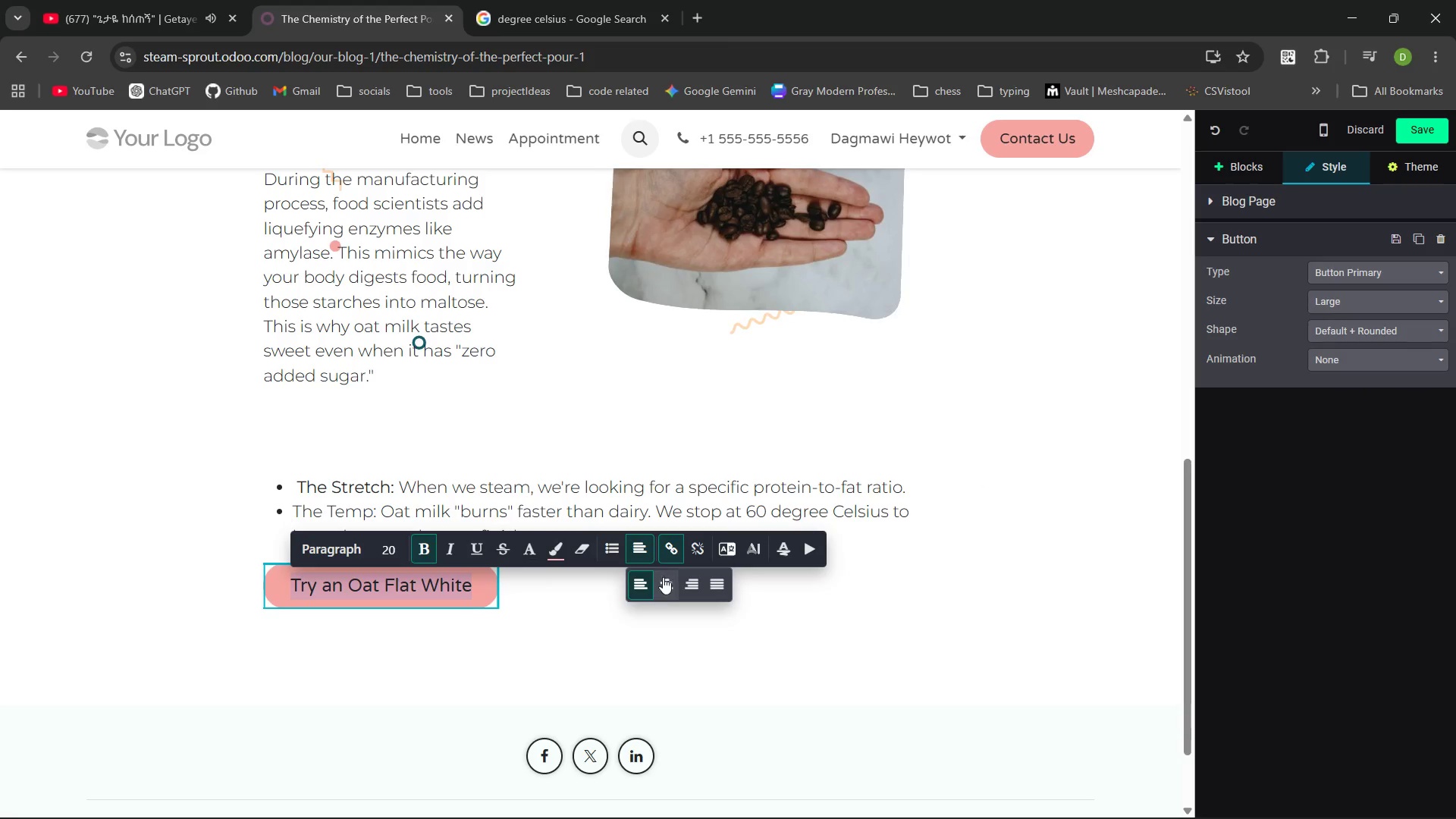 
left_click([664, 579])
 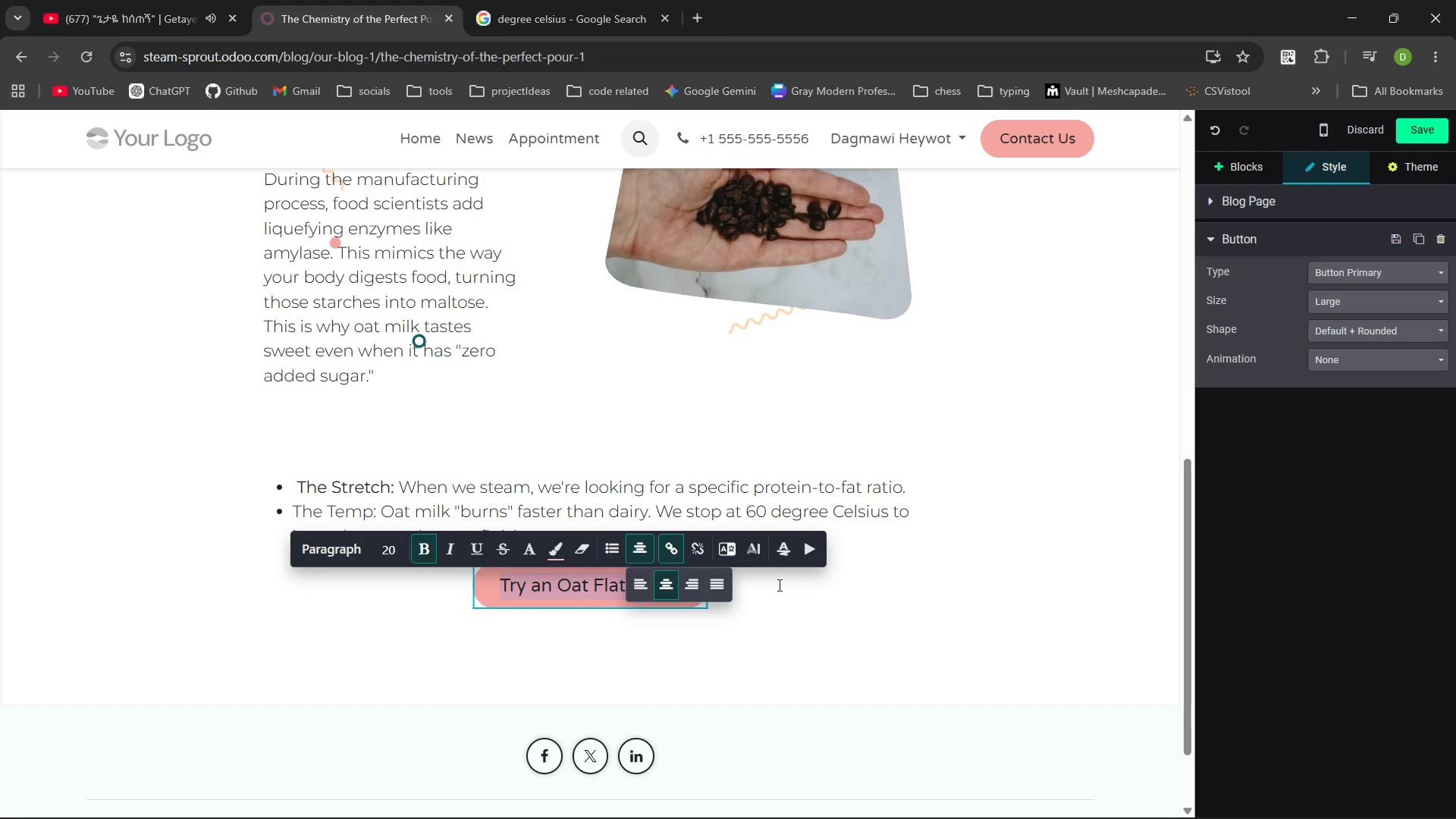 
left_click([814, 585])
 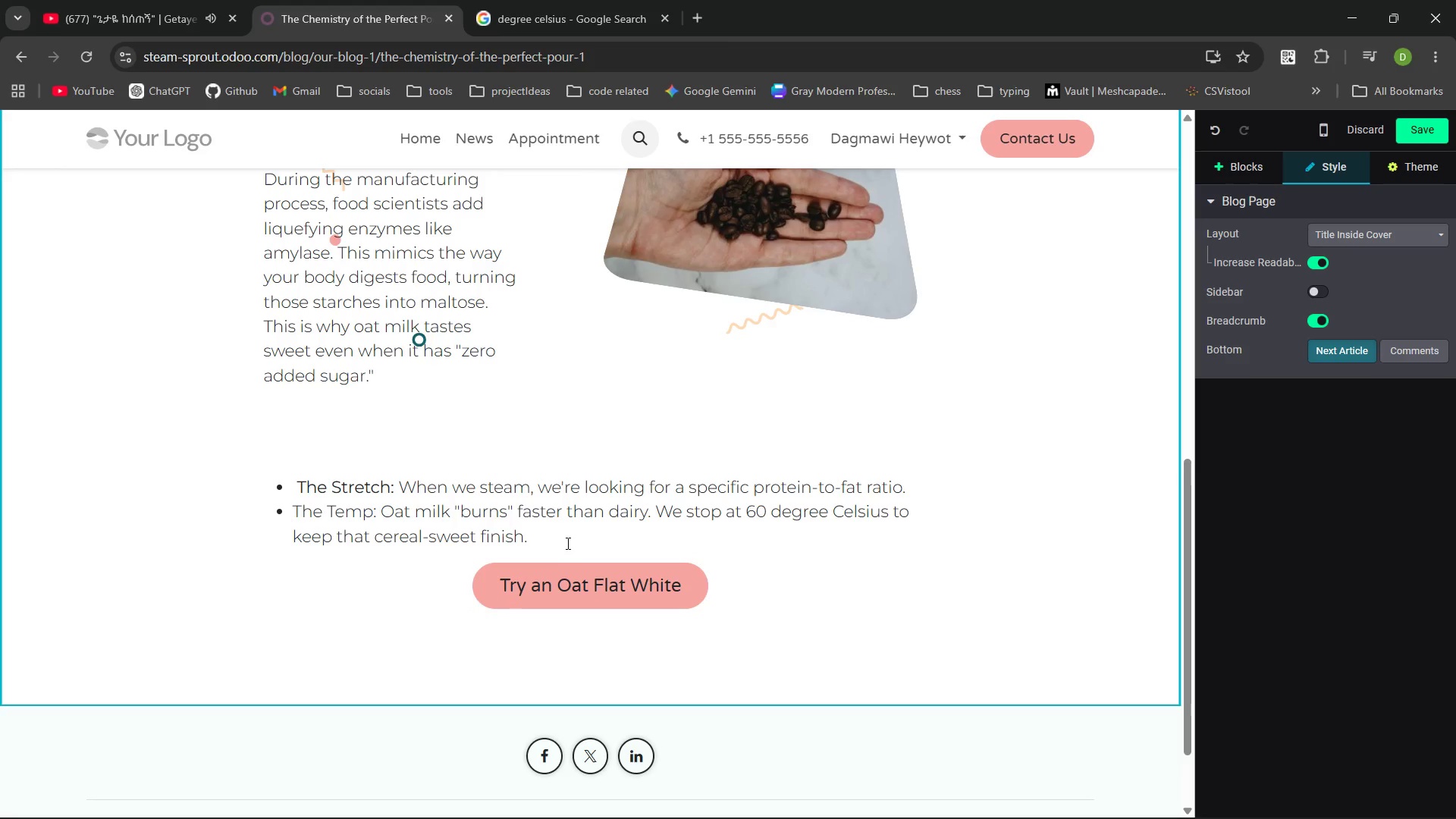 
left_click([566, 541])
 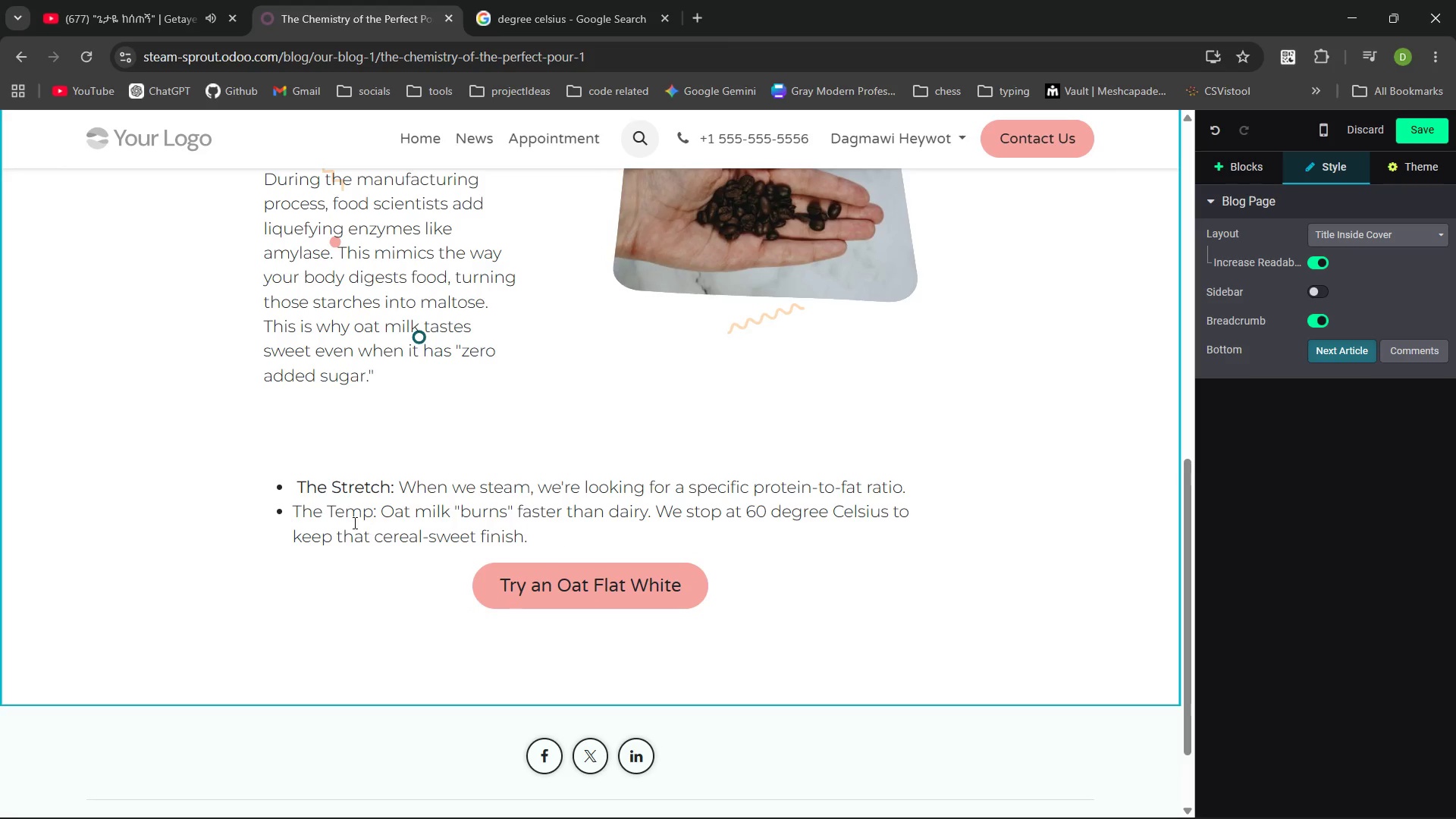 
left_click([297, 482])
 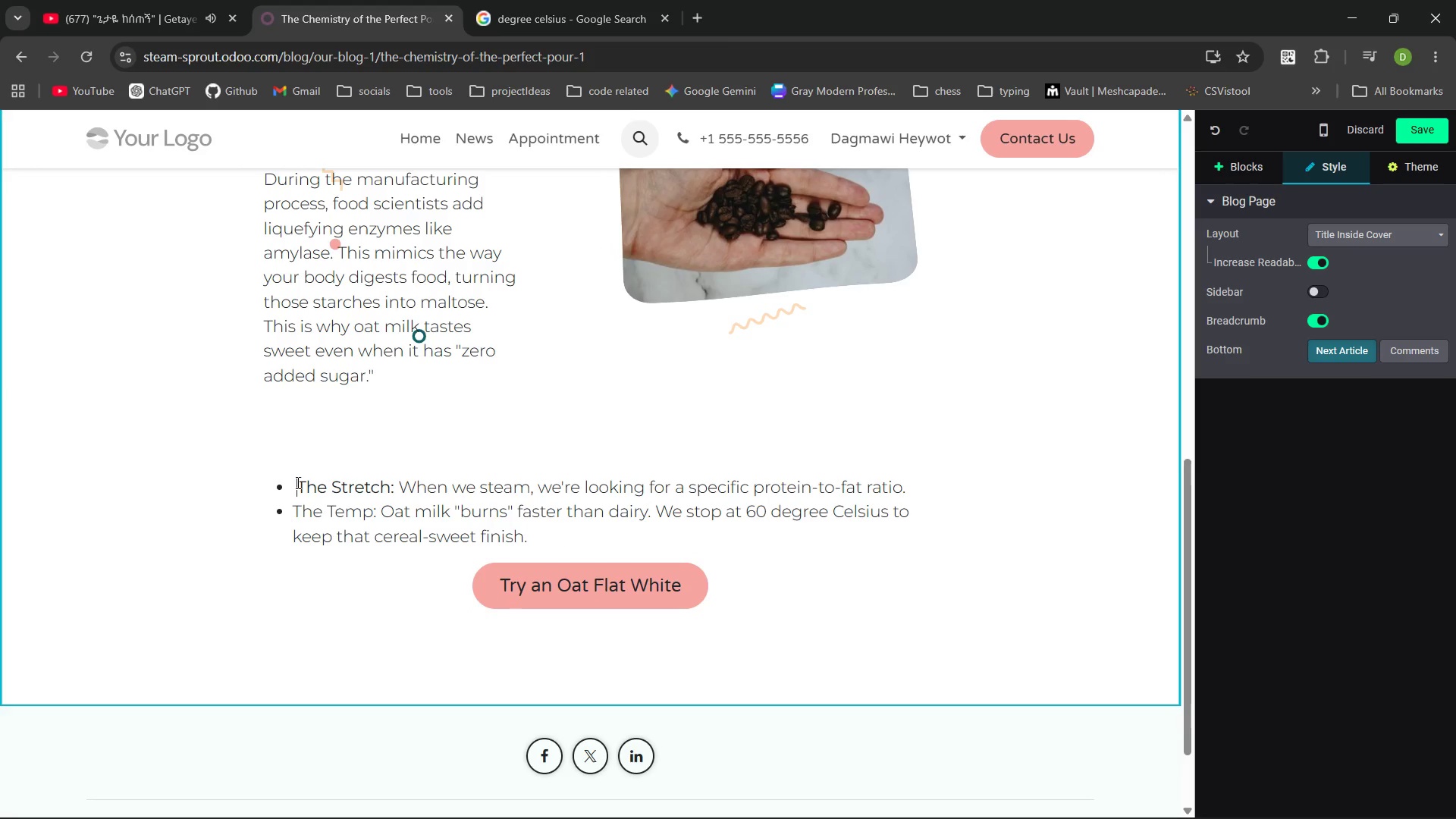 
key(Backspace)
 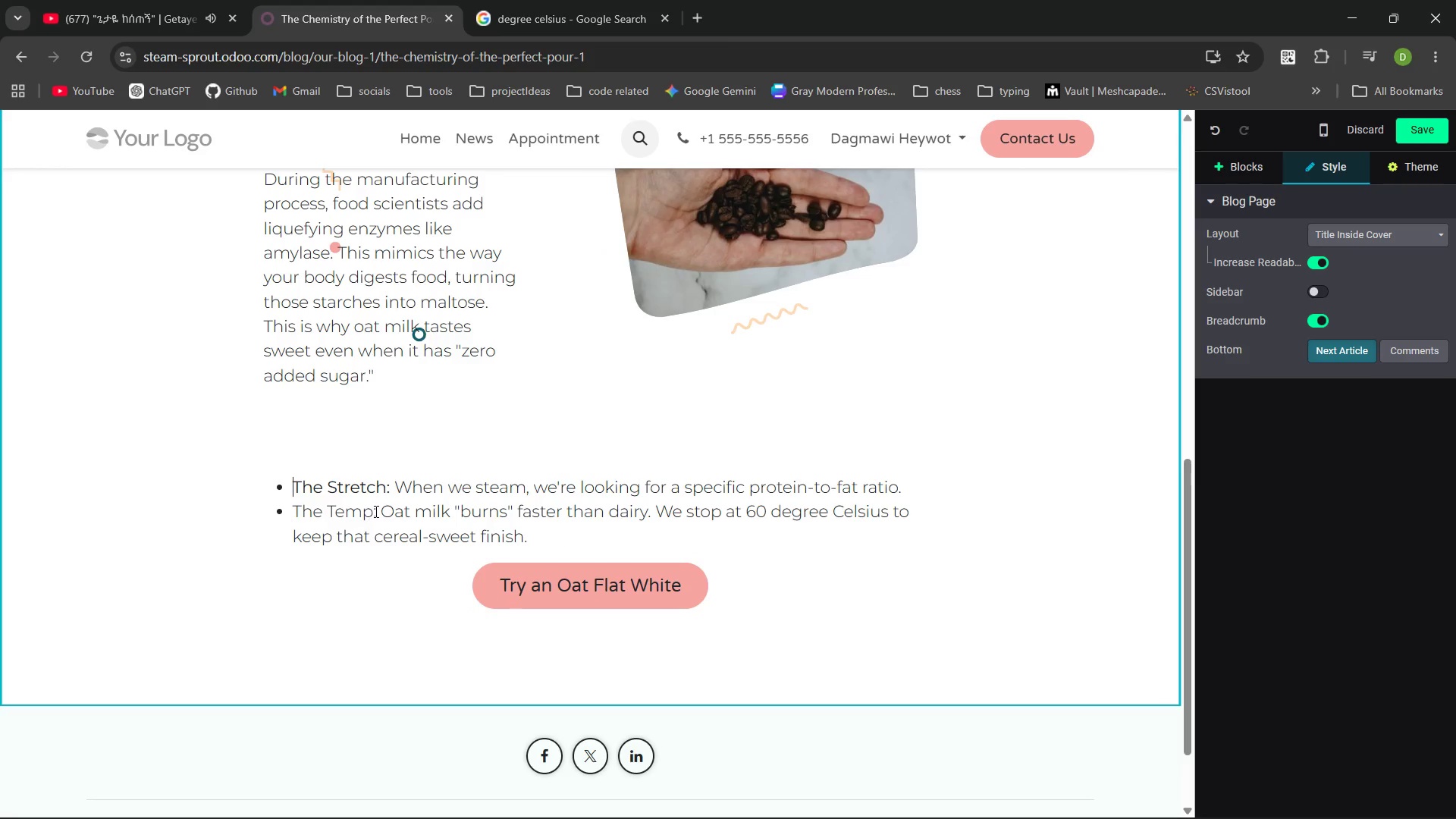 
left_click_drag(start_coordinate=[378, 510], to_coordinate=[294, 515])
 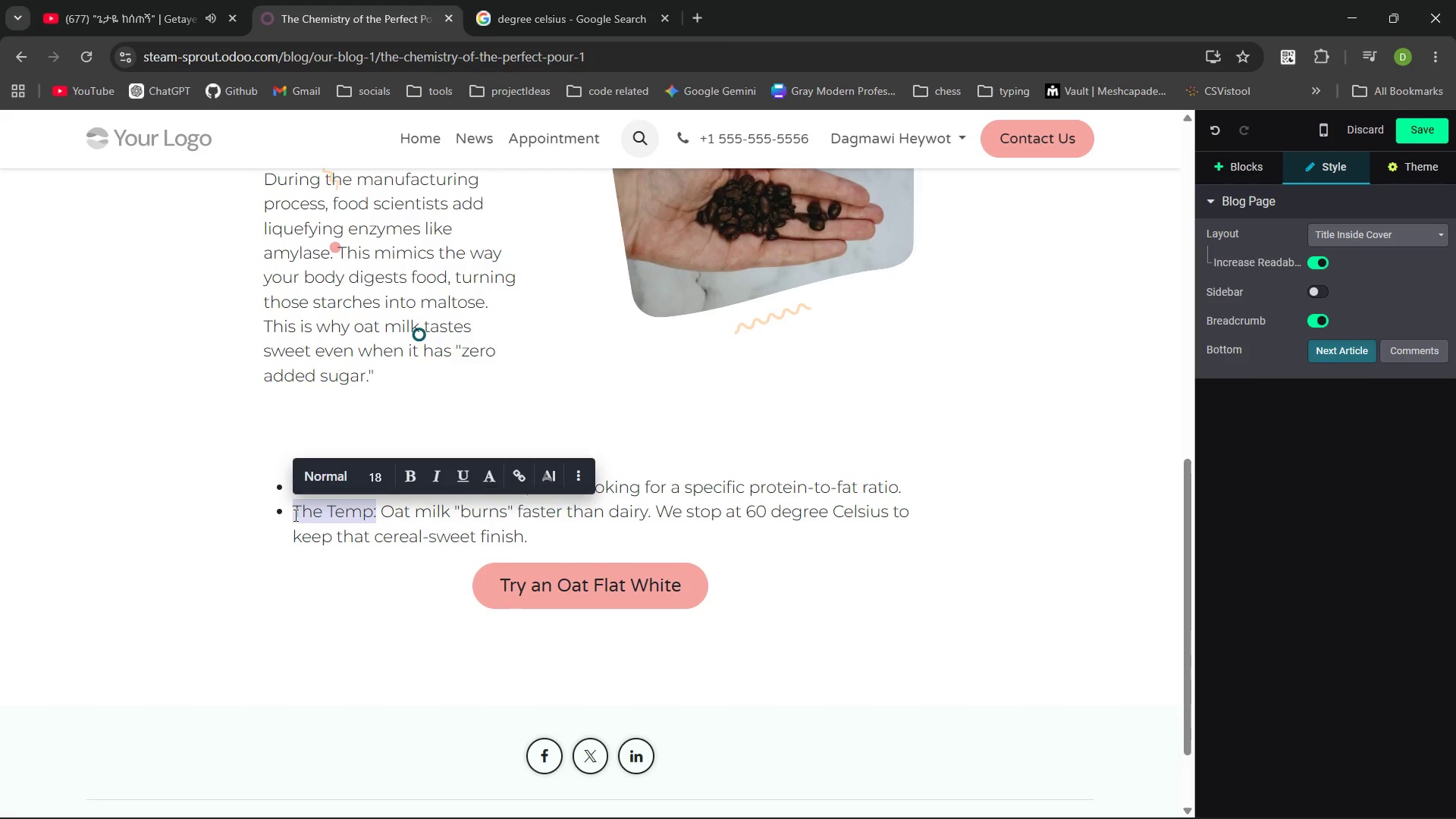 
key(Control+B)
 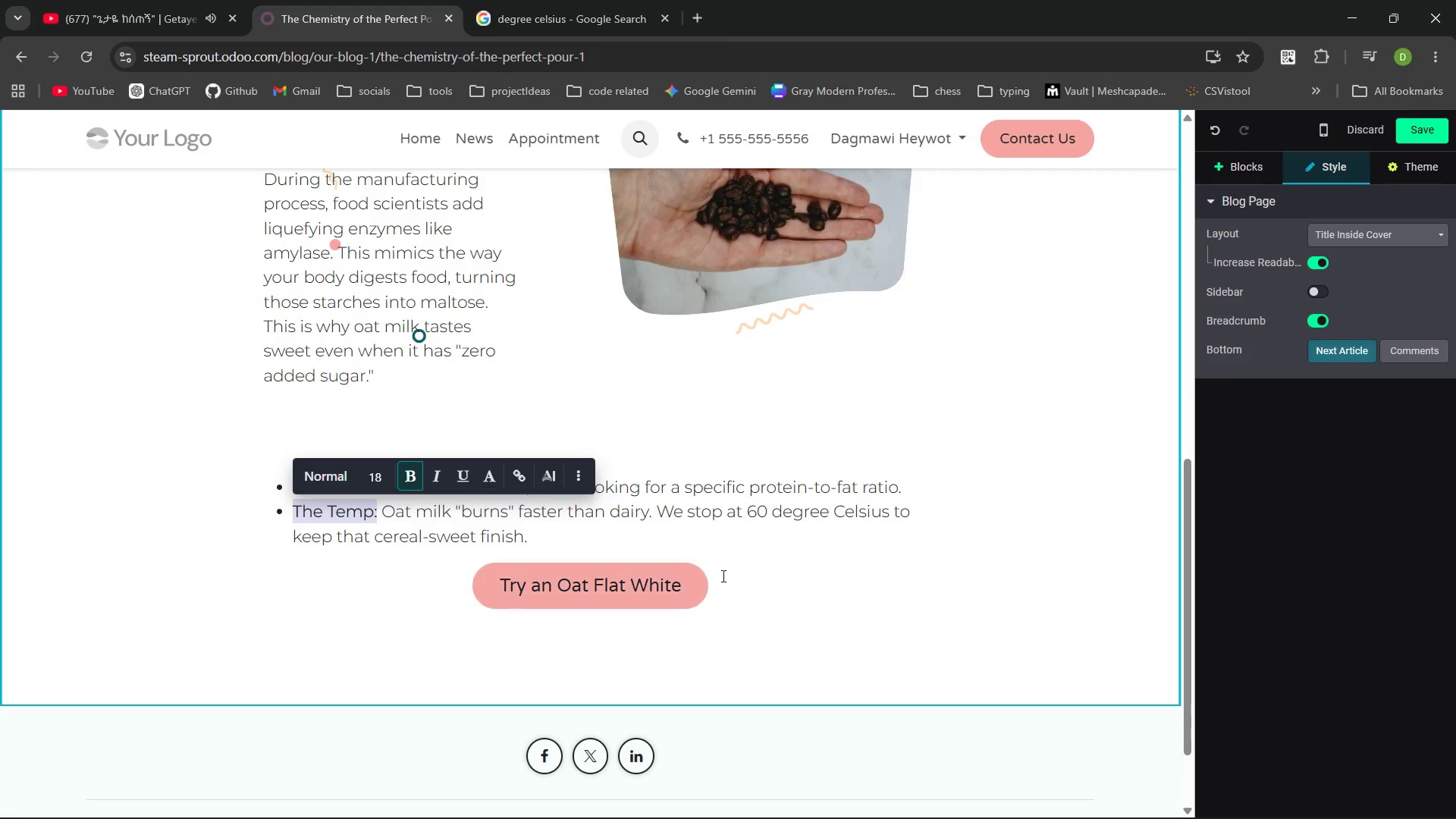 
left_click([725, 576])
 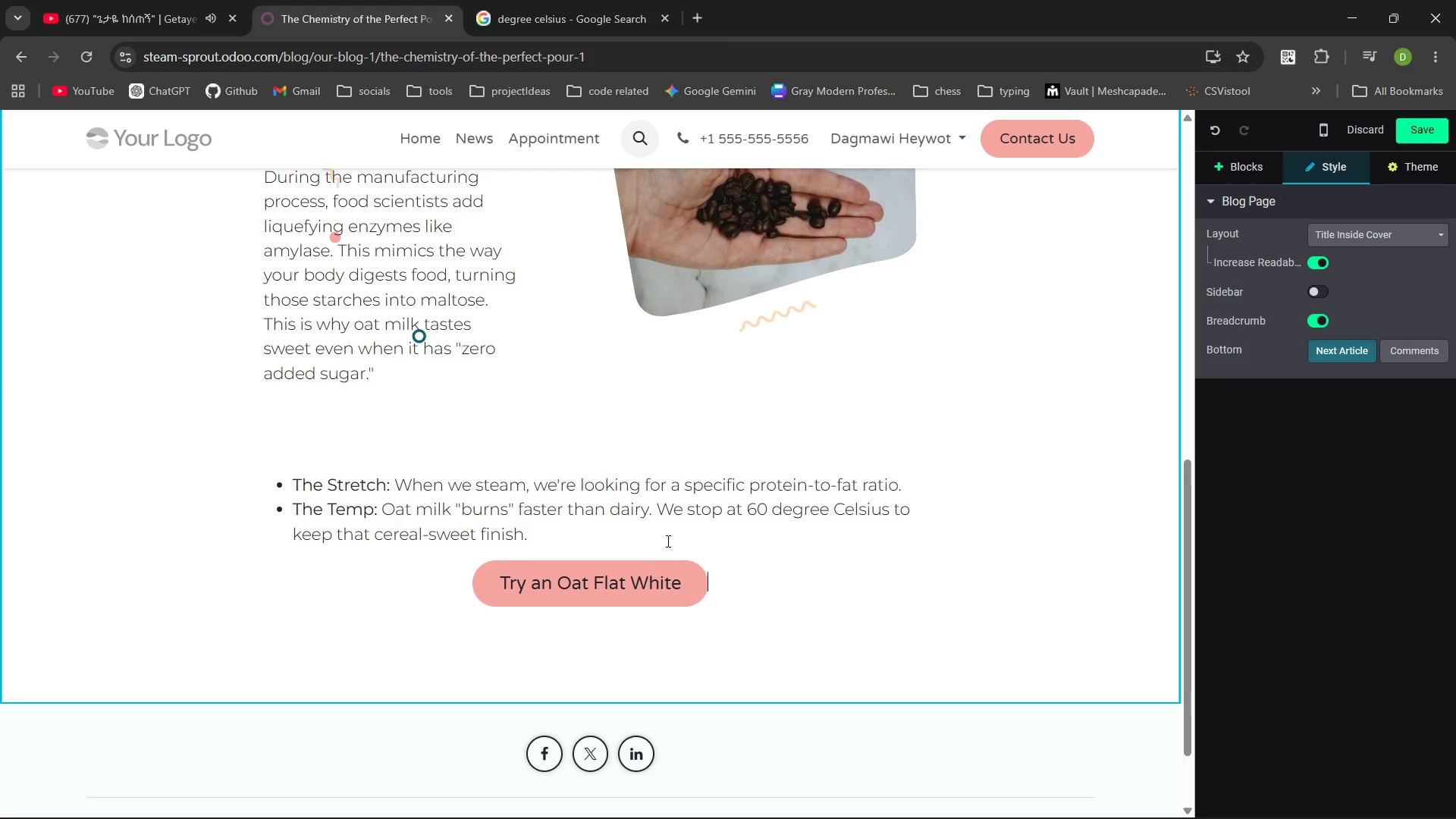 
wait(17.81)
 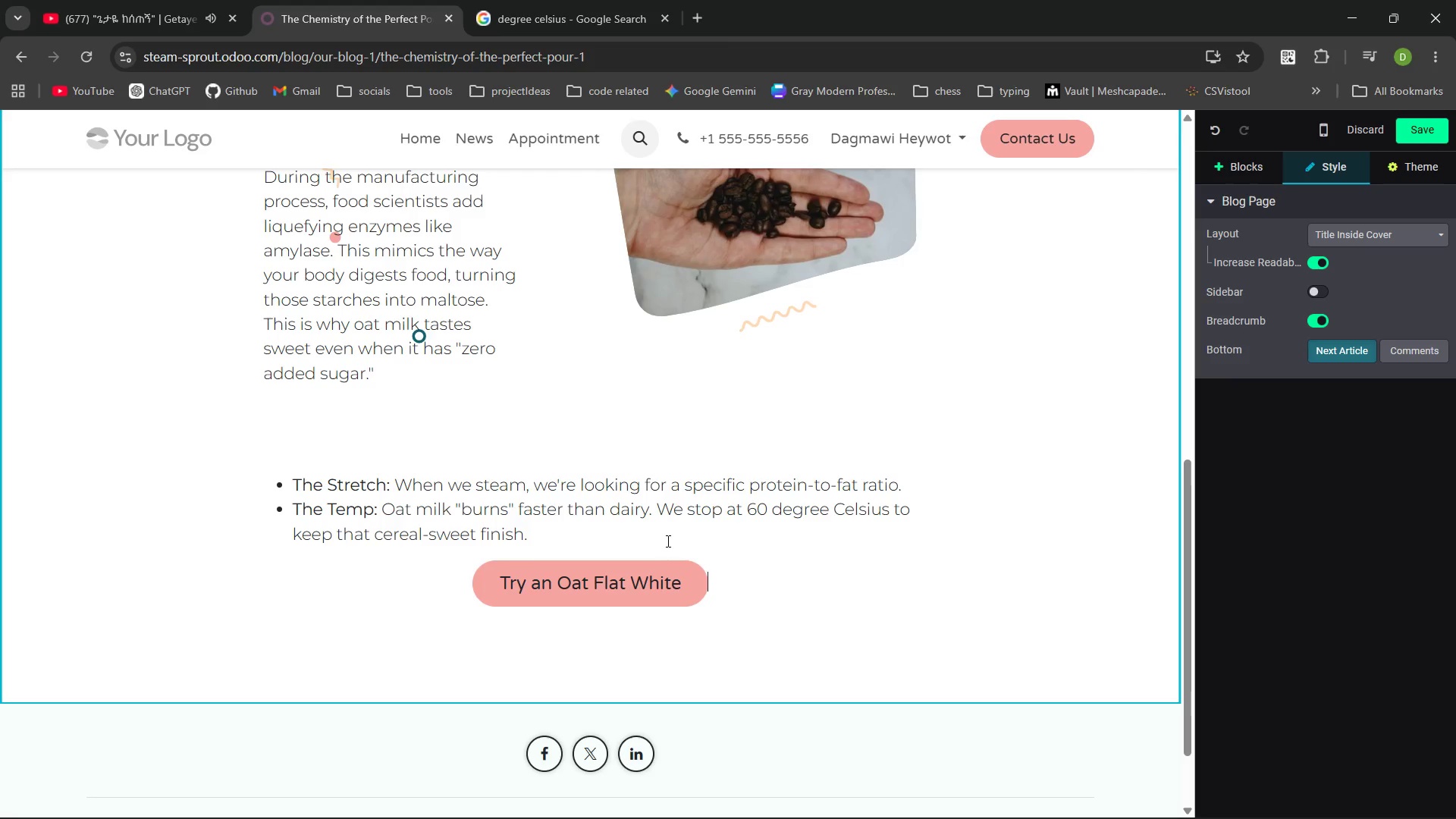 
left_click([1427, 131])
 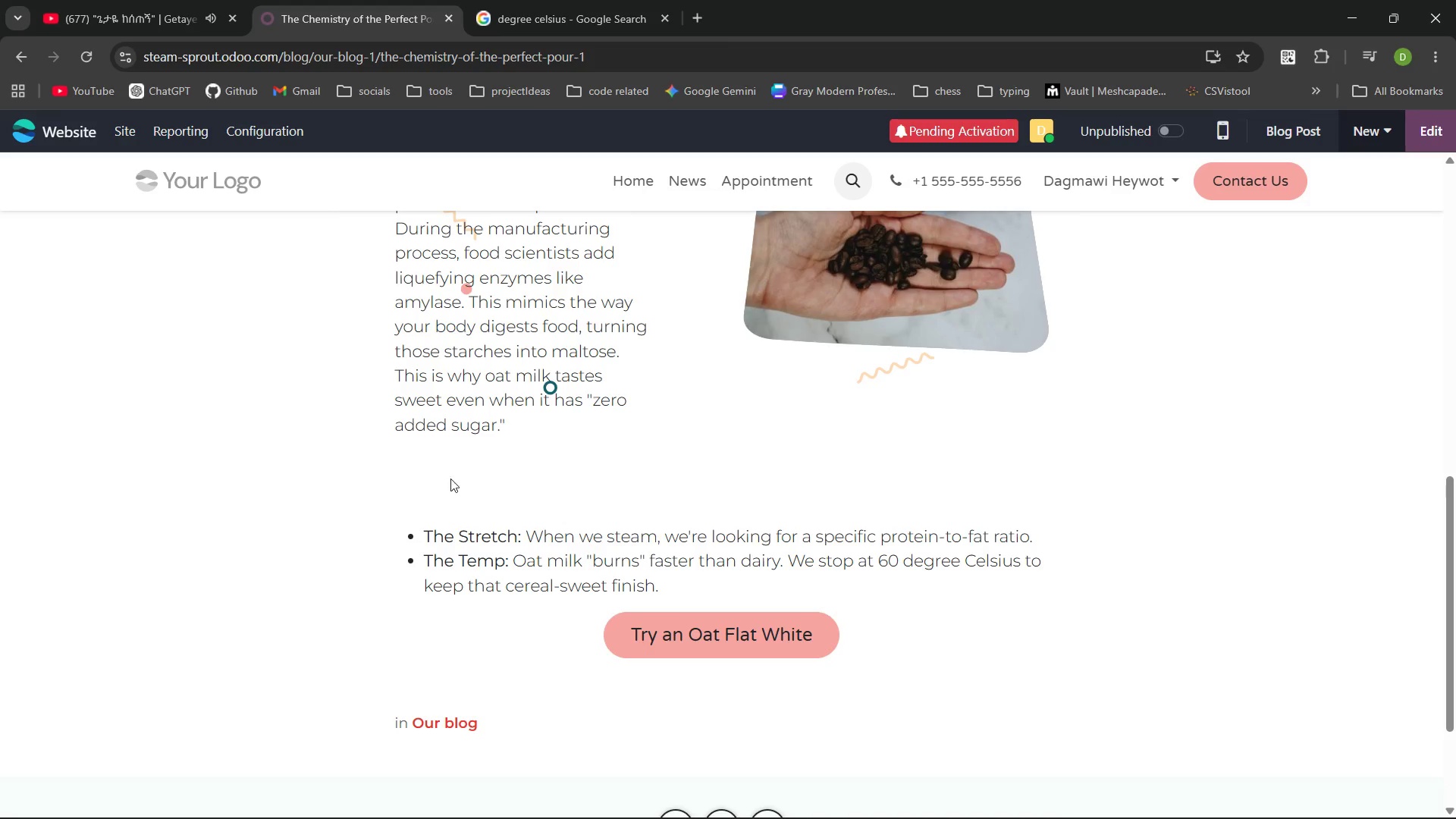 
wait(9.05)
 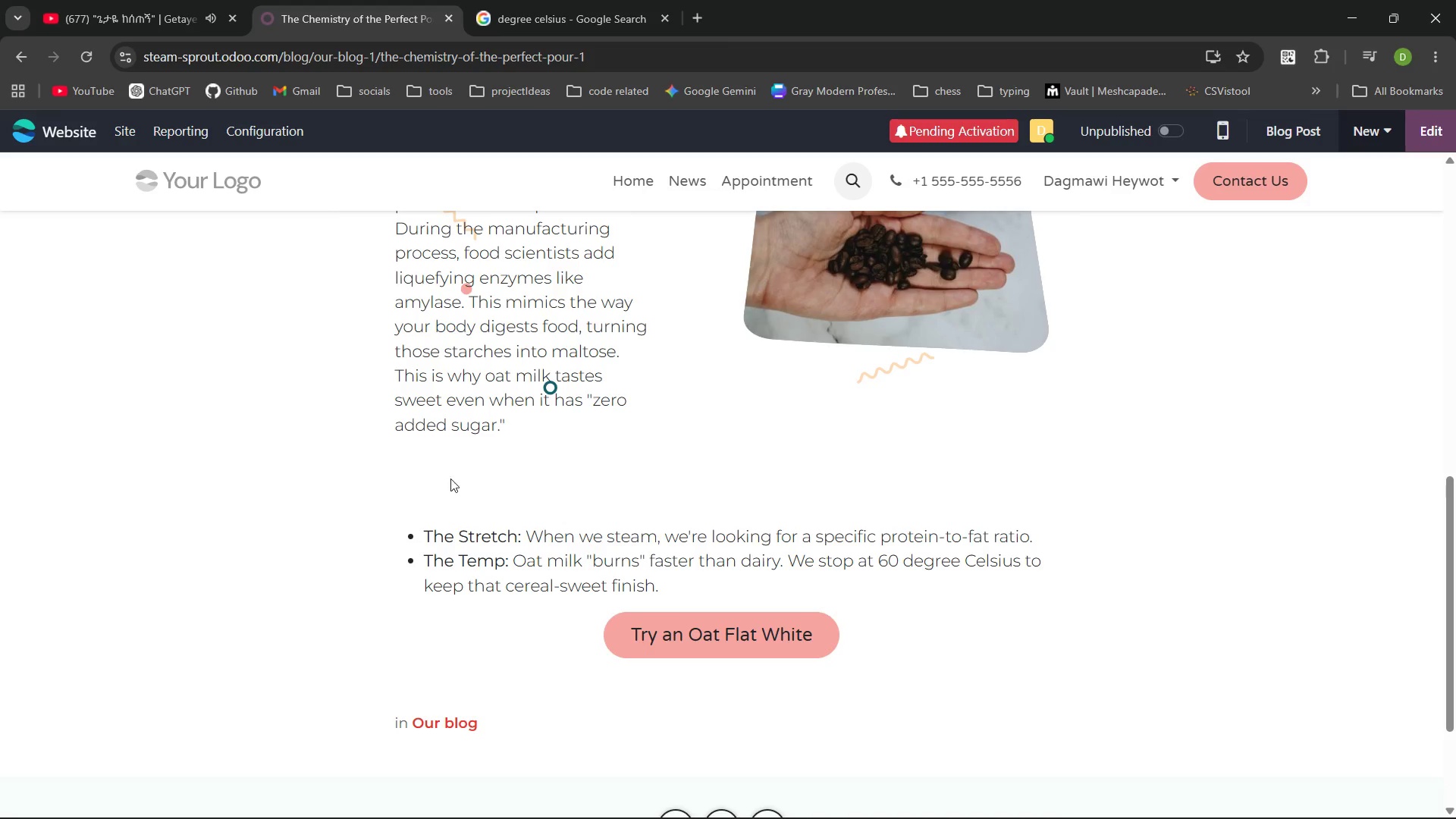 
left_click([1367, 124])
 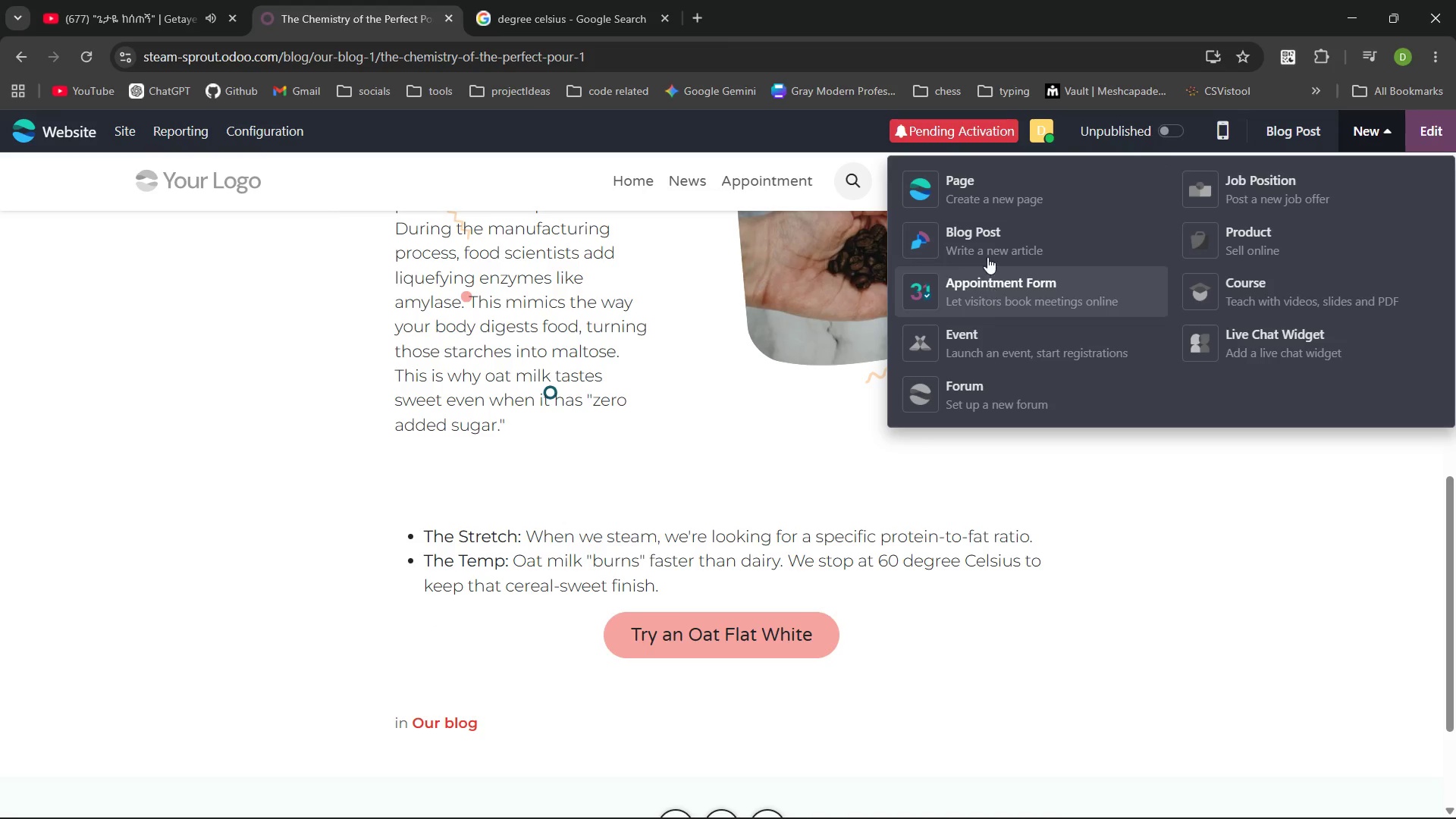 
left_click([988, 231])
 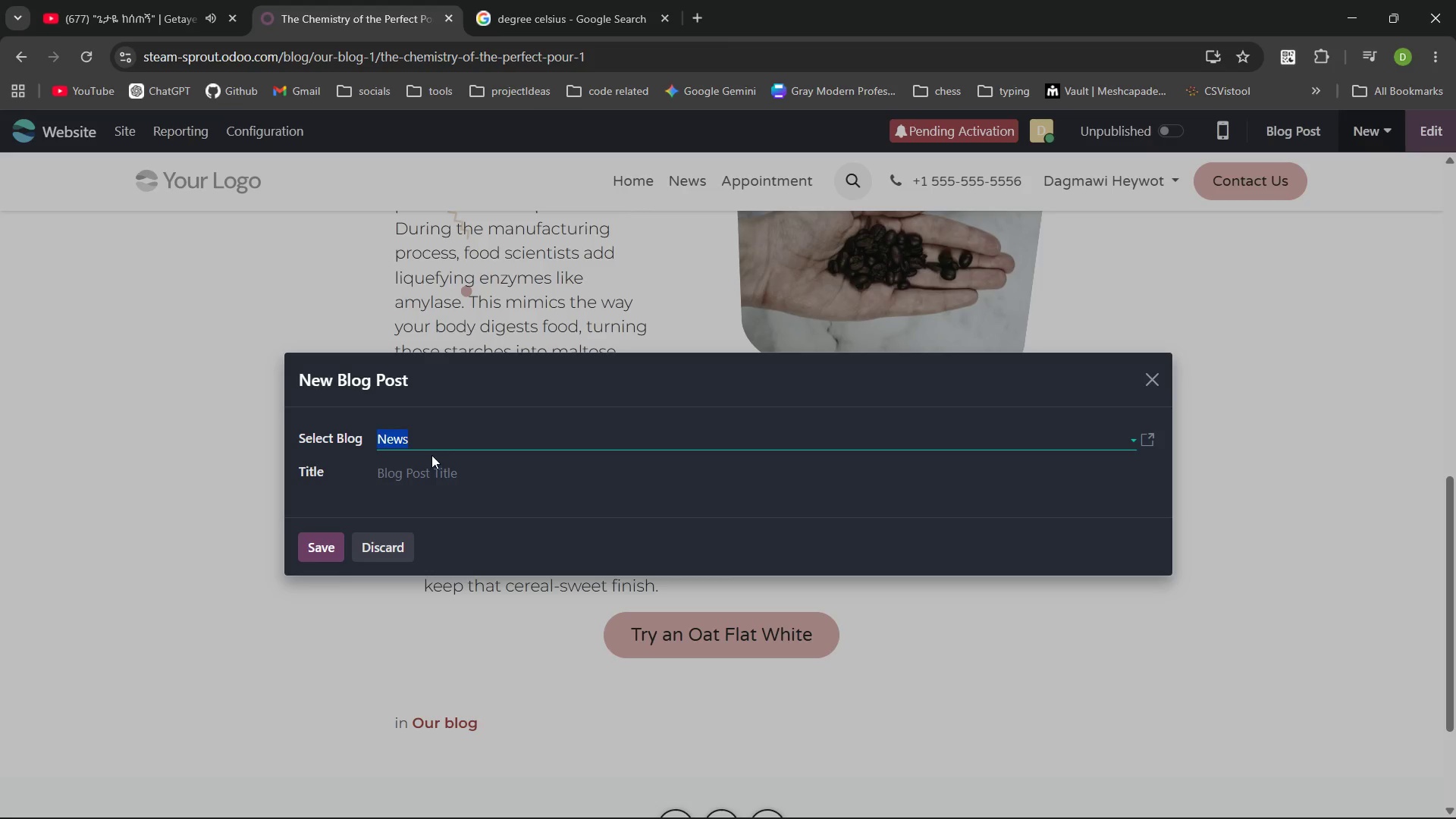 
left_click([431, 447])
 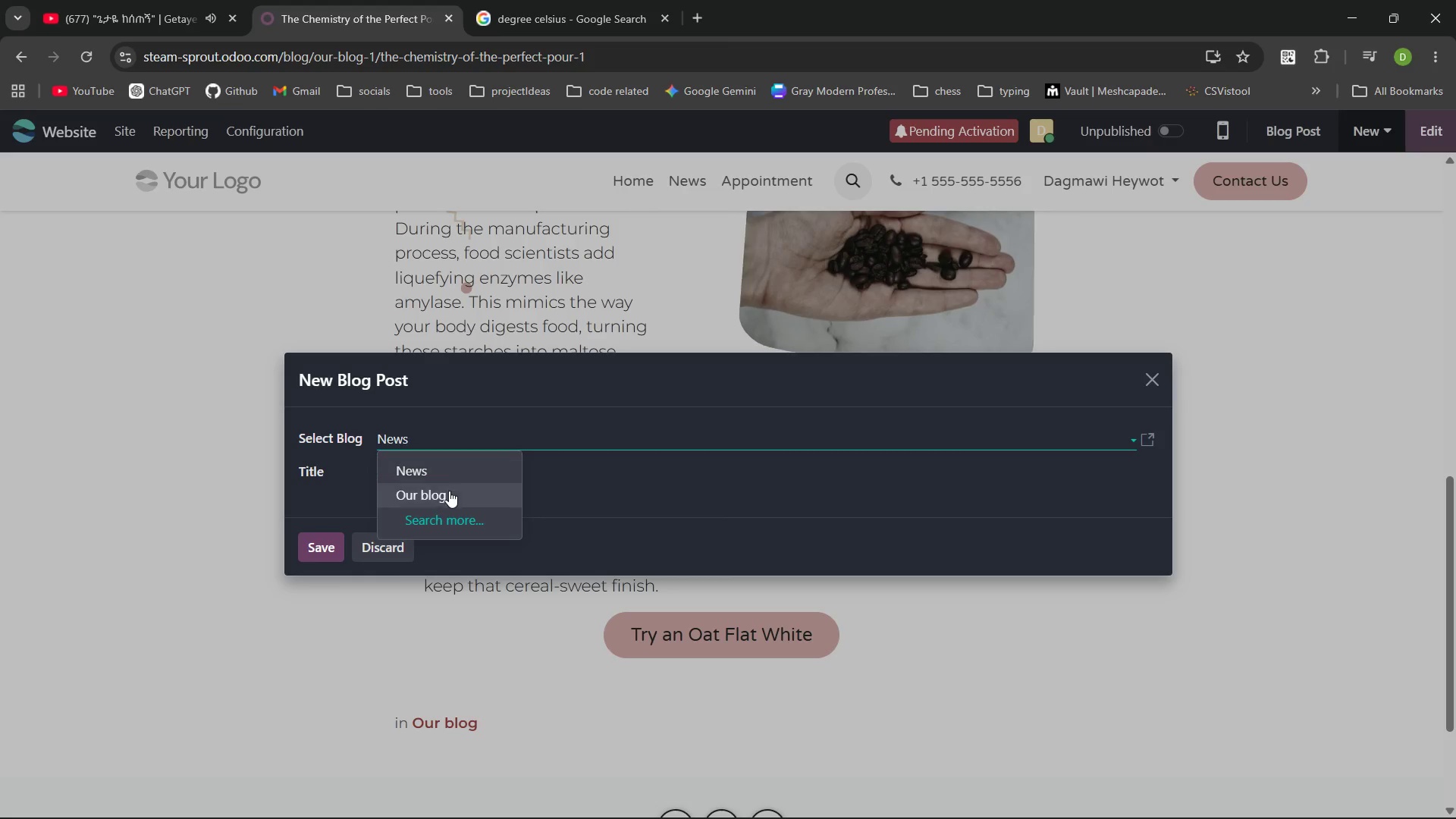 
left_click([449, 491])
 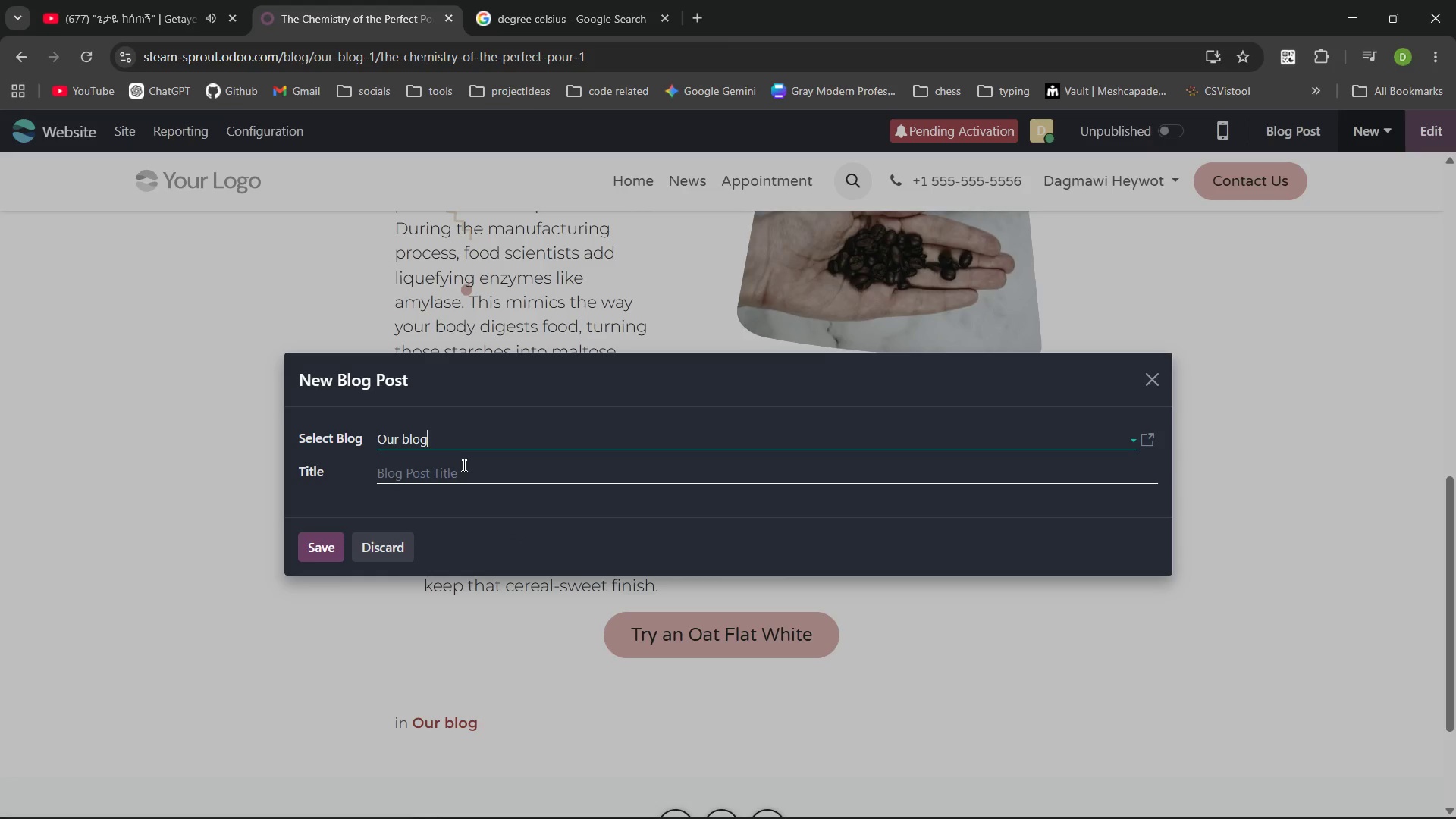 
left_click([463, 465])
 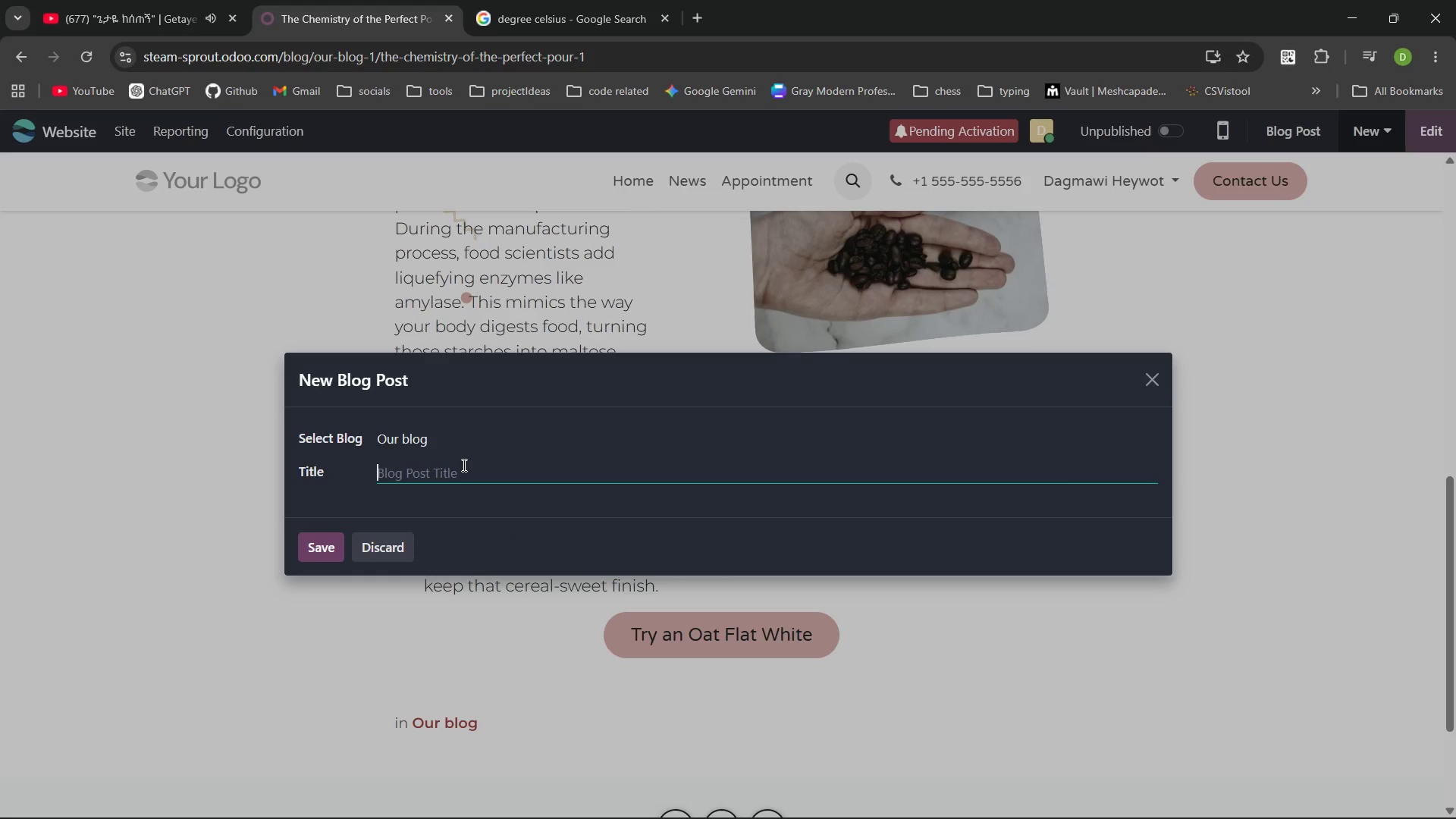 
wait(6.45)
 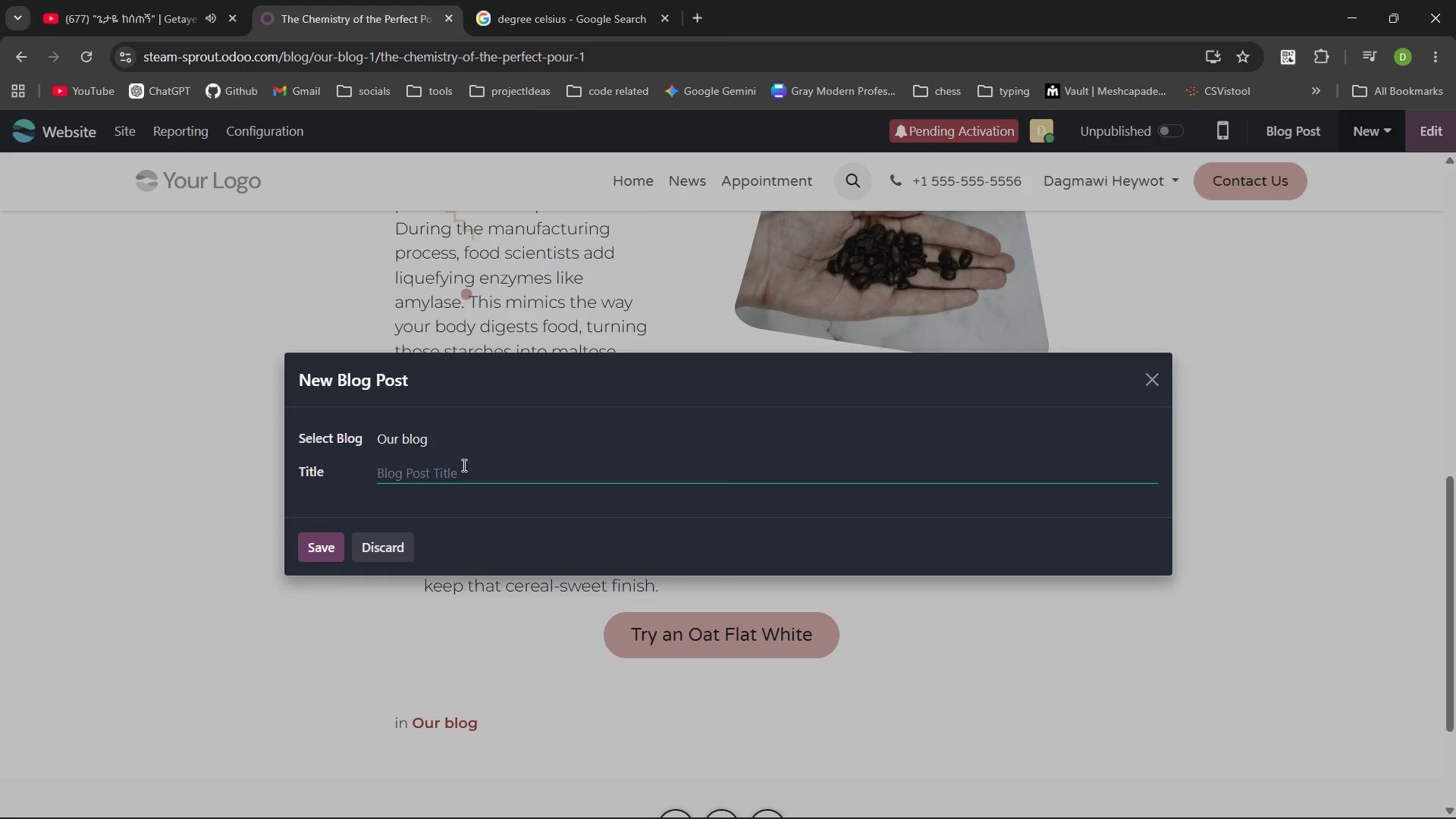 
type(Dailing-in: The First 30 Seconds of Your Day)
 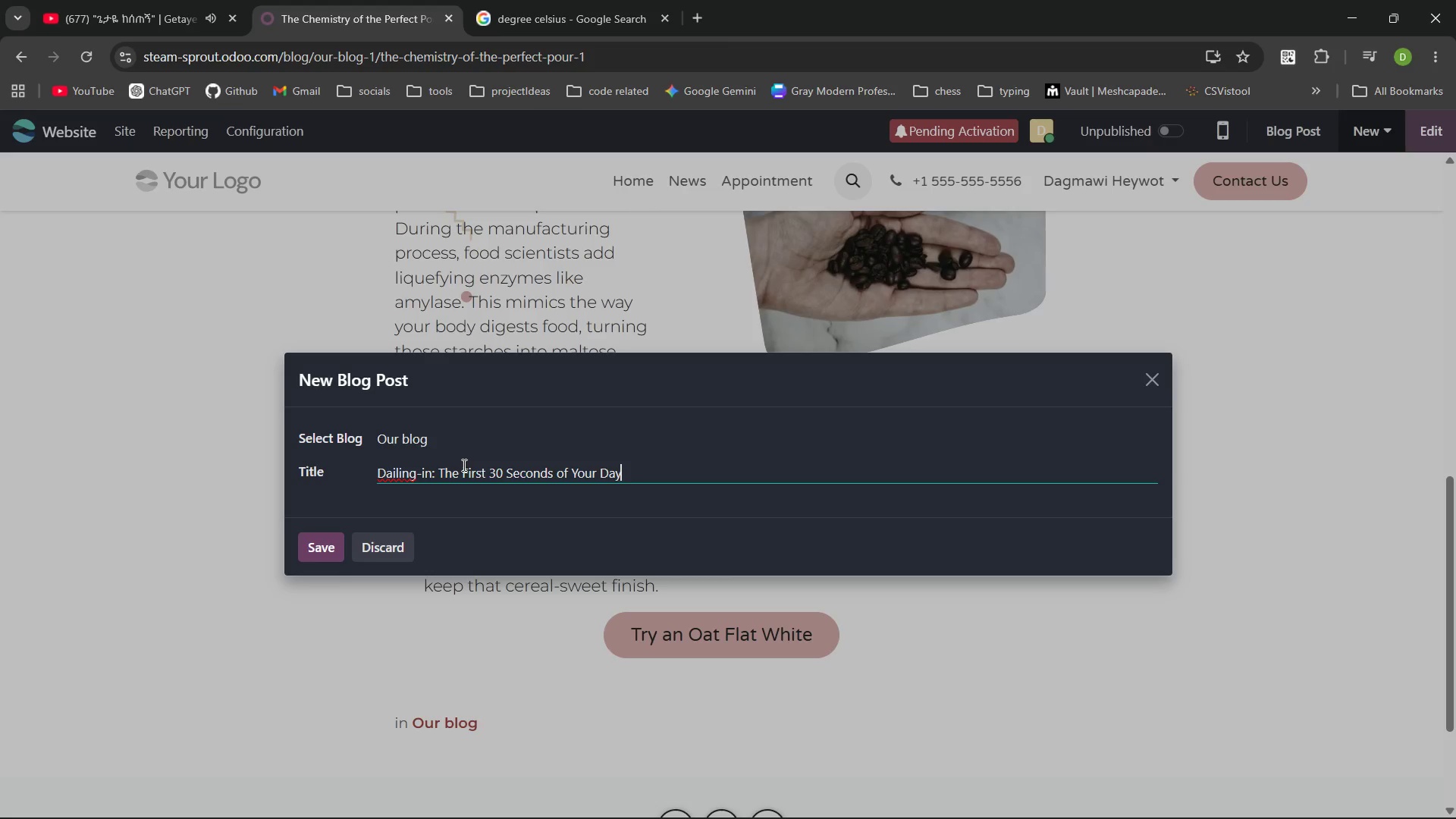 
left_click([402, 481])
 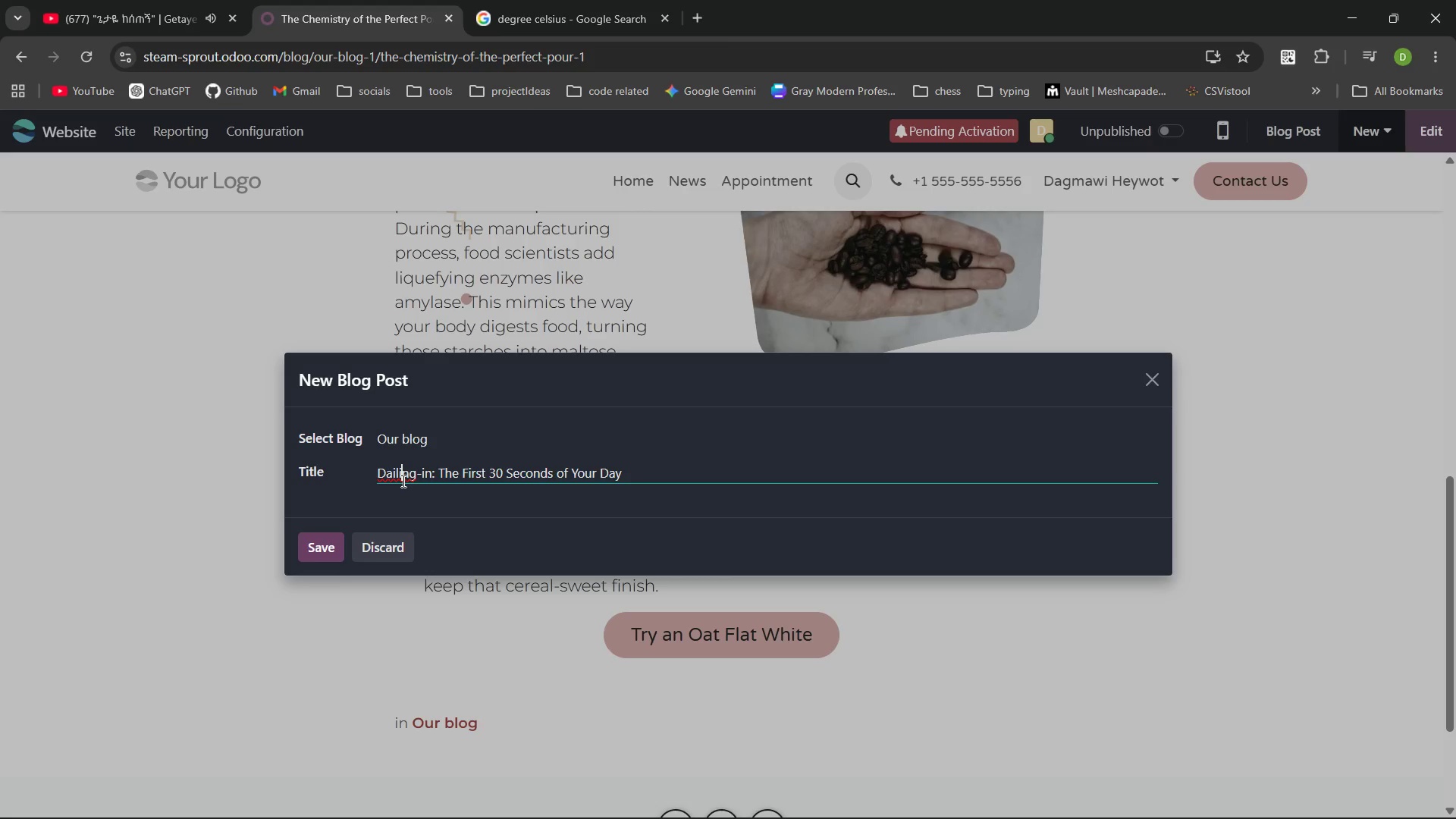 
key(ArrowRight)
 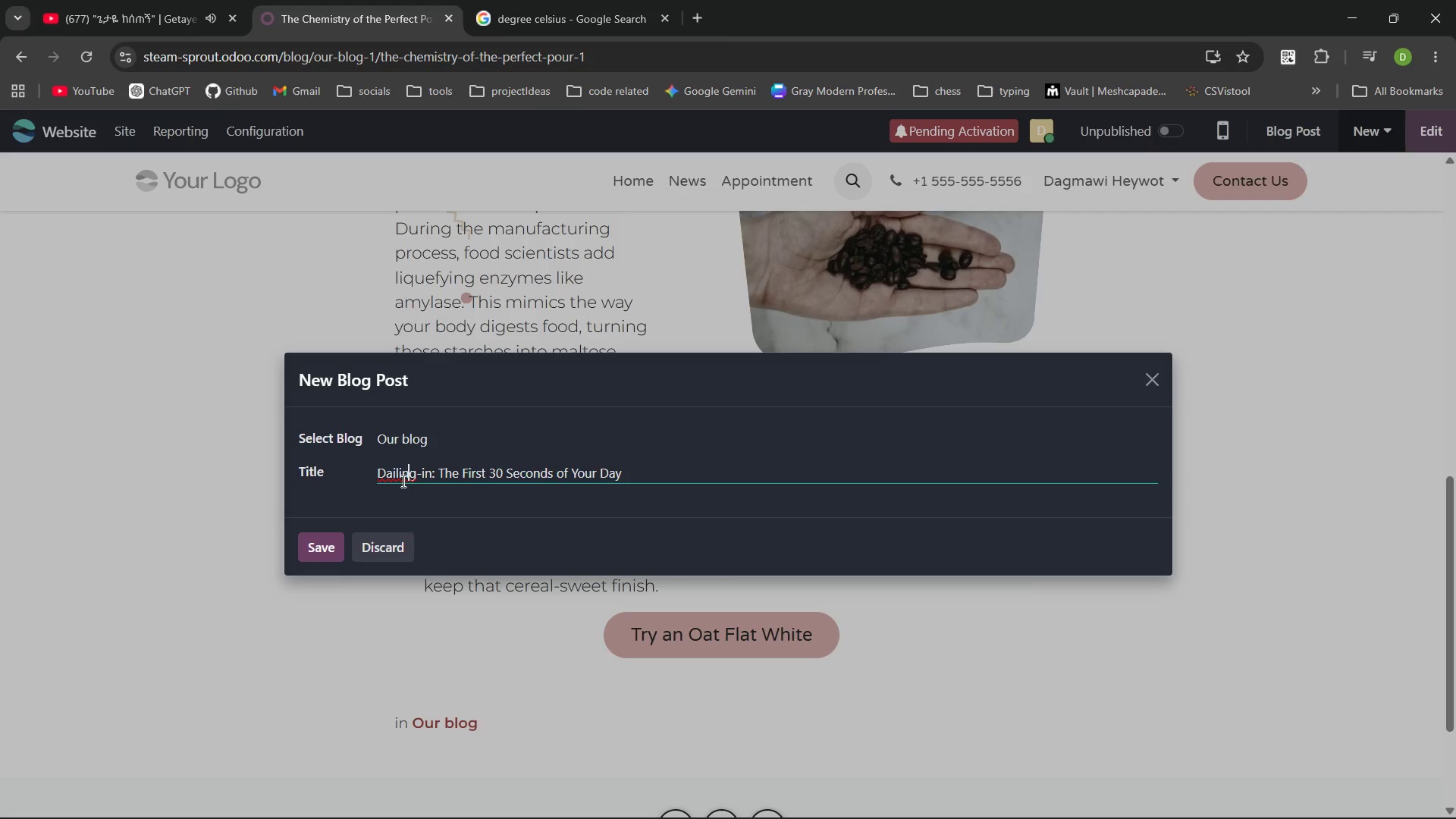 
key(ArrowRight)
 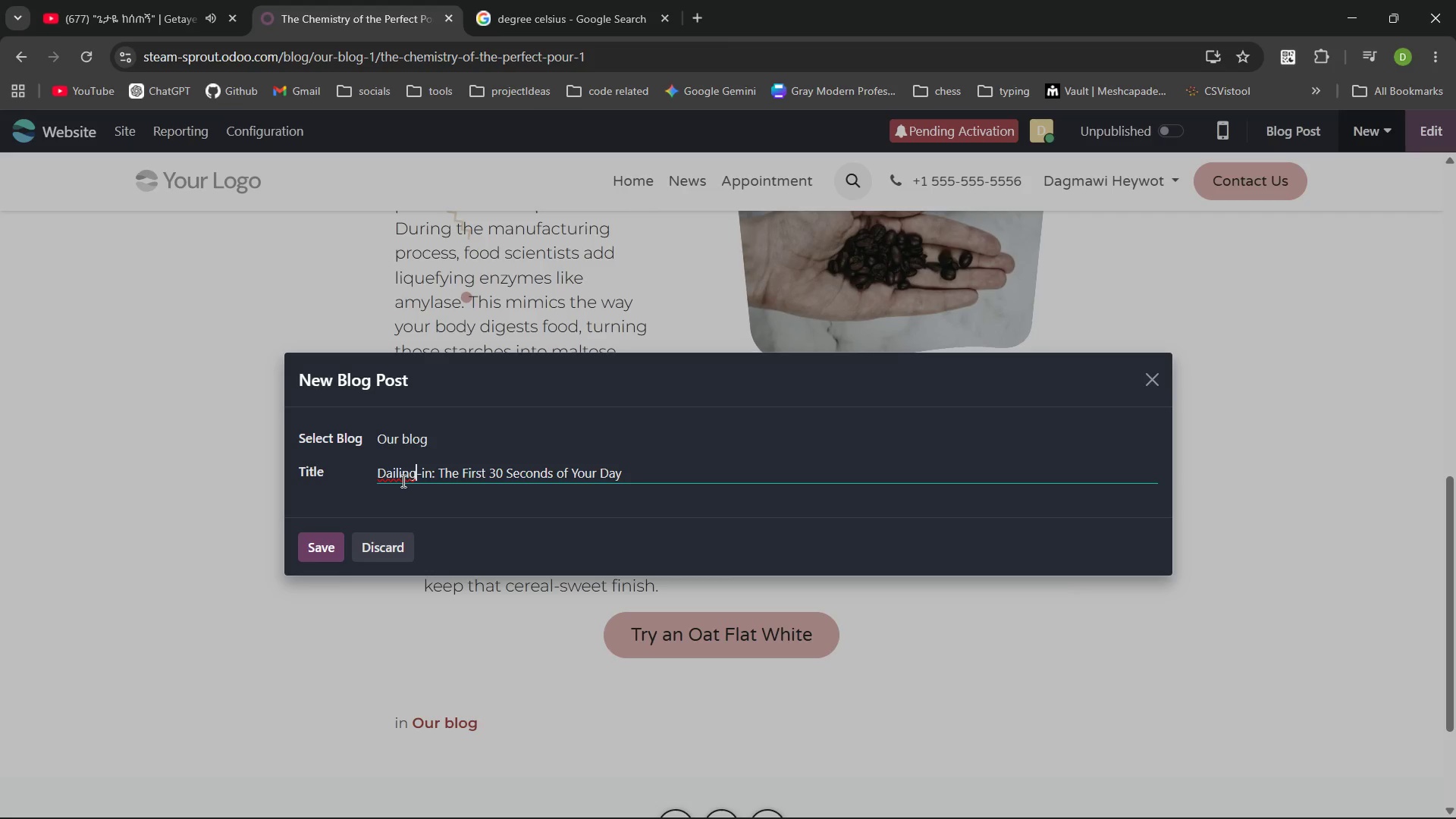 
key(ArrowRight)
 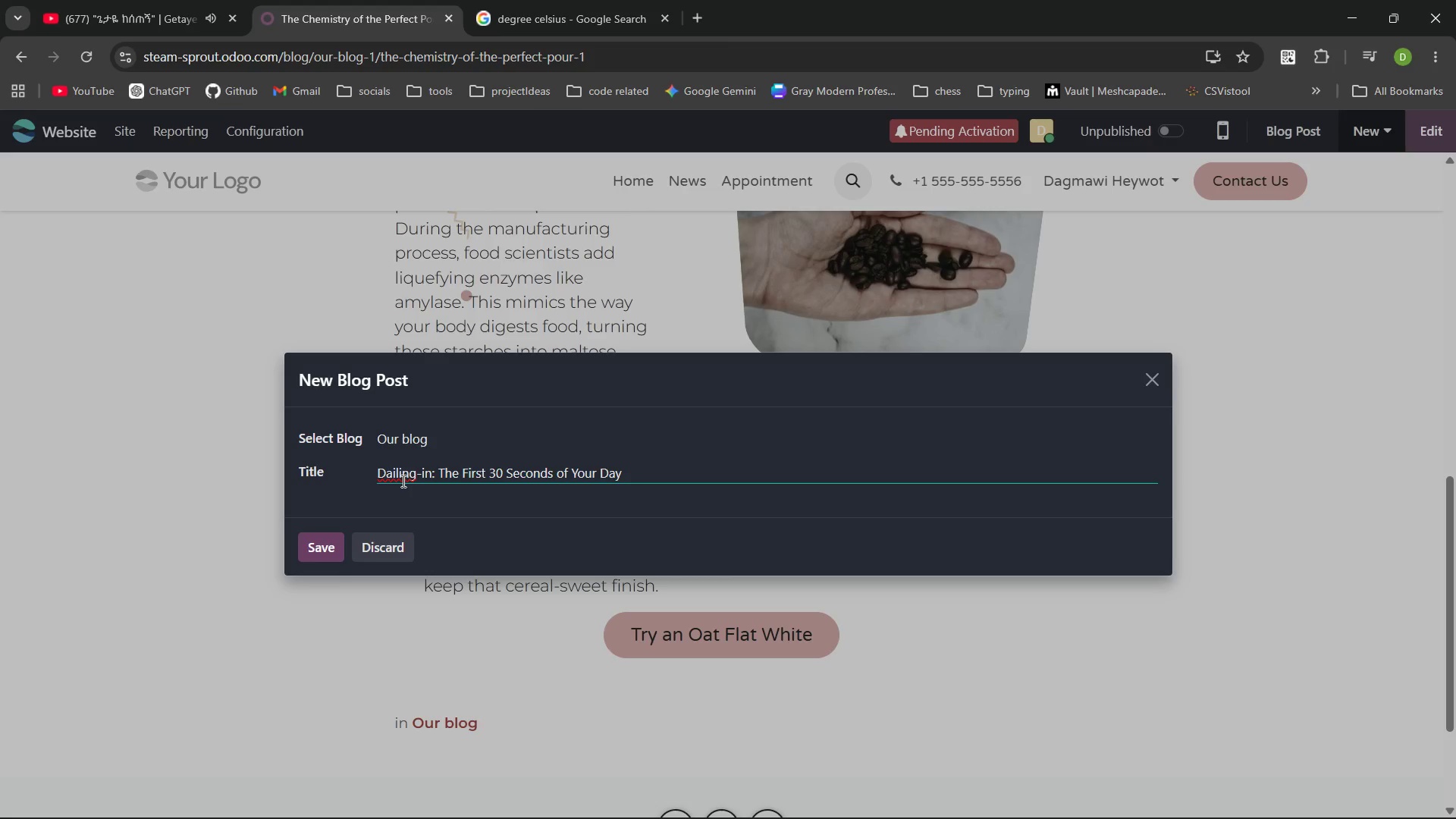 
key(ArrowLeft)
 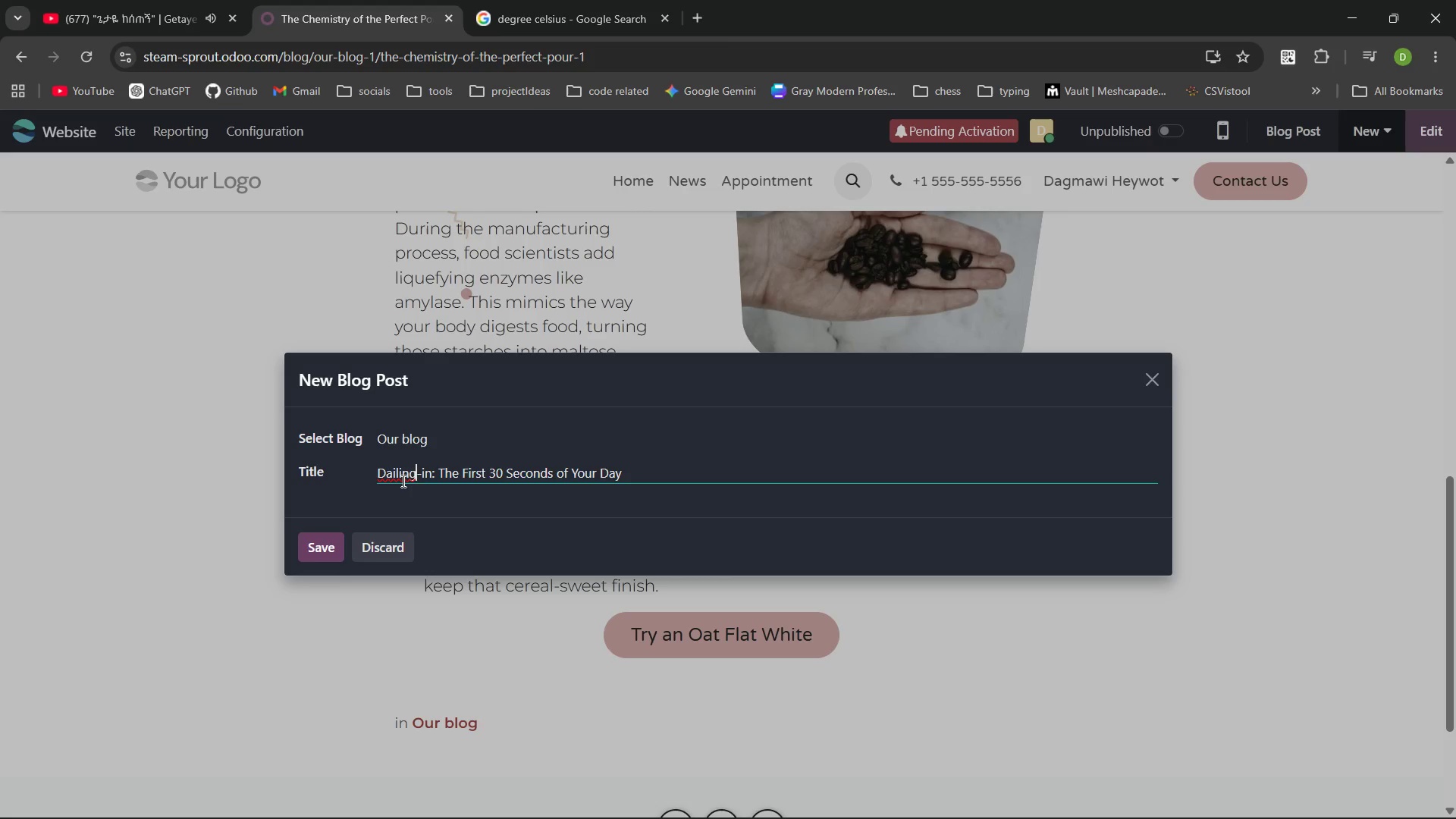 
key(Control+Backspace)
 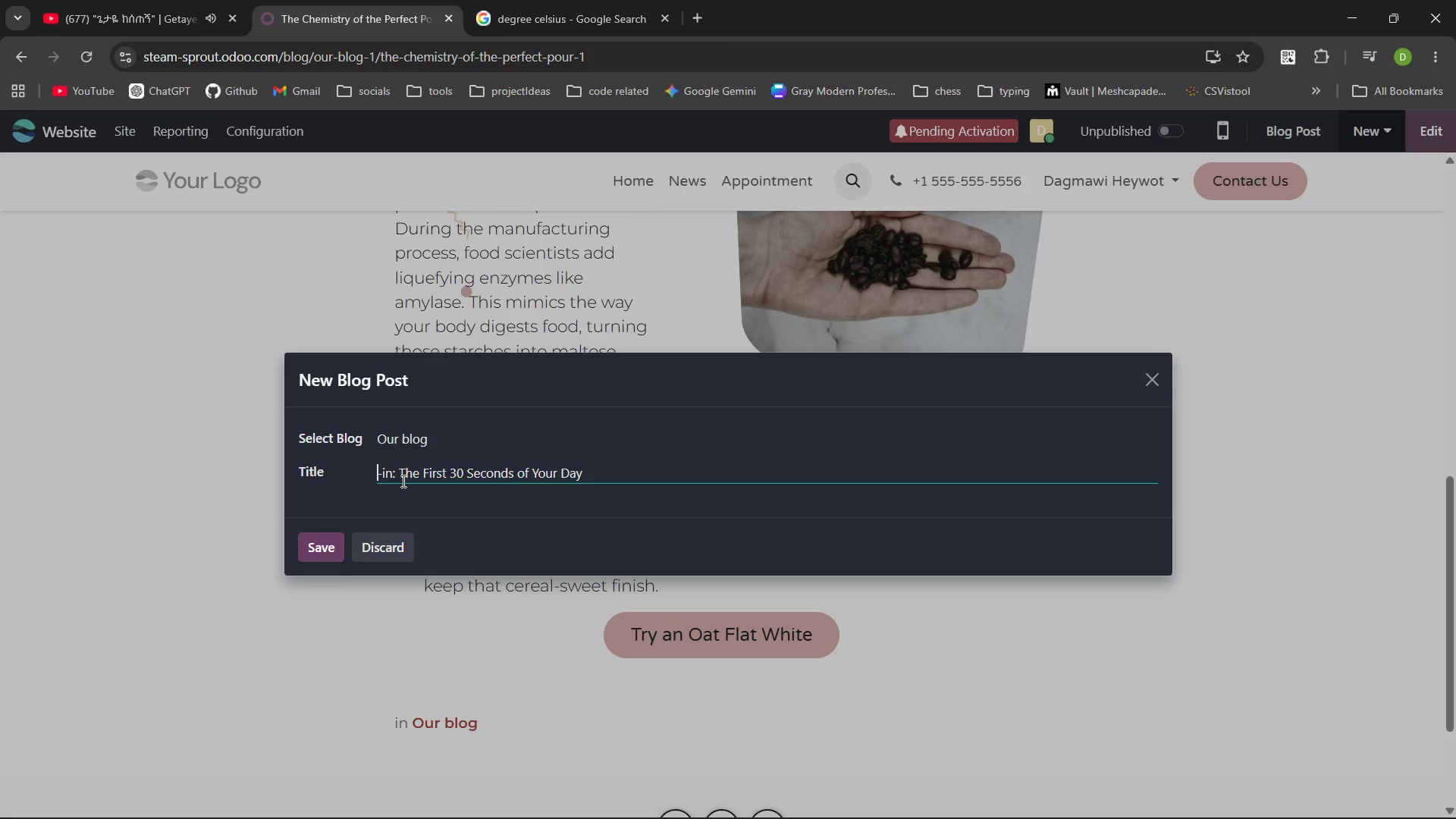 
type(Dialing )
key(Backspace)
 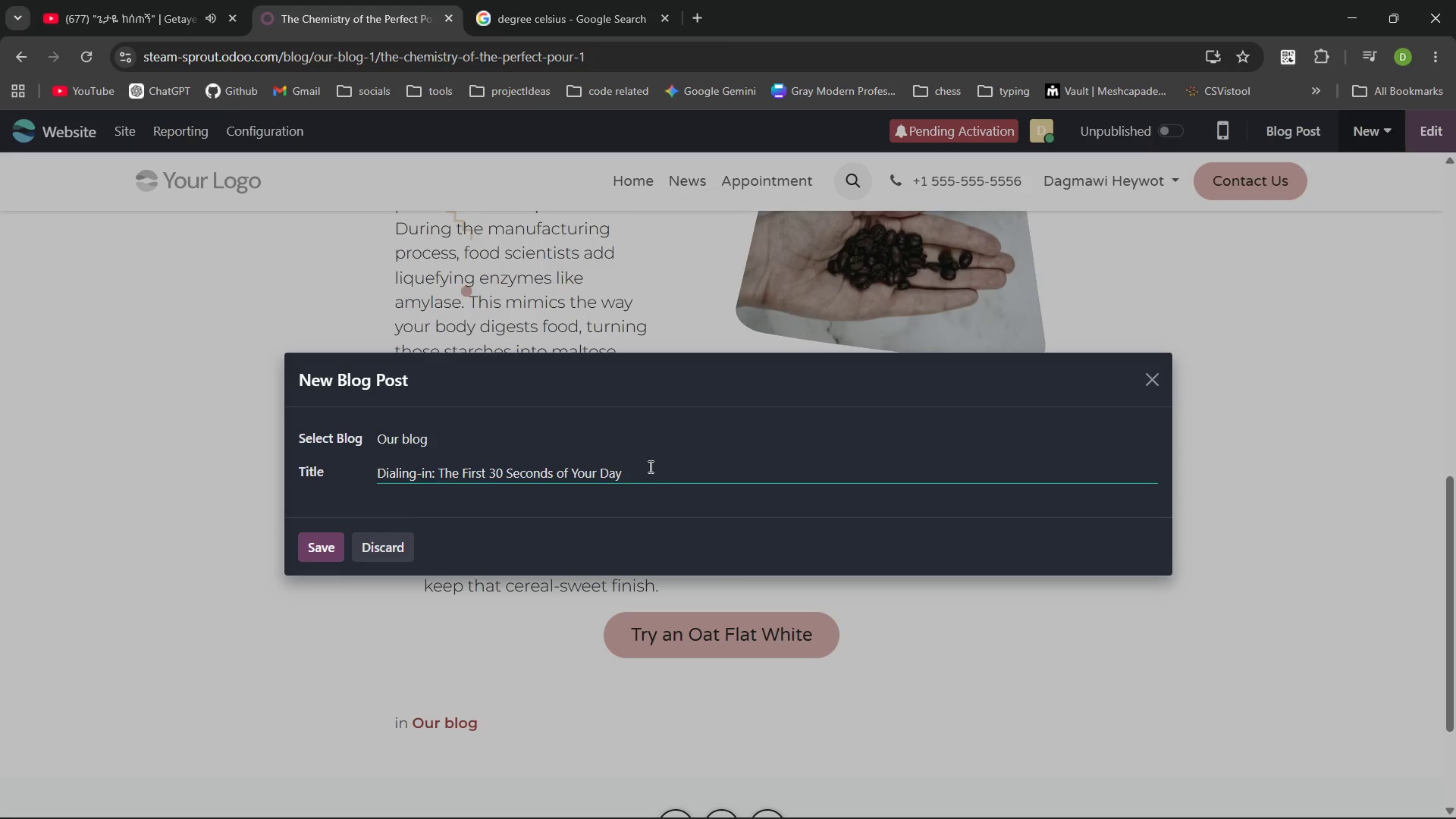 
left_click([639, 471])
 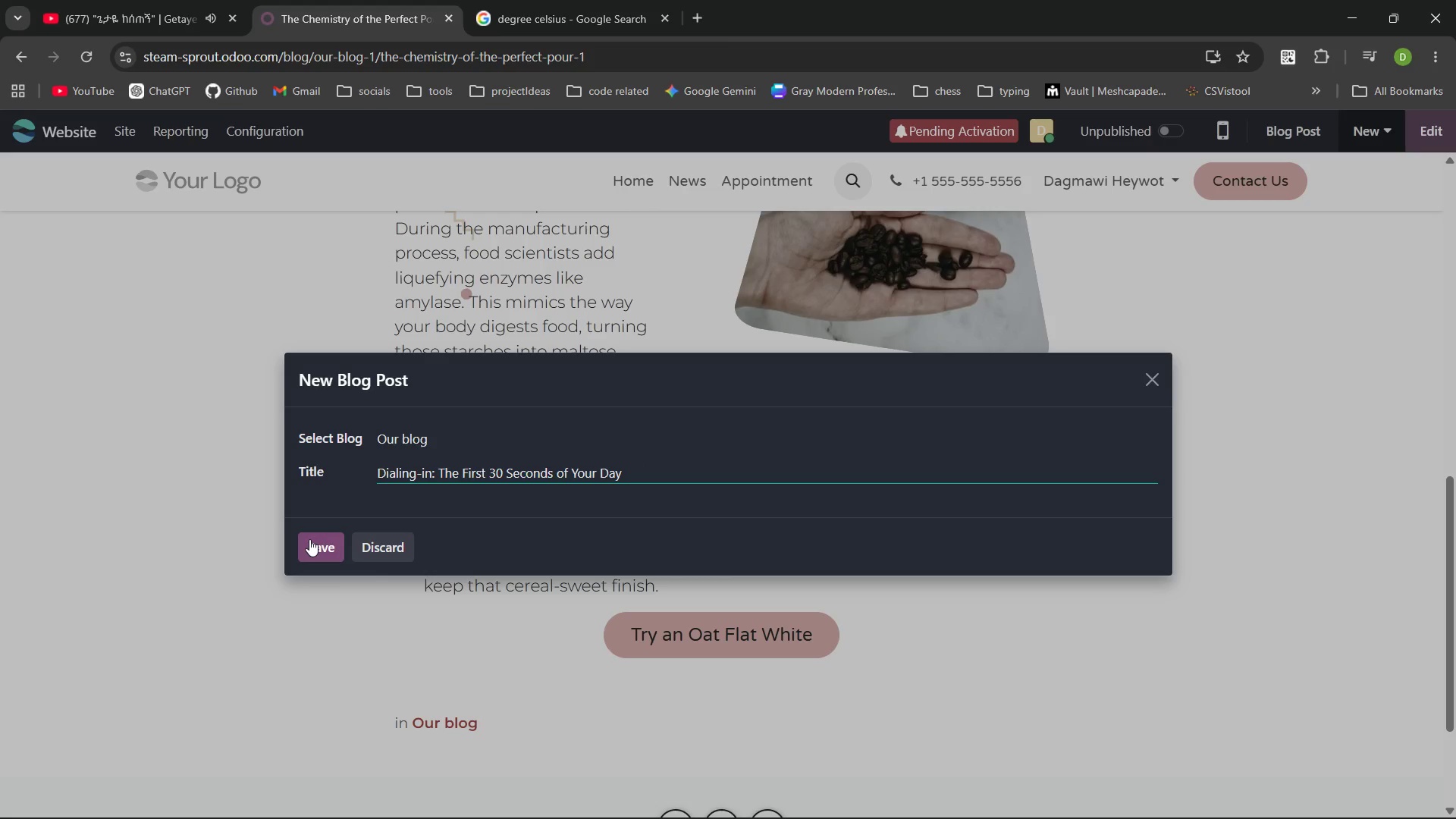 
left_click([309, 539])
 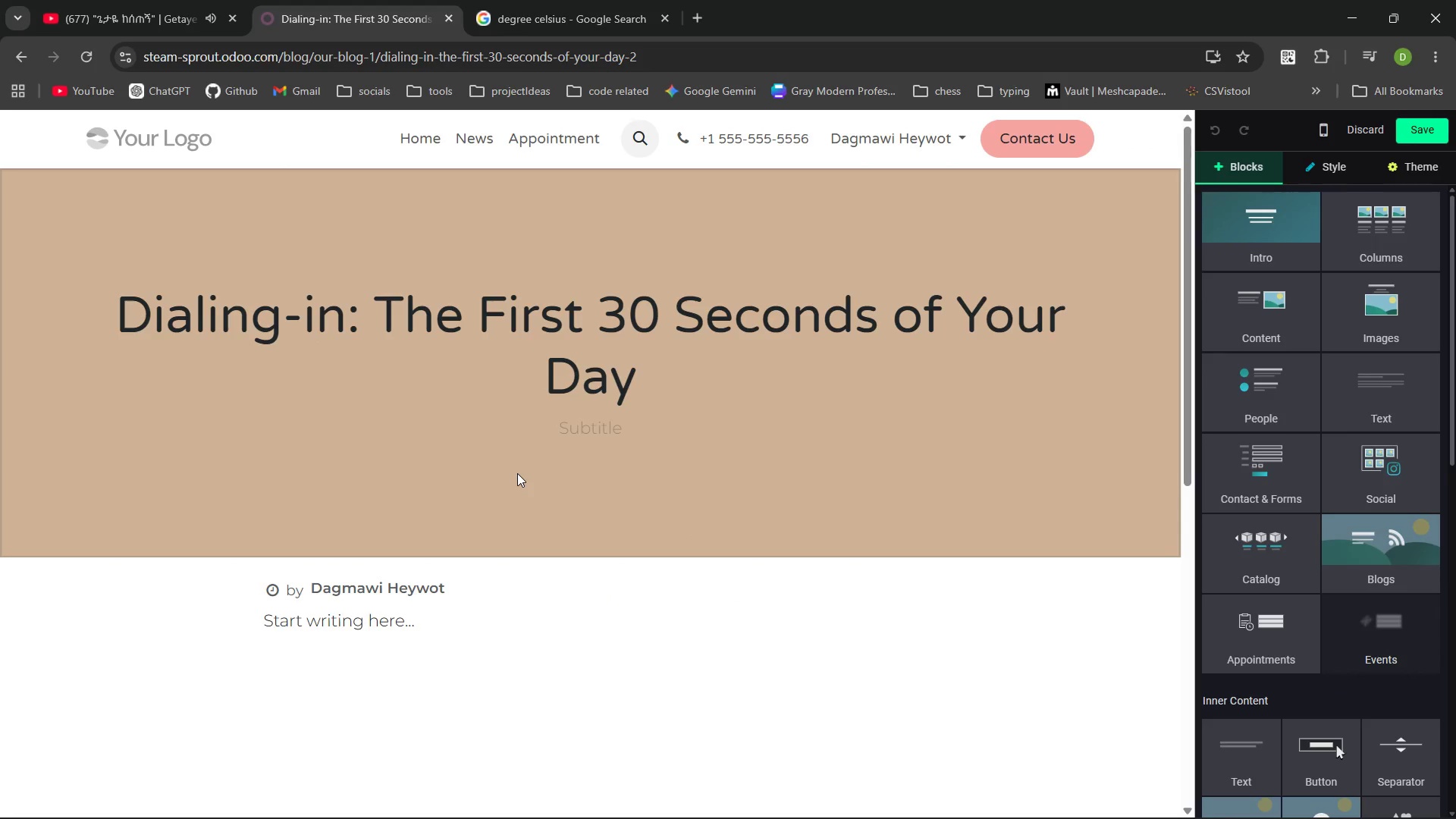 
wait(5.12)
 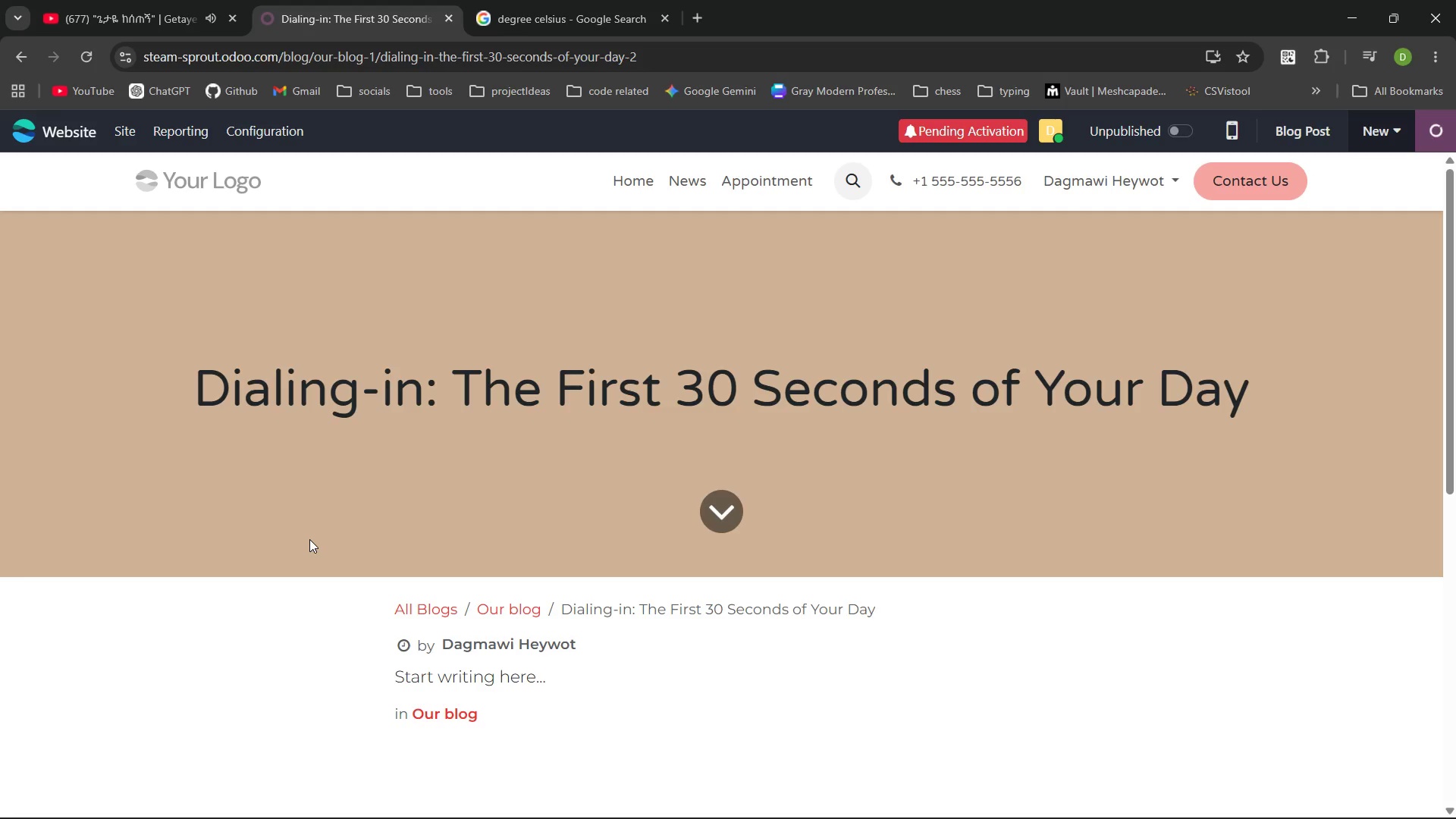 
left_click([1028, 366])
 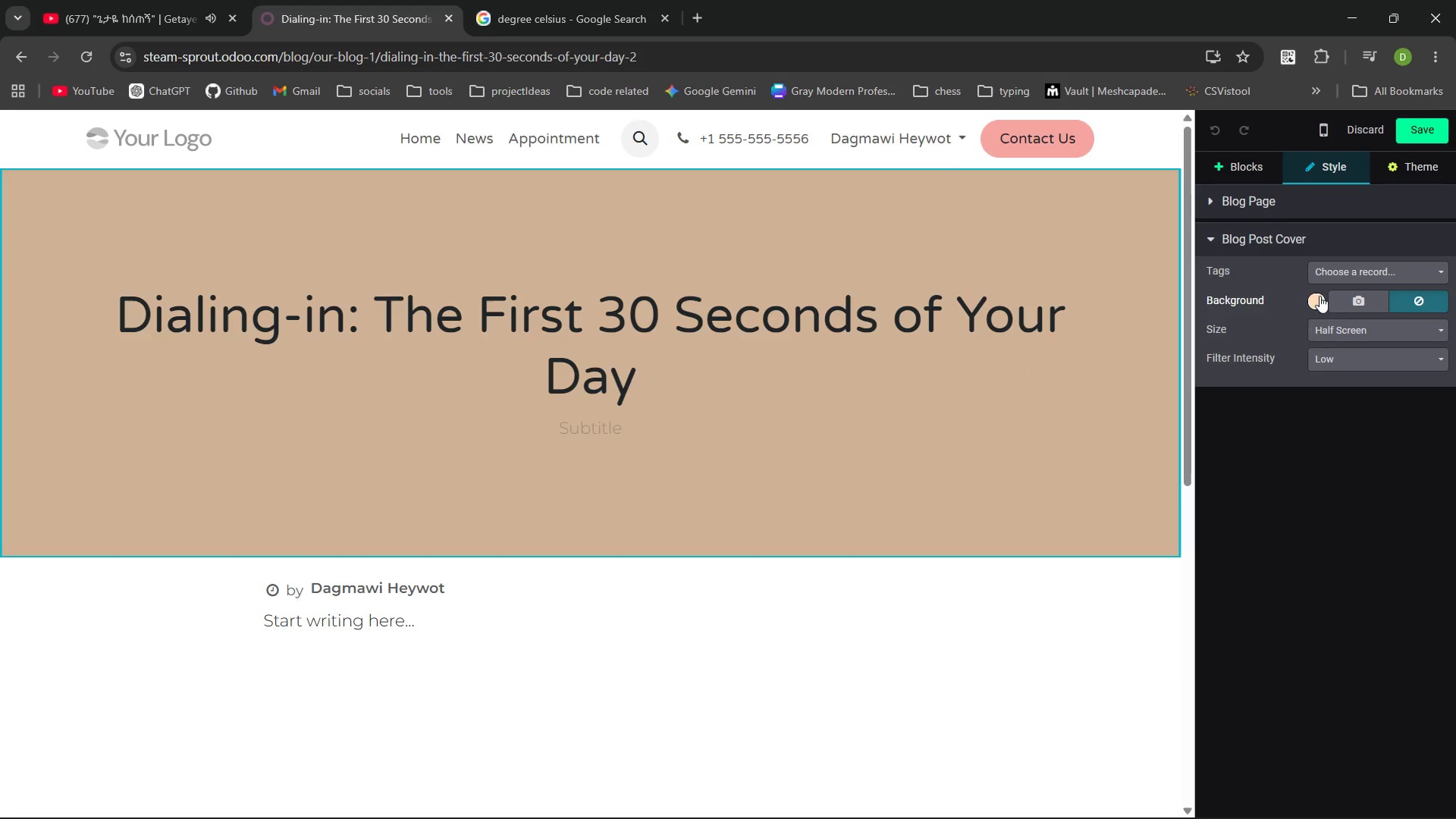 
left_click([1359, 302])
 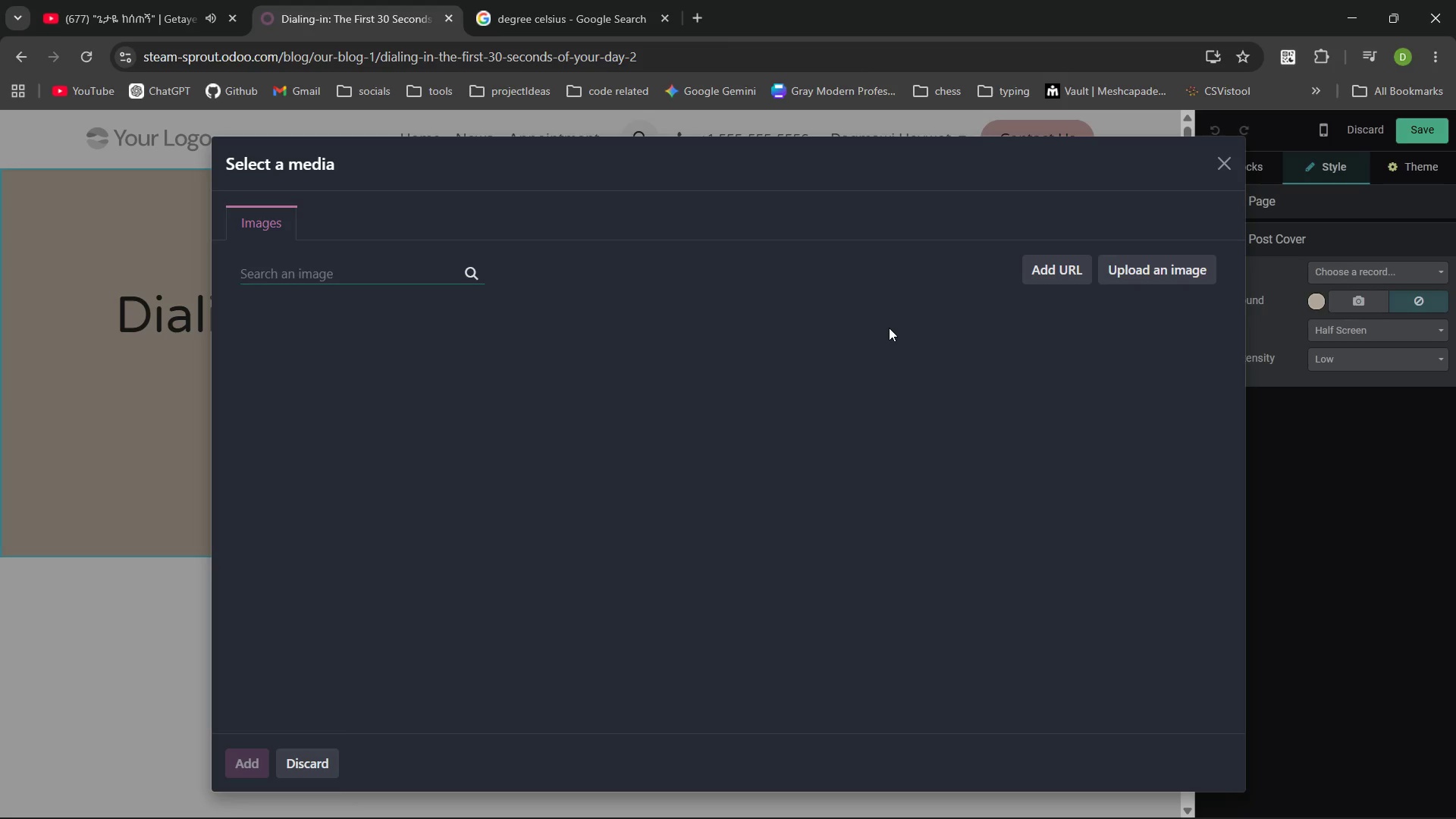 
type(morning coffee)
 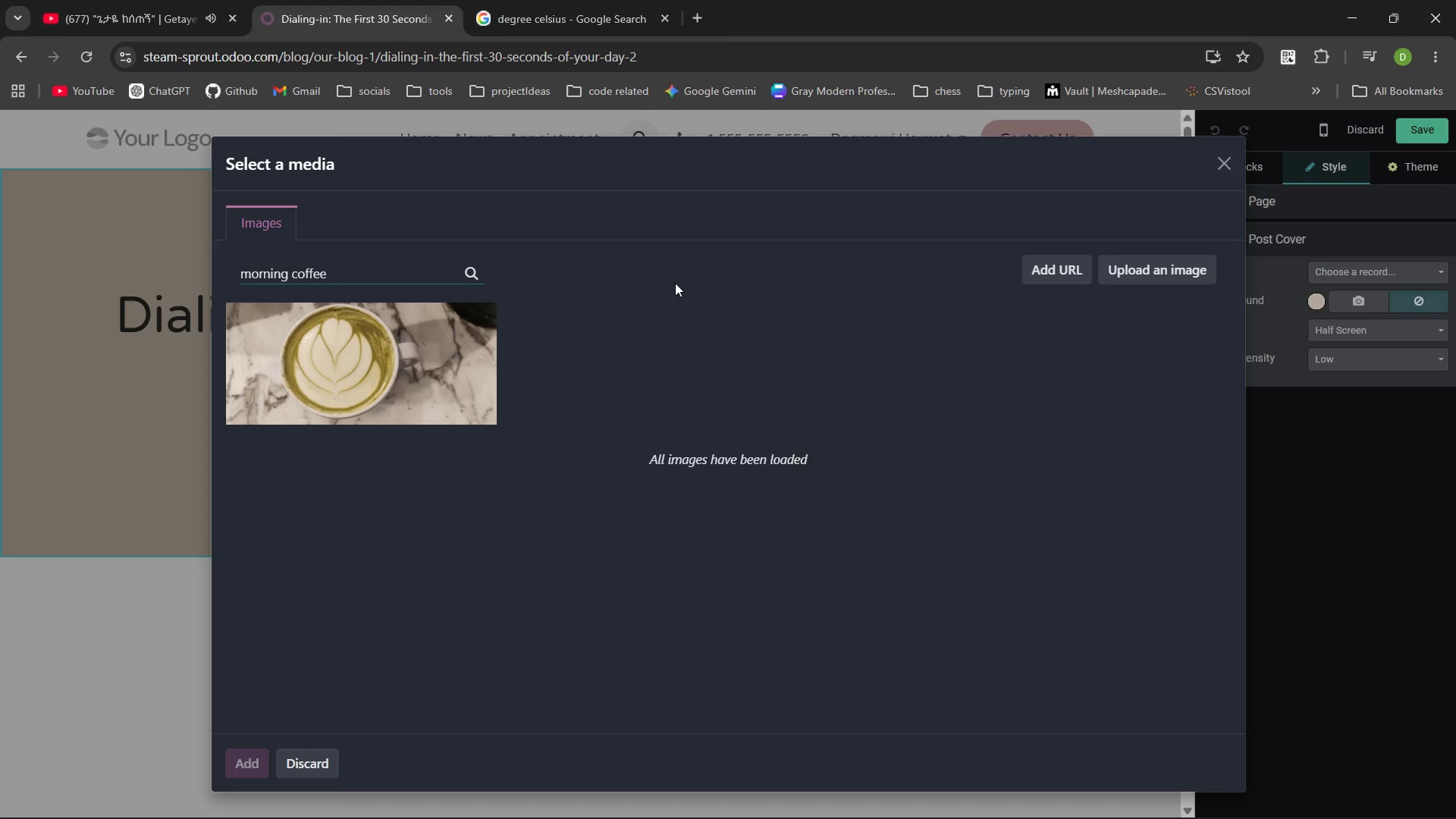 
mouse_move([610, 252])
 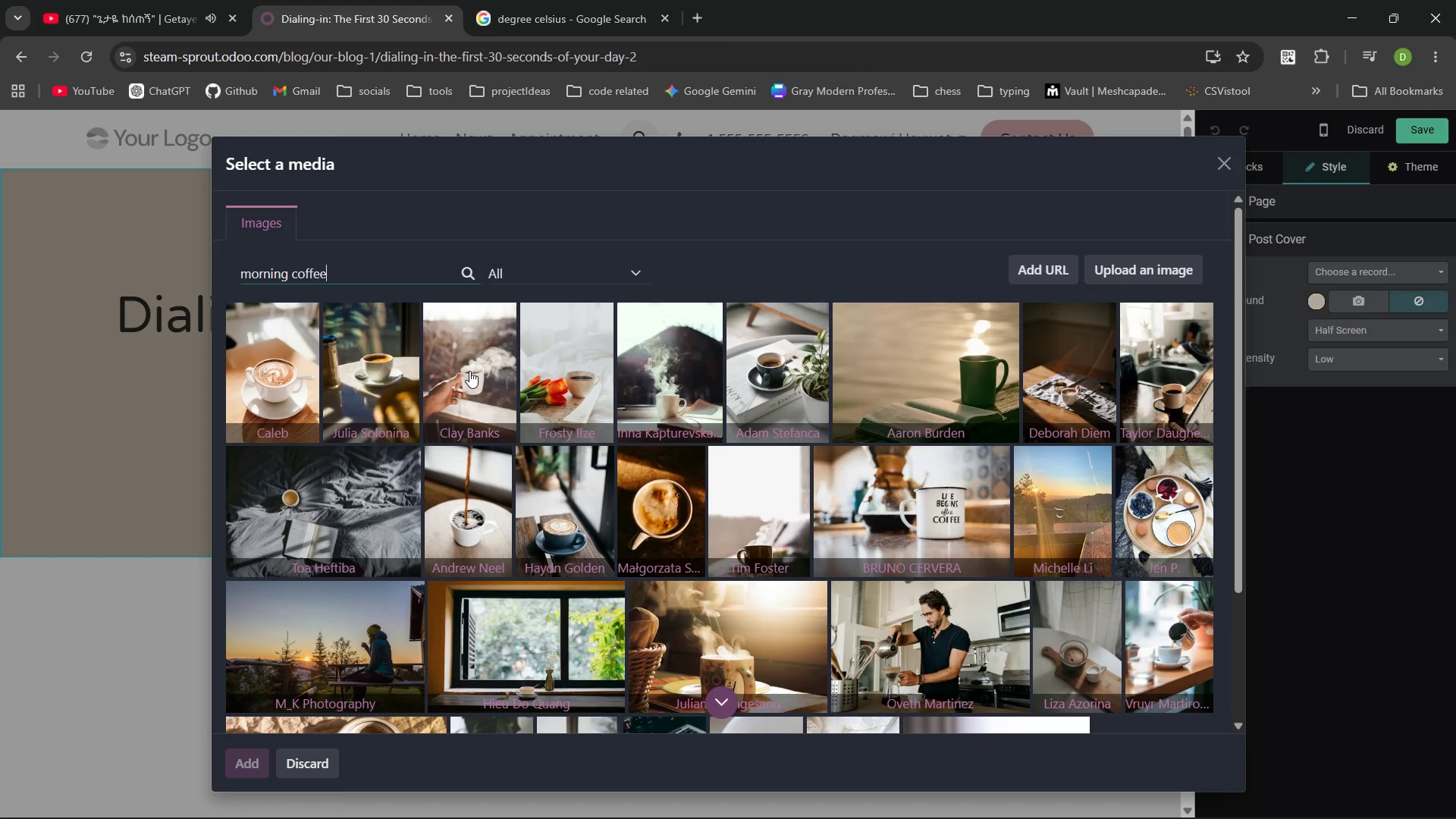 
wait(9.63)
 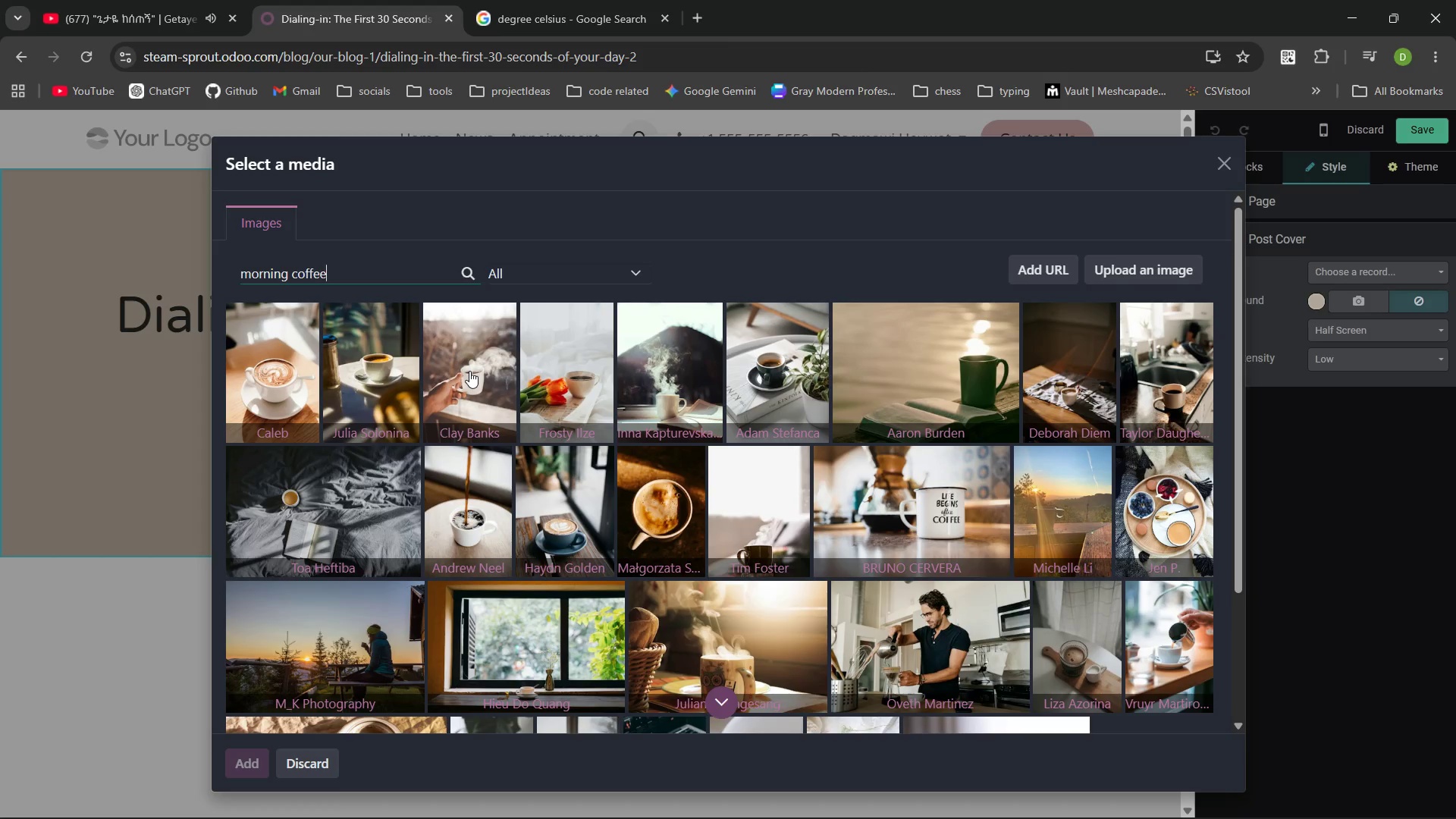 
left_click([469, 371])
 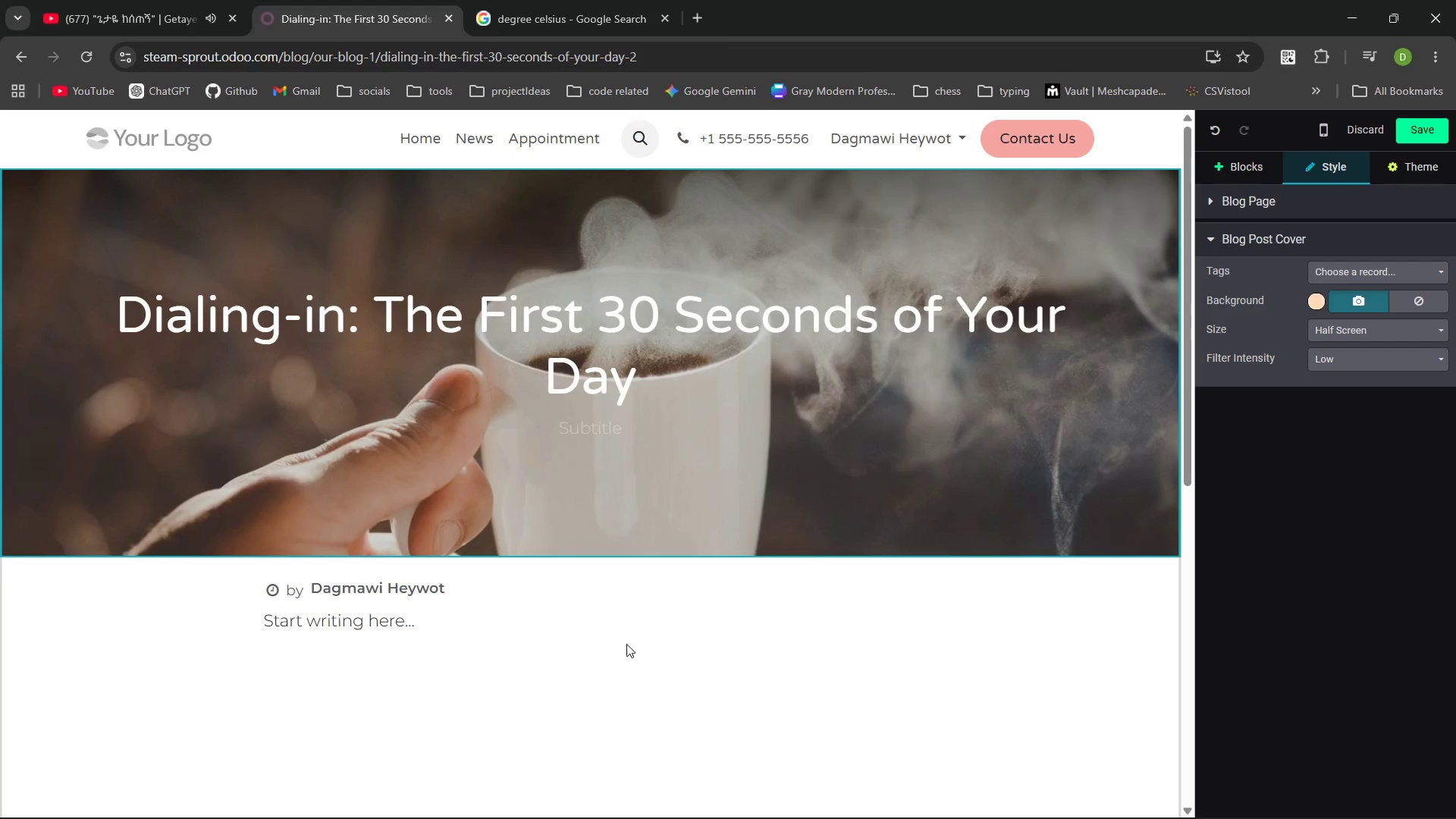 
wait(7.91)
 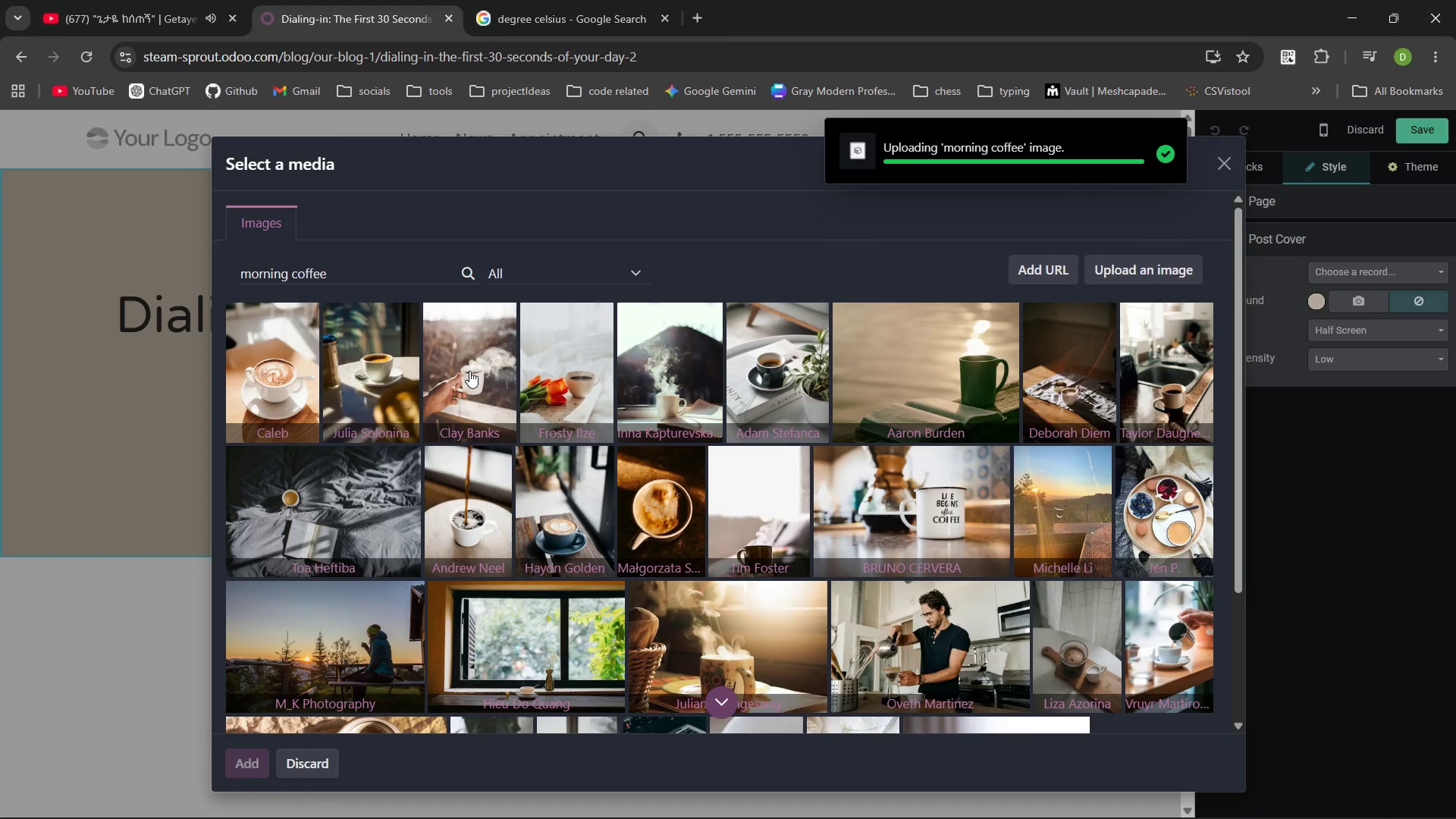 
left_click_drag(start_coordinate=[433, 622], to_coordinate=[229, 622])
 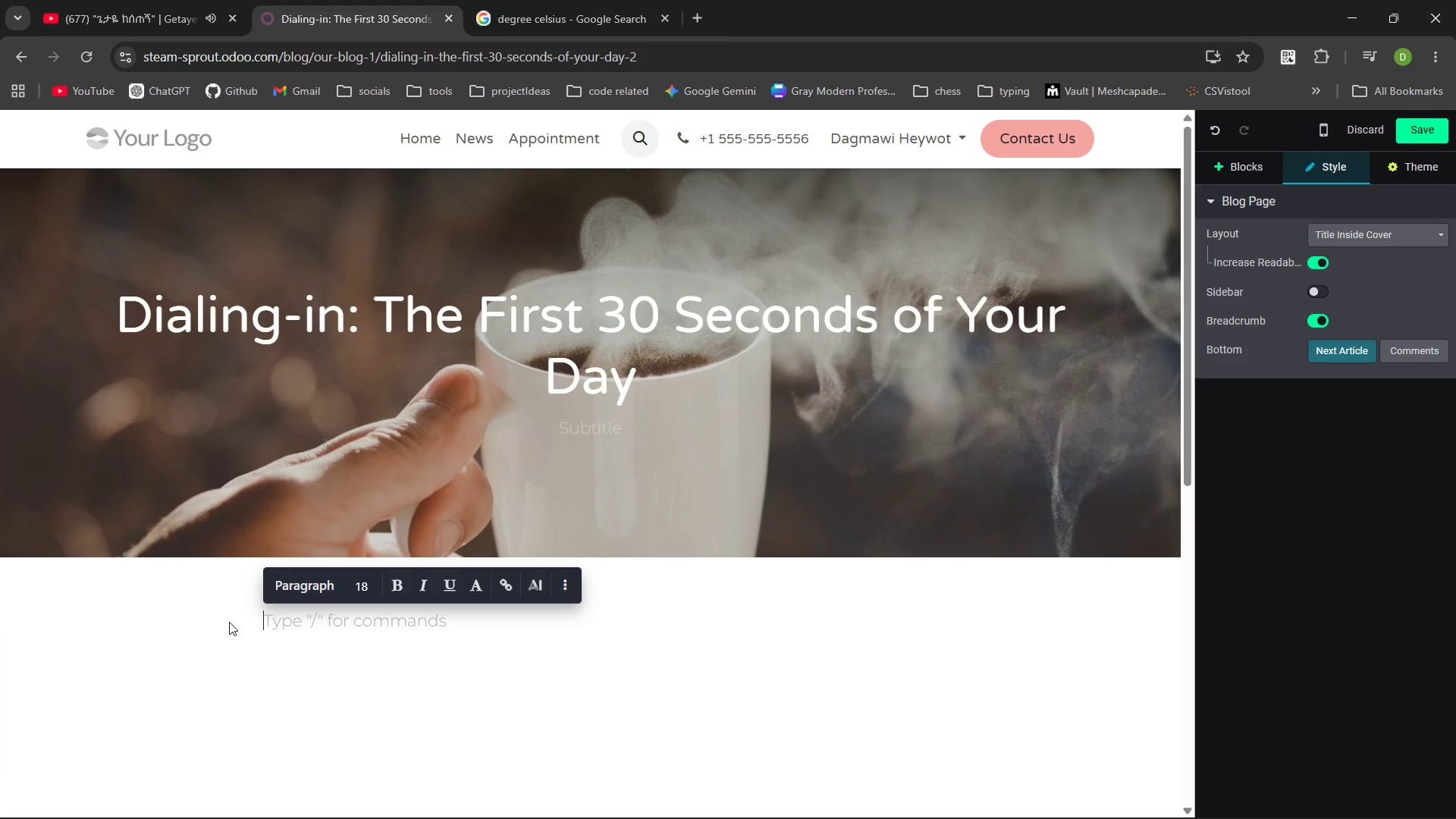 
key(Backspace)
 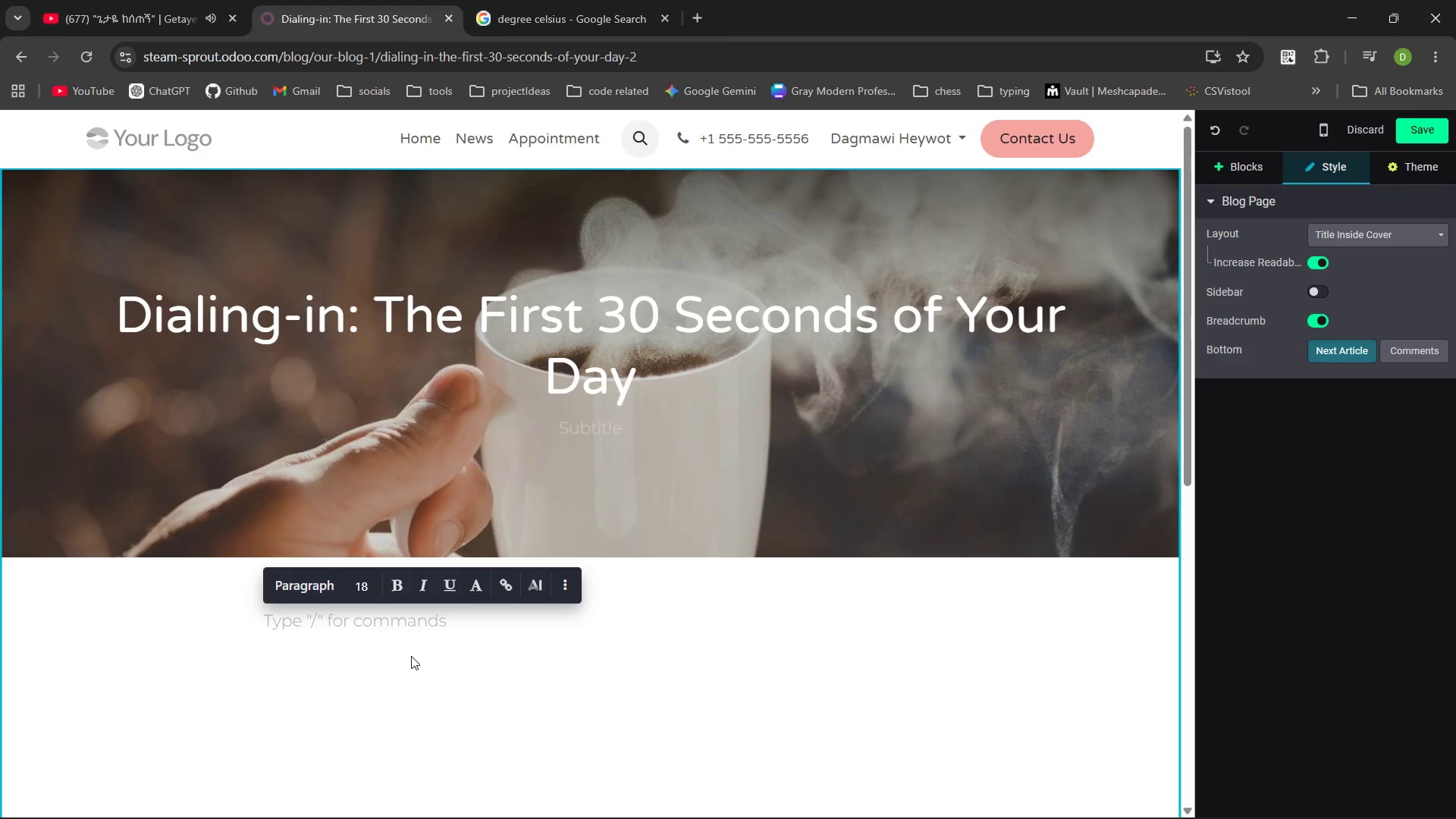 
wait(10.11)
 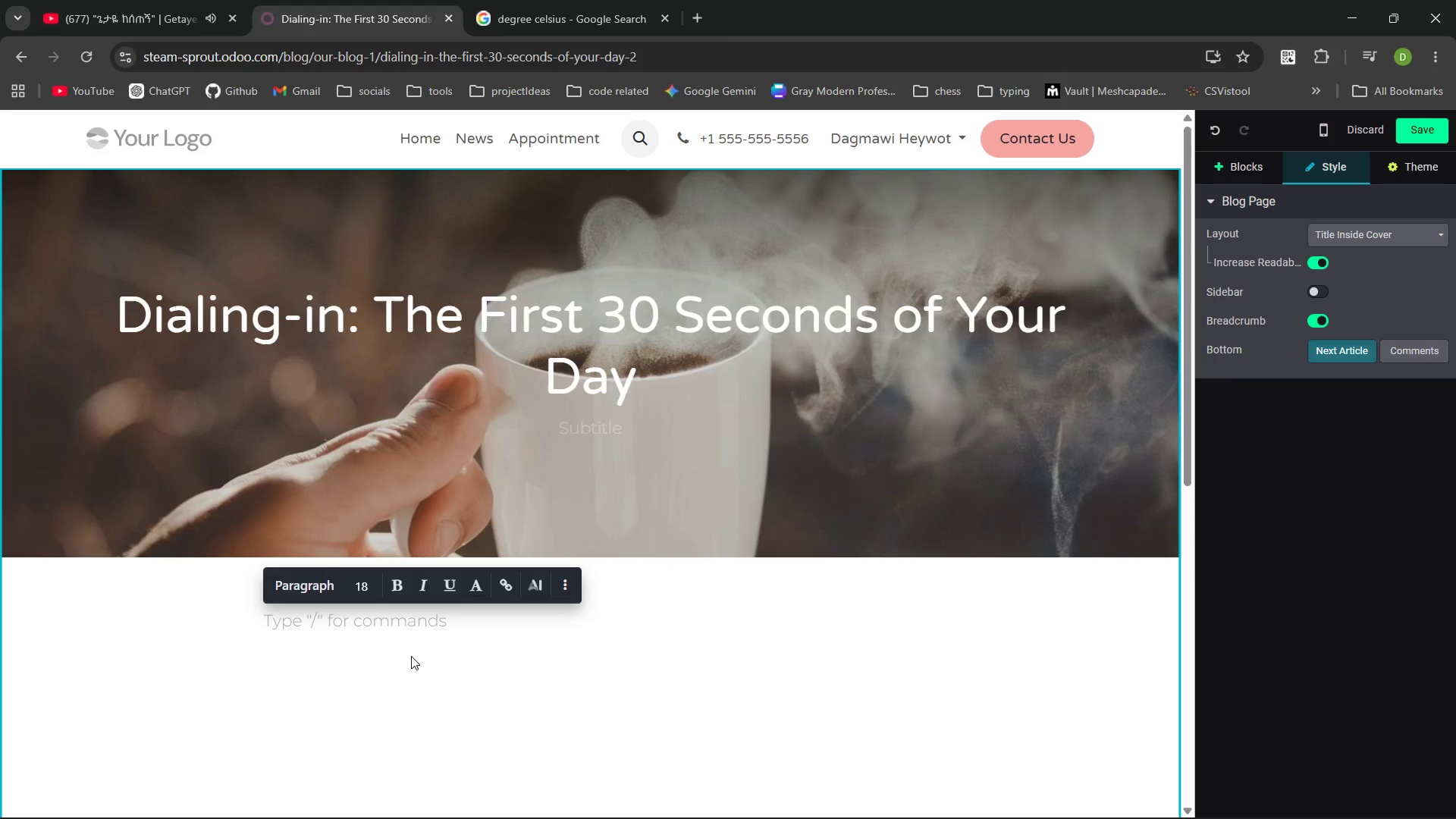 
type(You brought the expensive beans )
 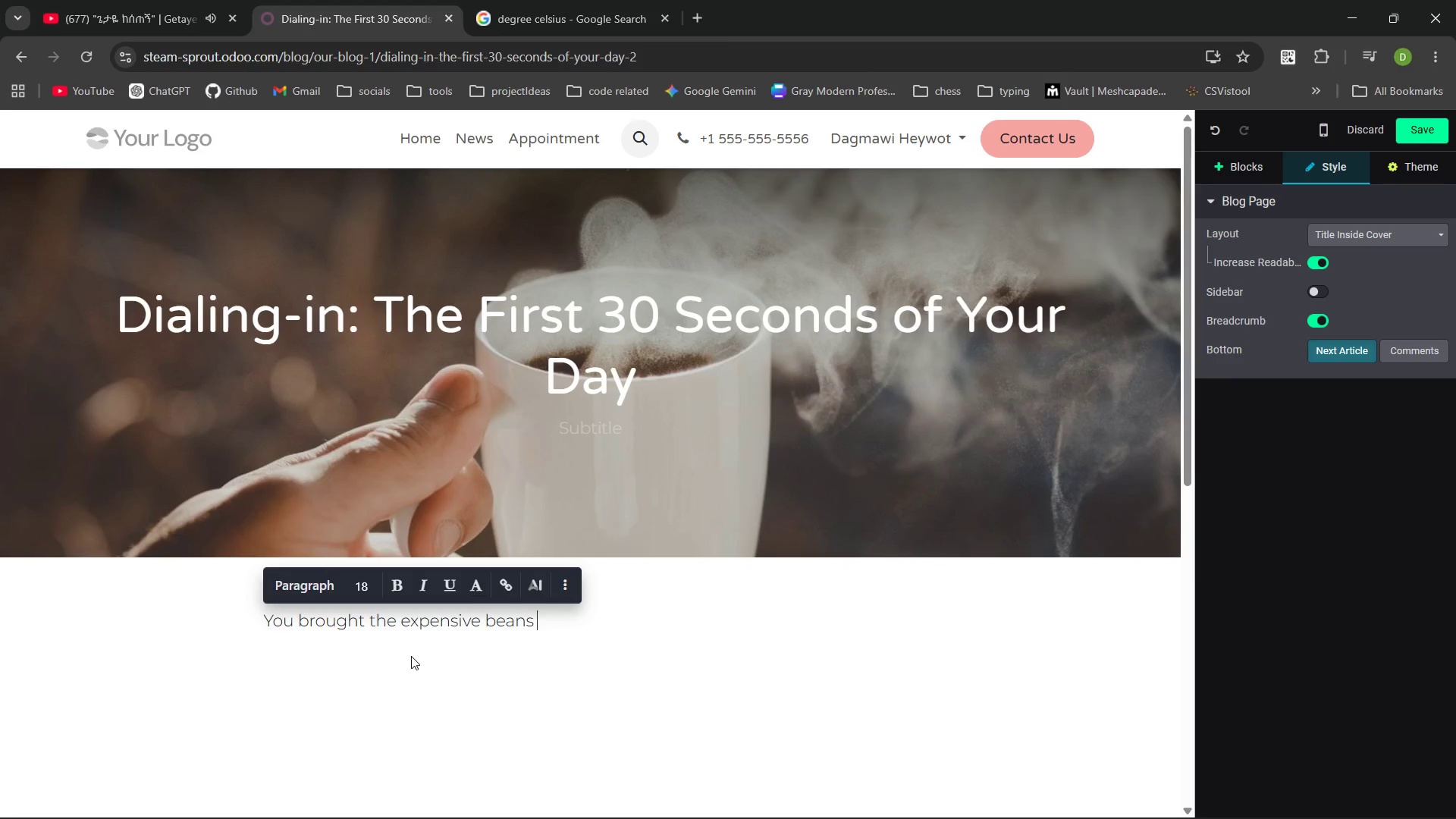 
wait(5.66)
 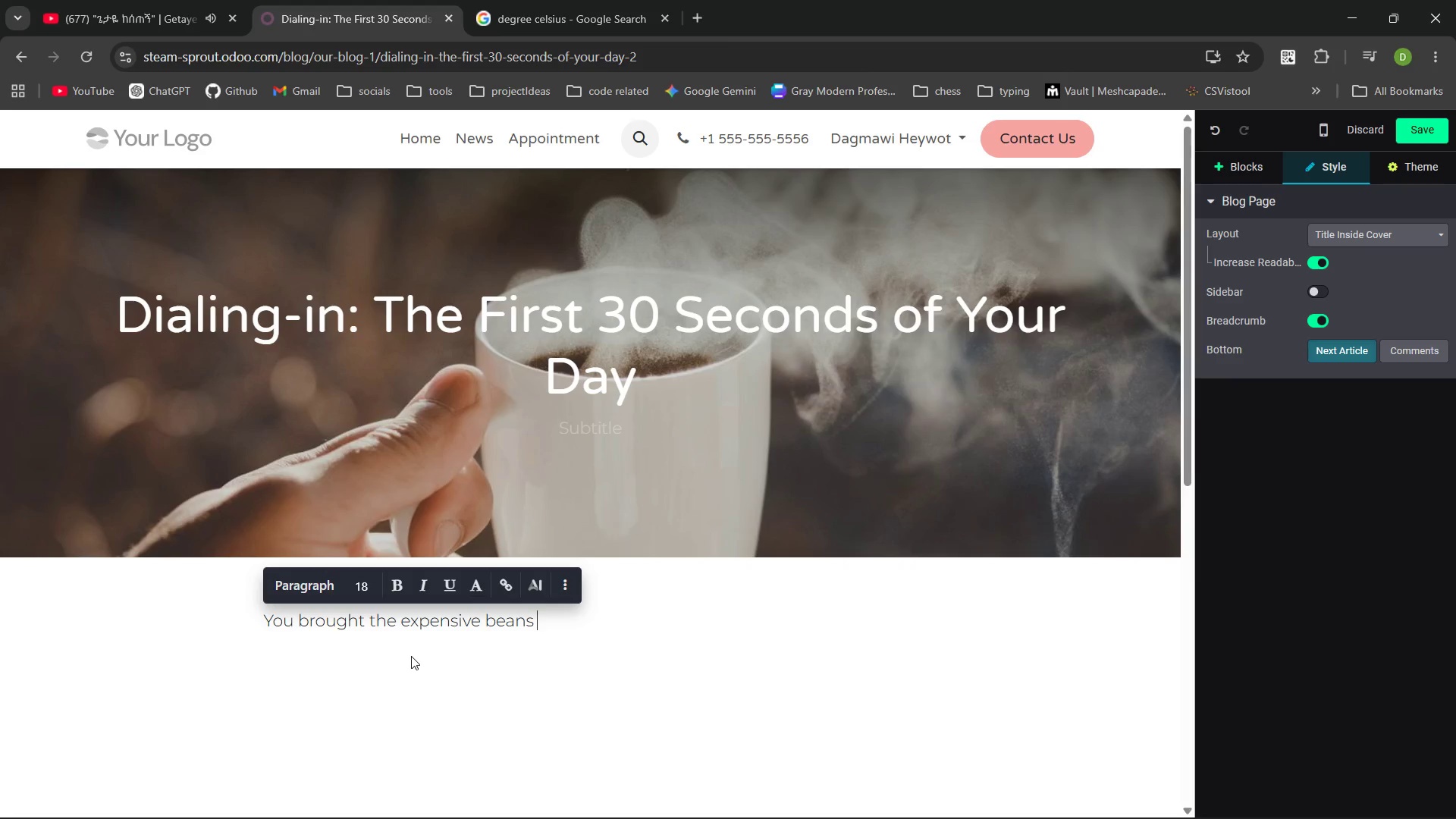 
key(Backspace)
type(. you have the shiny machine. But your cofee tastes like a lemon or an old penyy)
key(Backspace)
key(Backspace)
type(ny. Why? You haven't)
 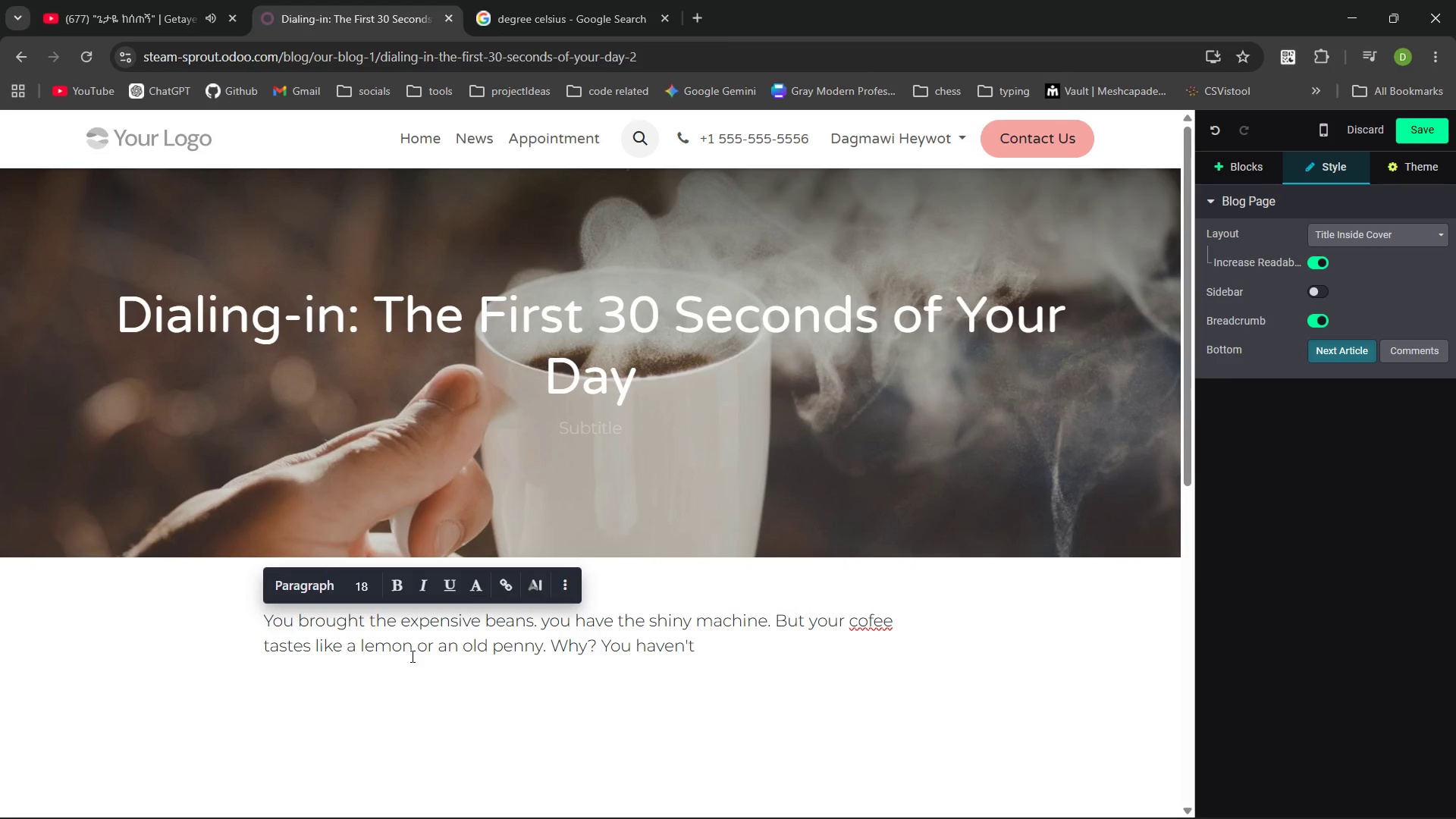 
left_click([871, 626])
 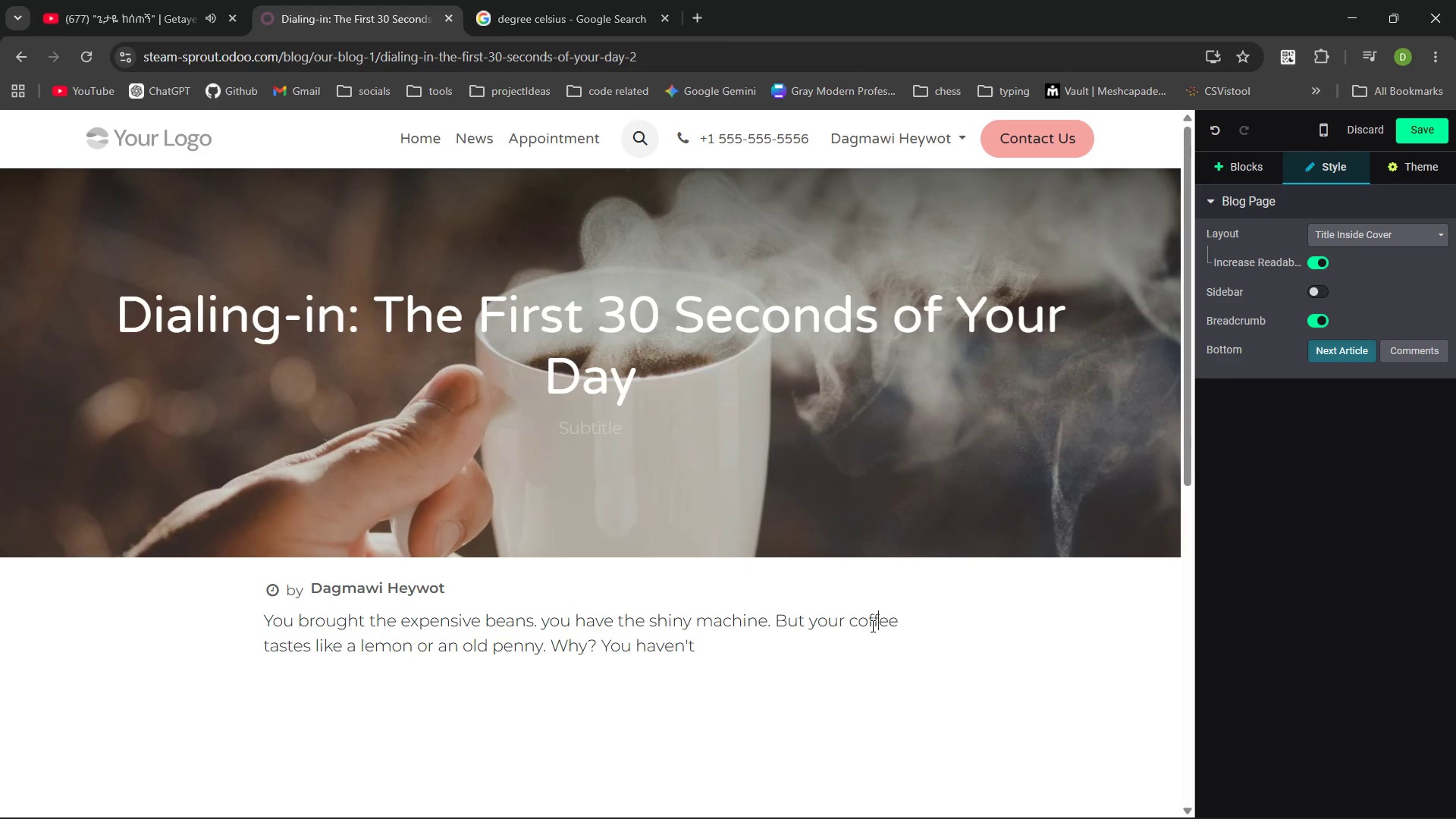 
key(F)
 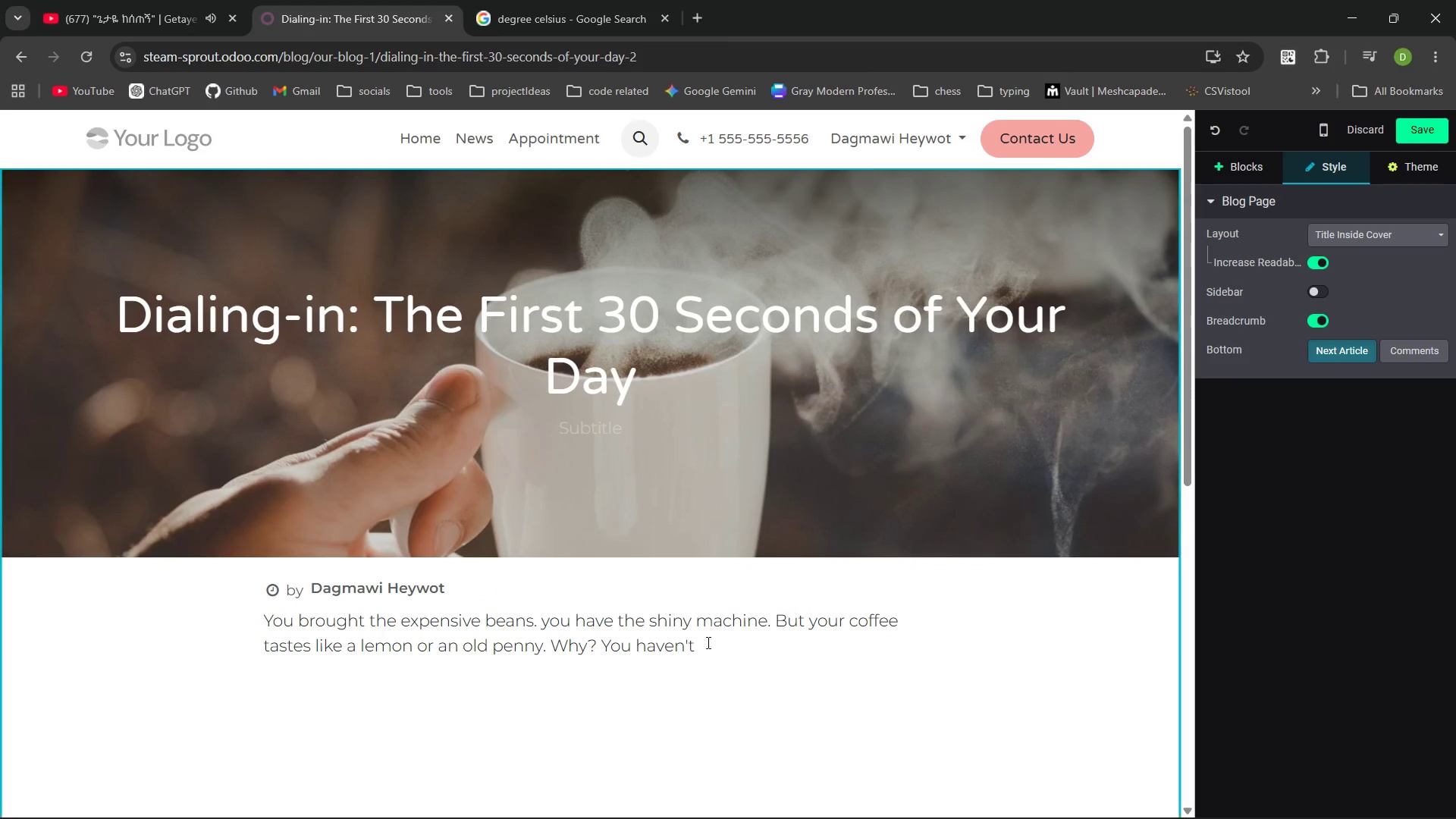 
left_click([713, 642])
 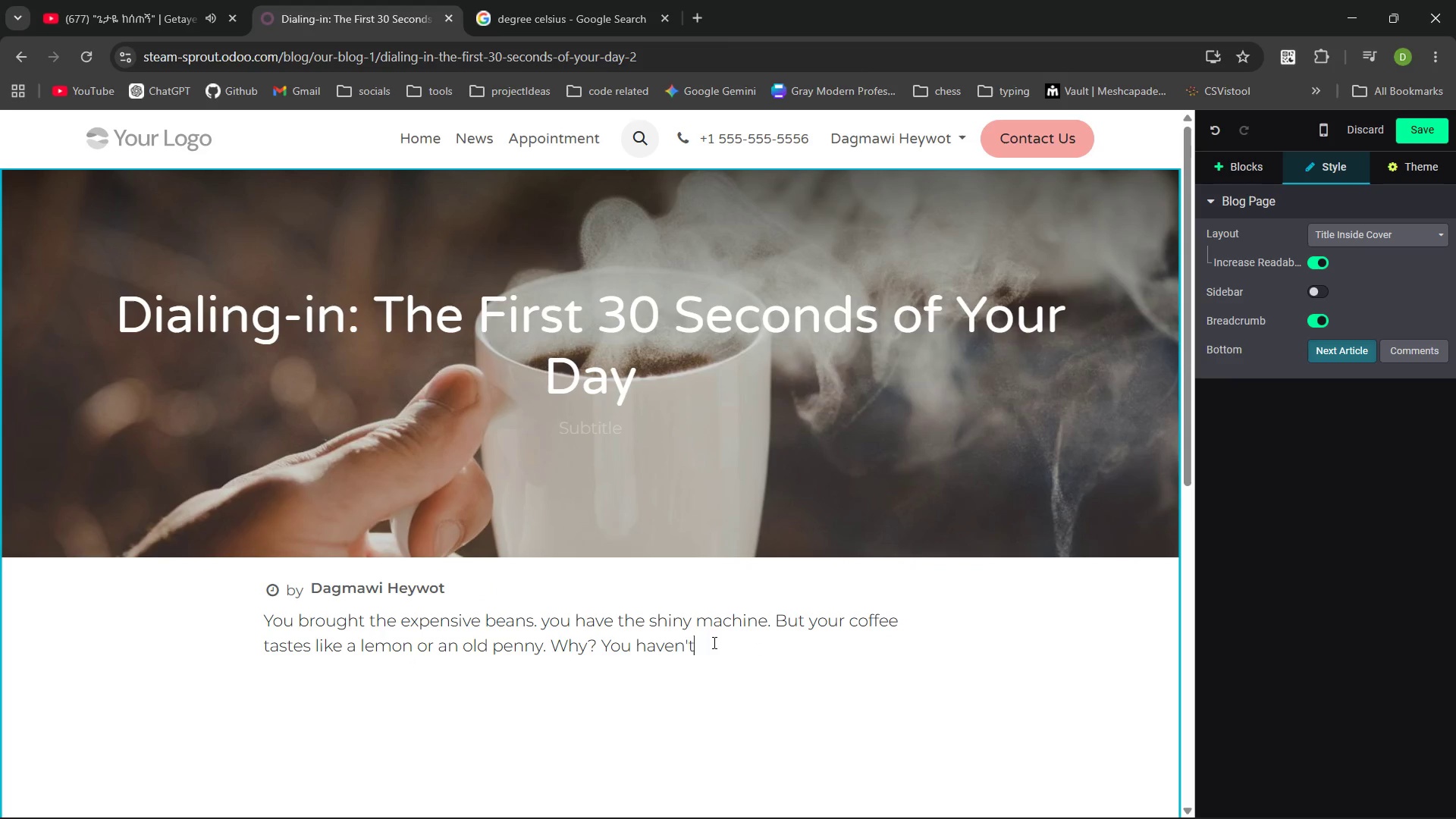 
type( "dialed in." Dialing in is the po)
key(Backspace)
type(rocess of adjusting your variables to find the "sweeer)
key(Backspace)
type(t sport" of a specific ros)
key(Backspace)
type(ast.)
 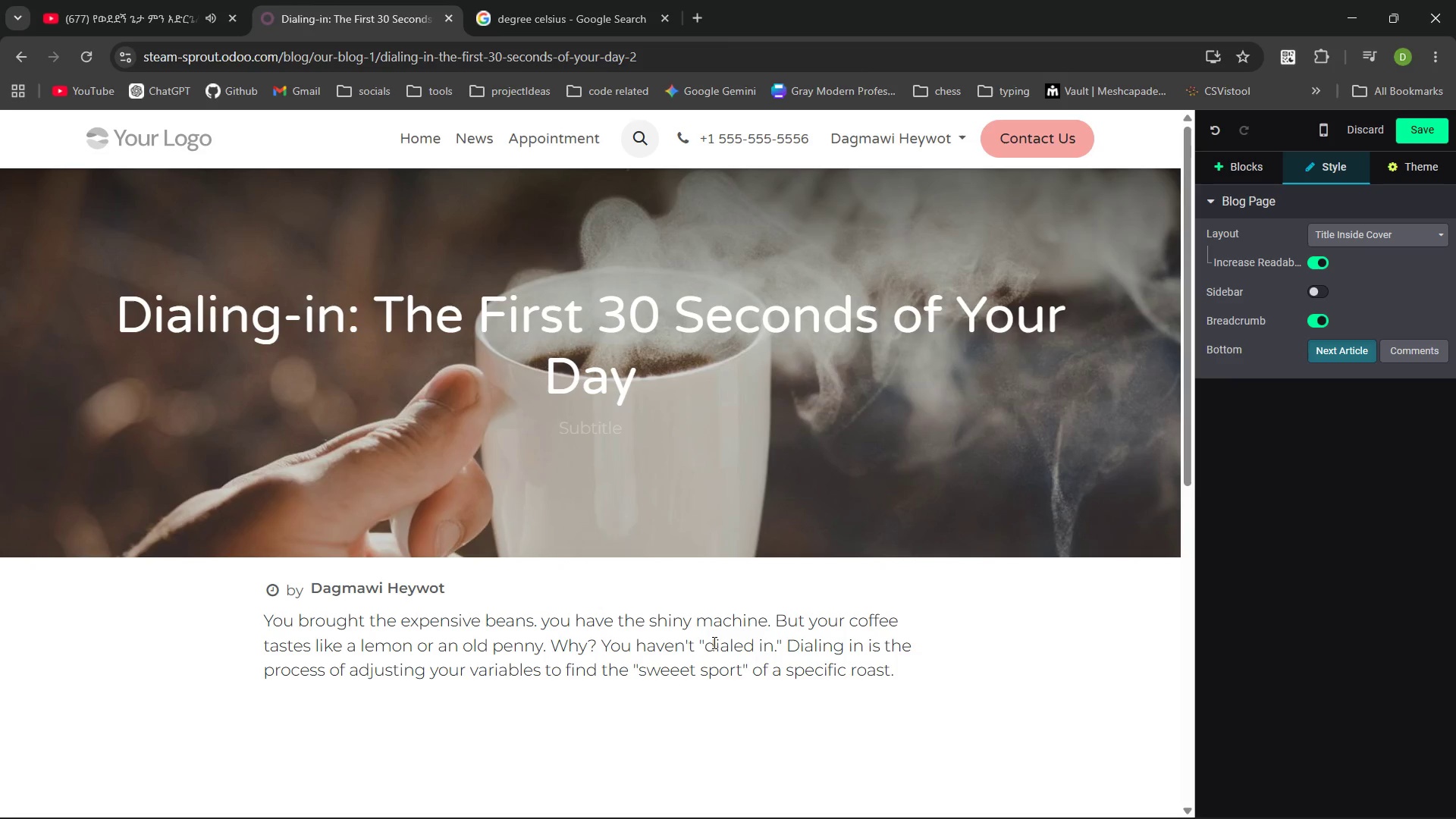 
wait(6.3)
 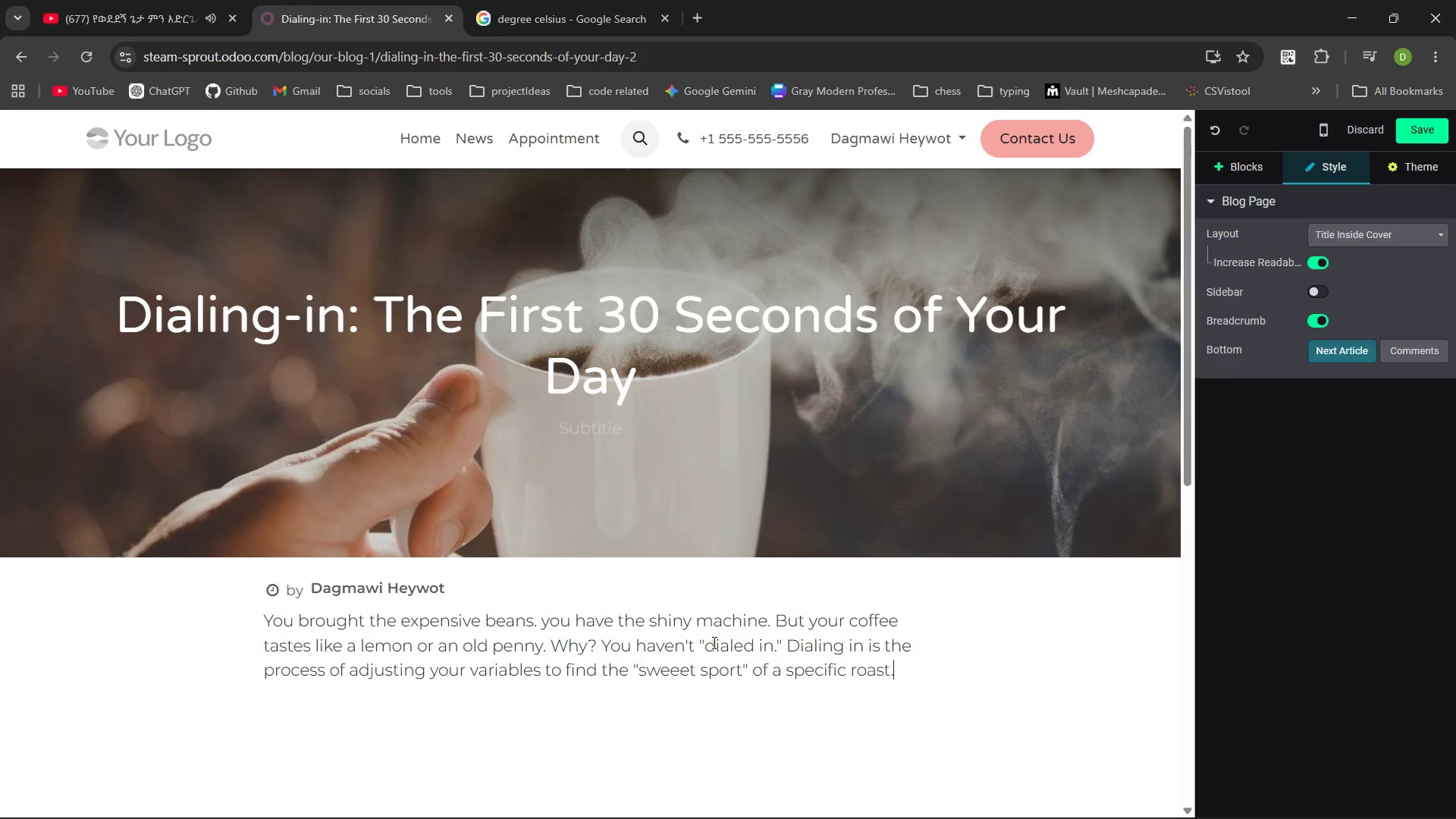 
key(Enter)
 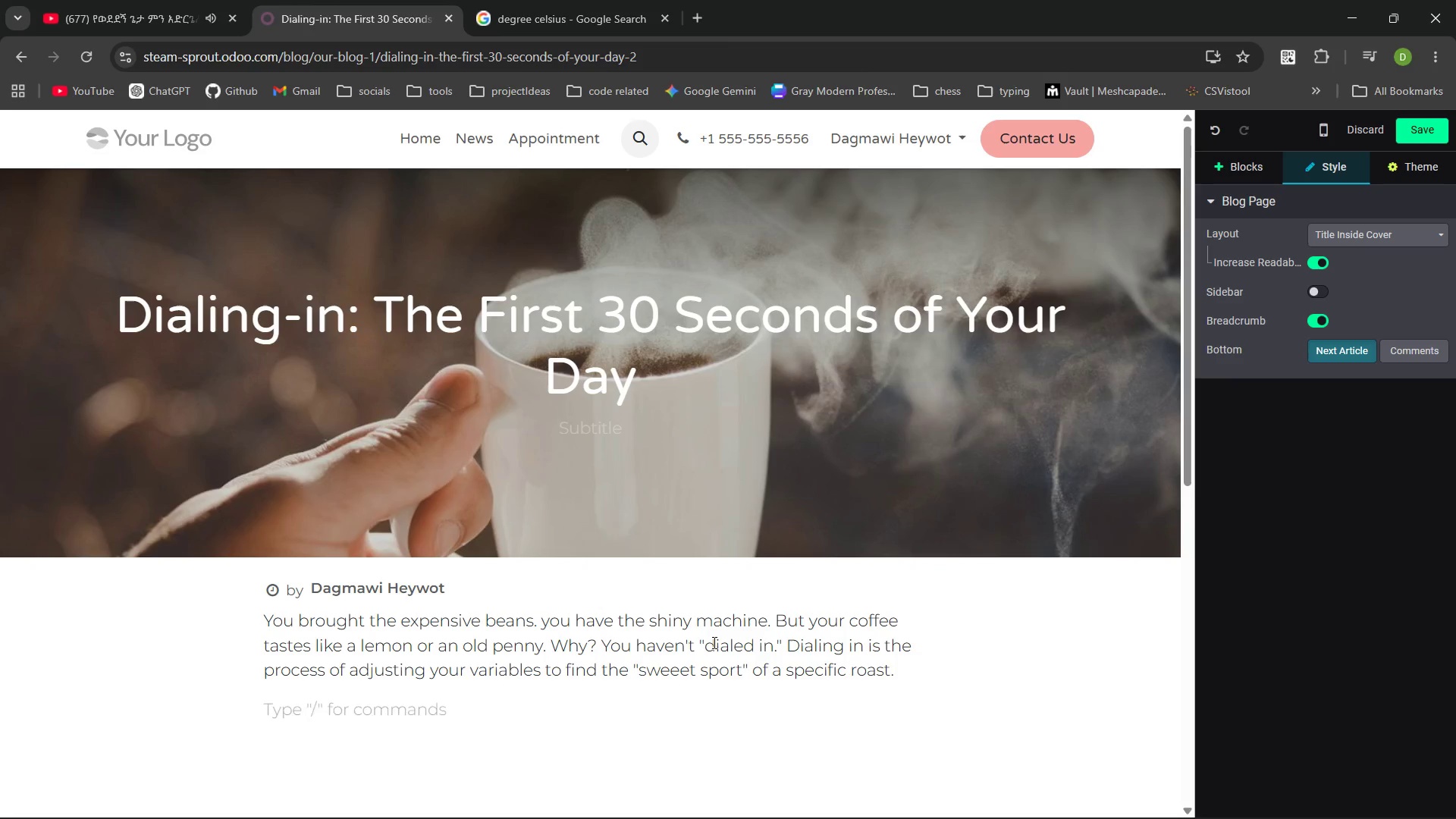 
key(Enter)
 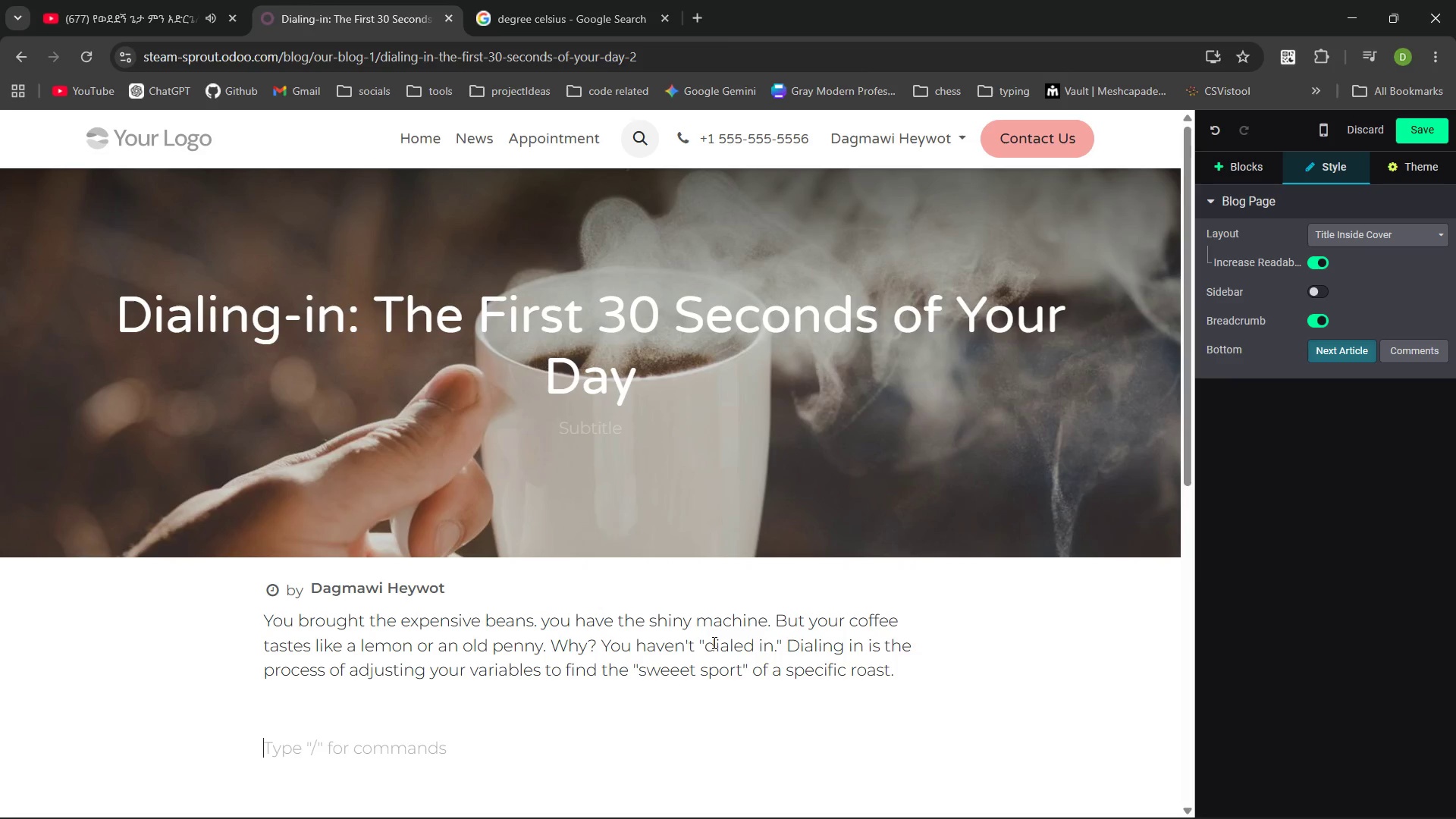 
key(Backspace)
 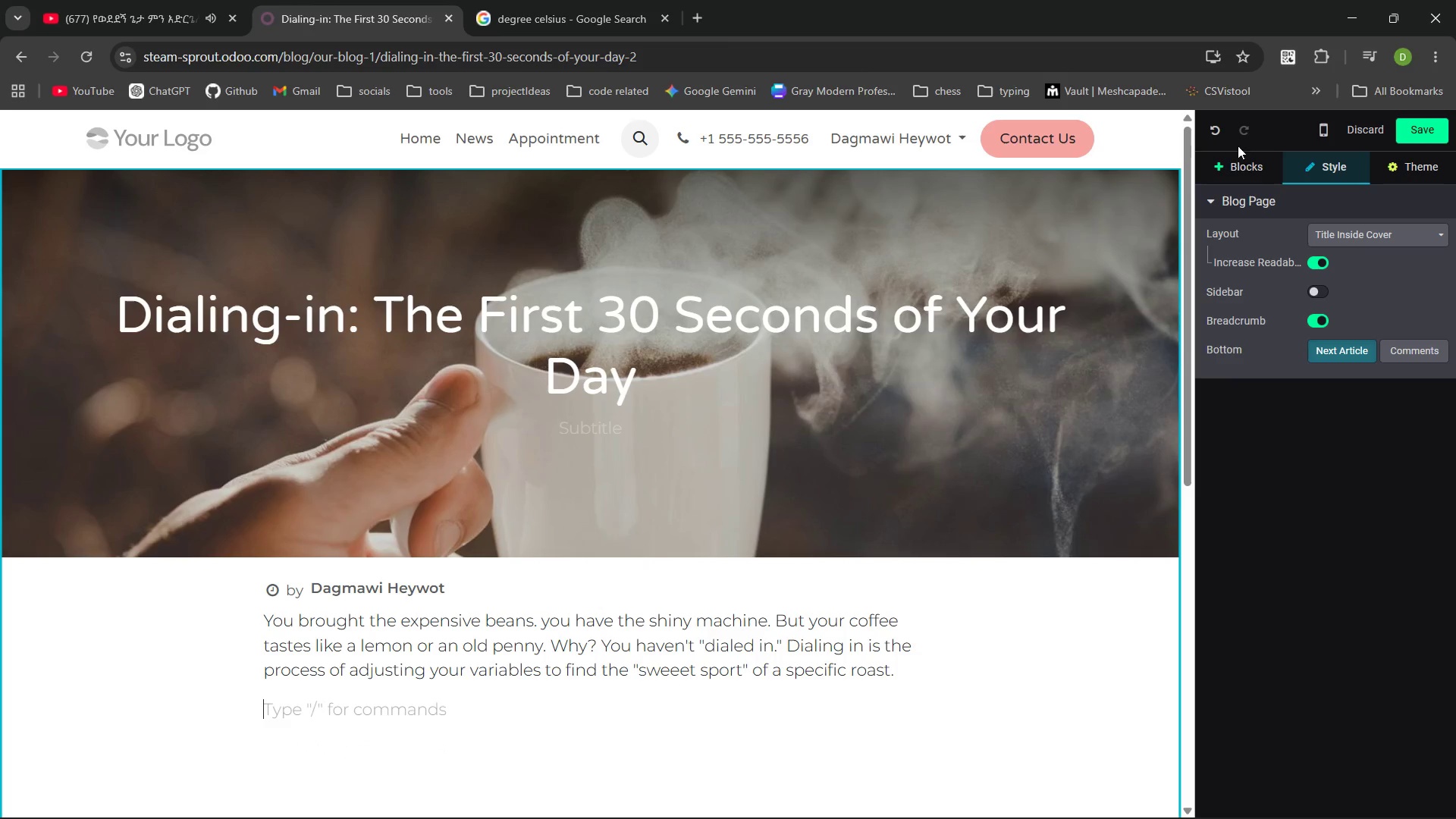 
left_click([1234, 161])
 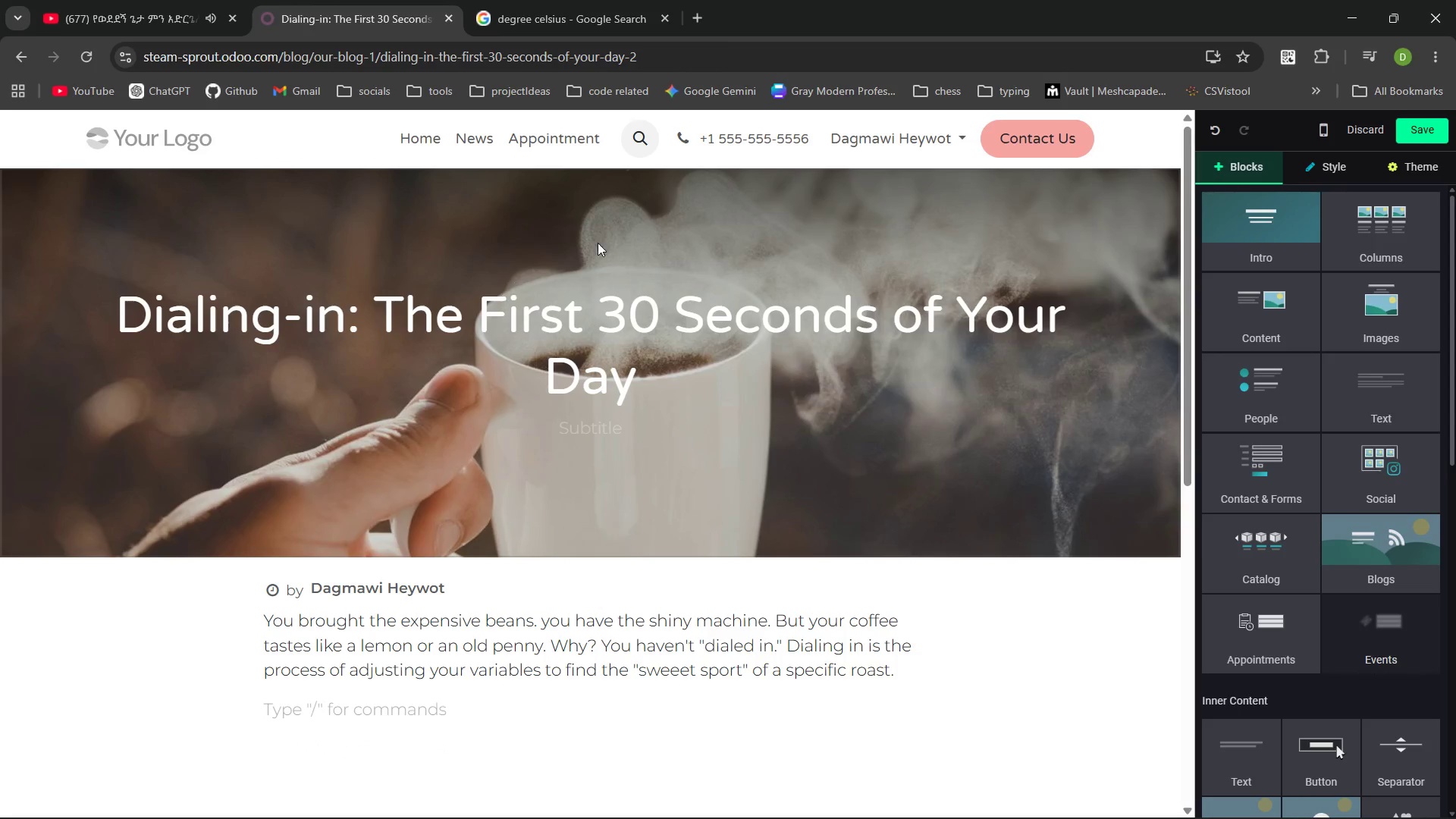 
left_click([1295, 274])
 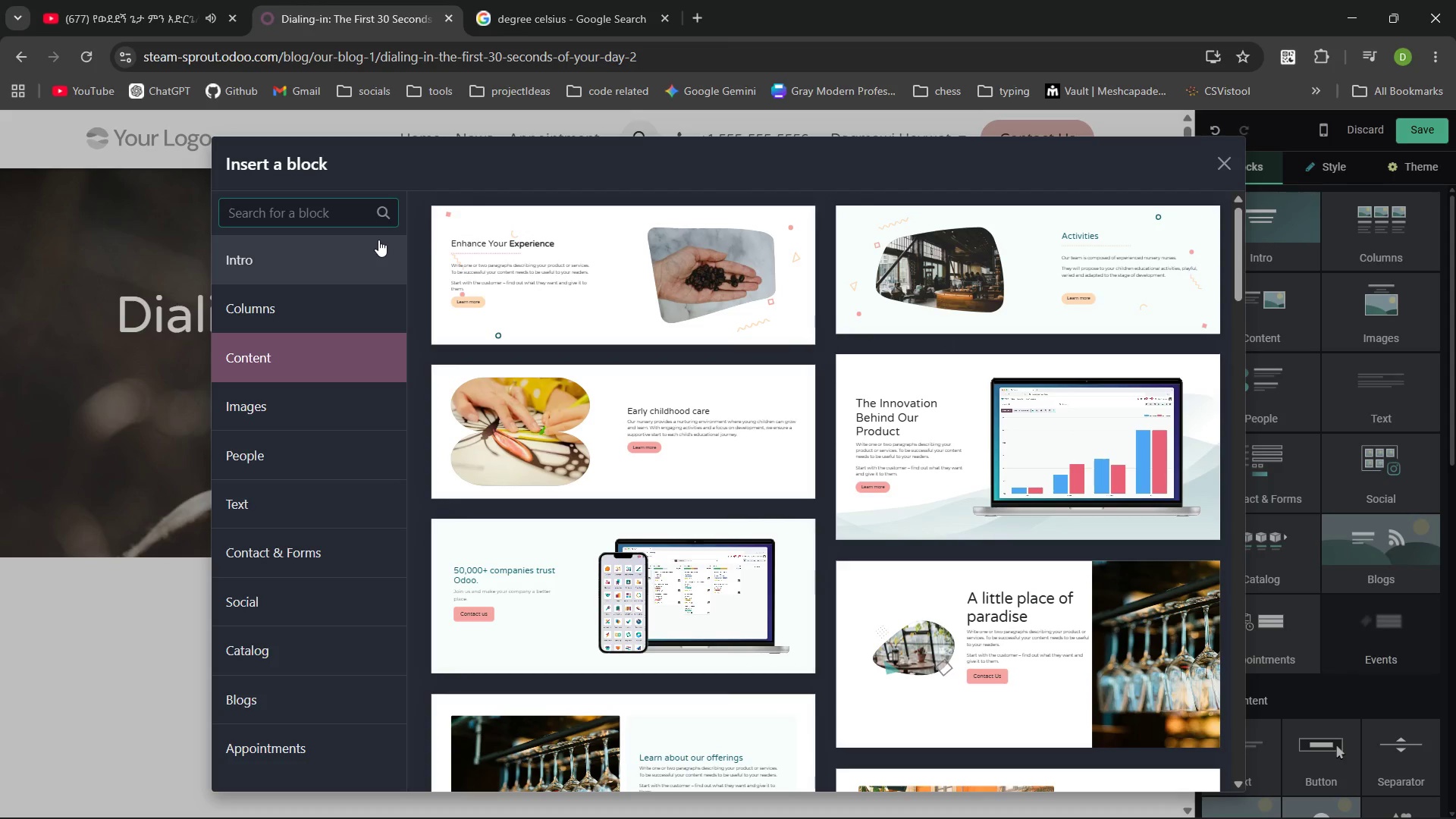 
wait(5.83)
 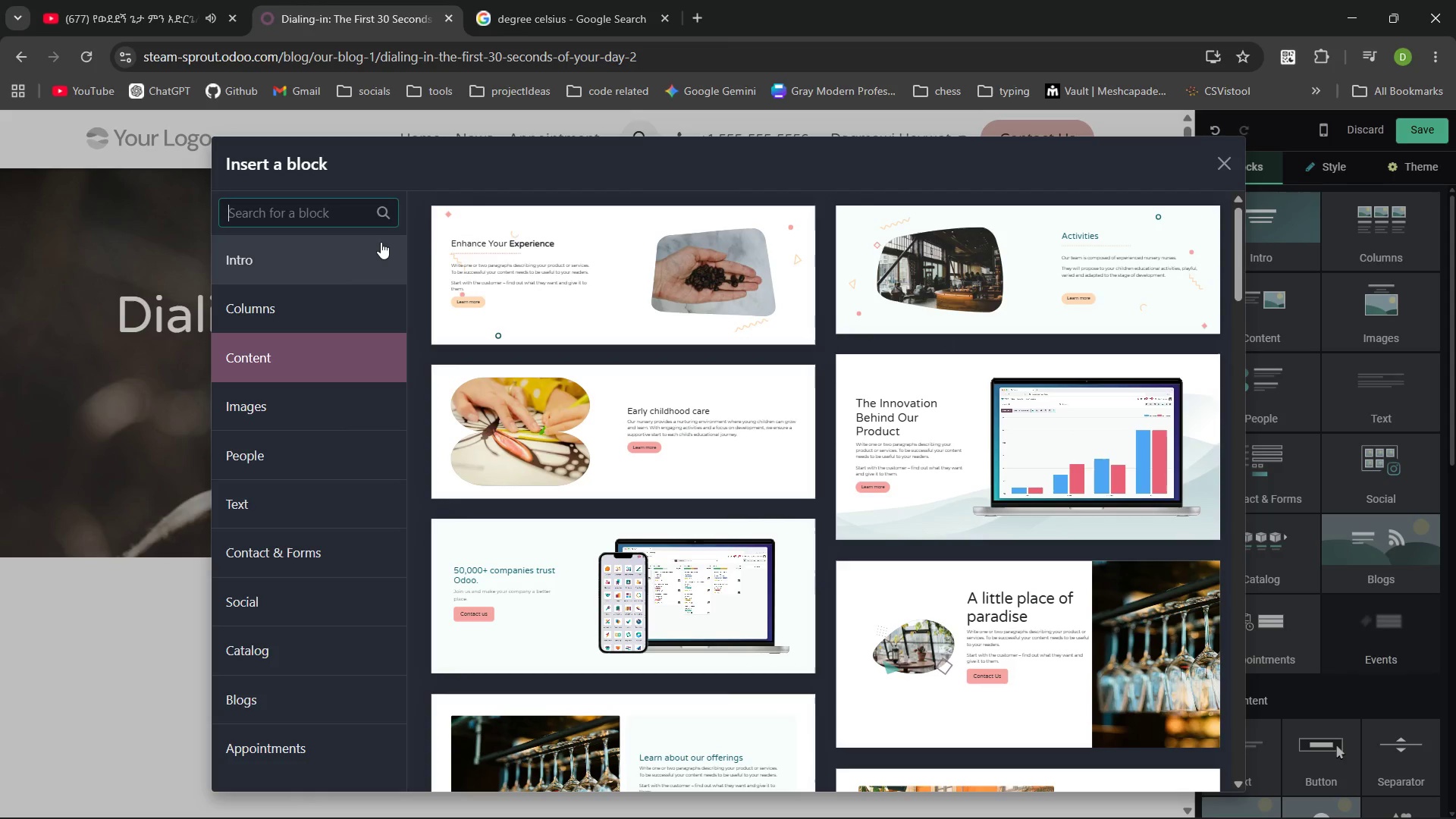 
type(column)
 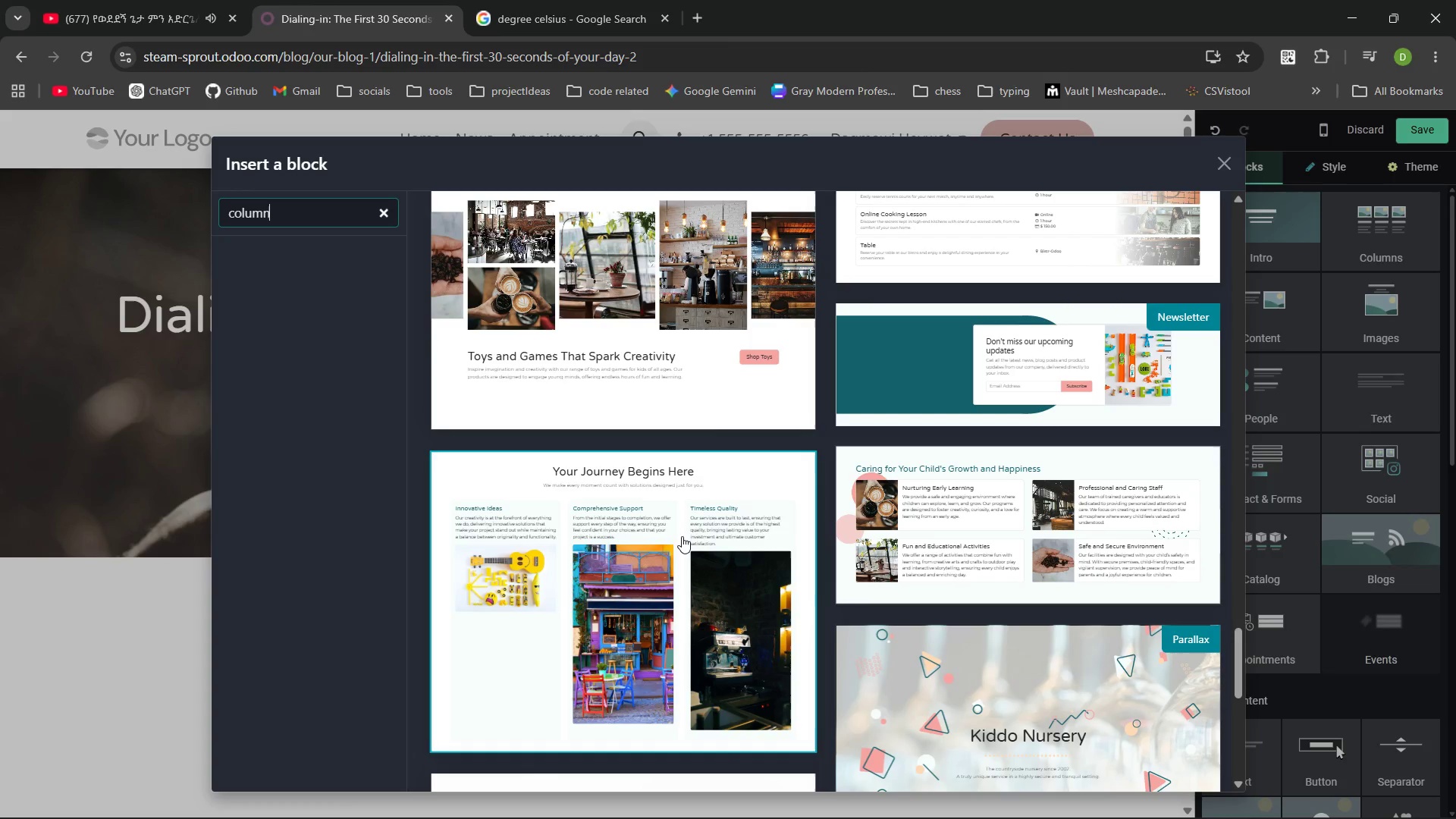 
wait(48.94)
 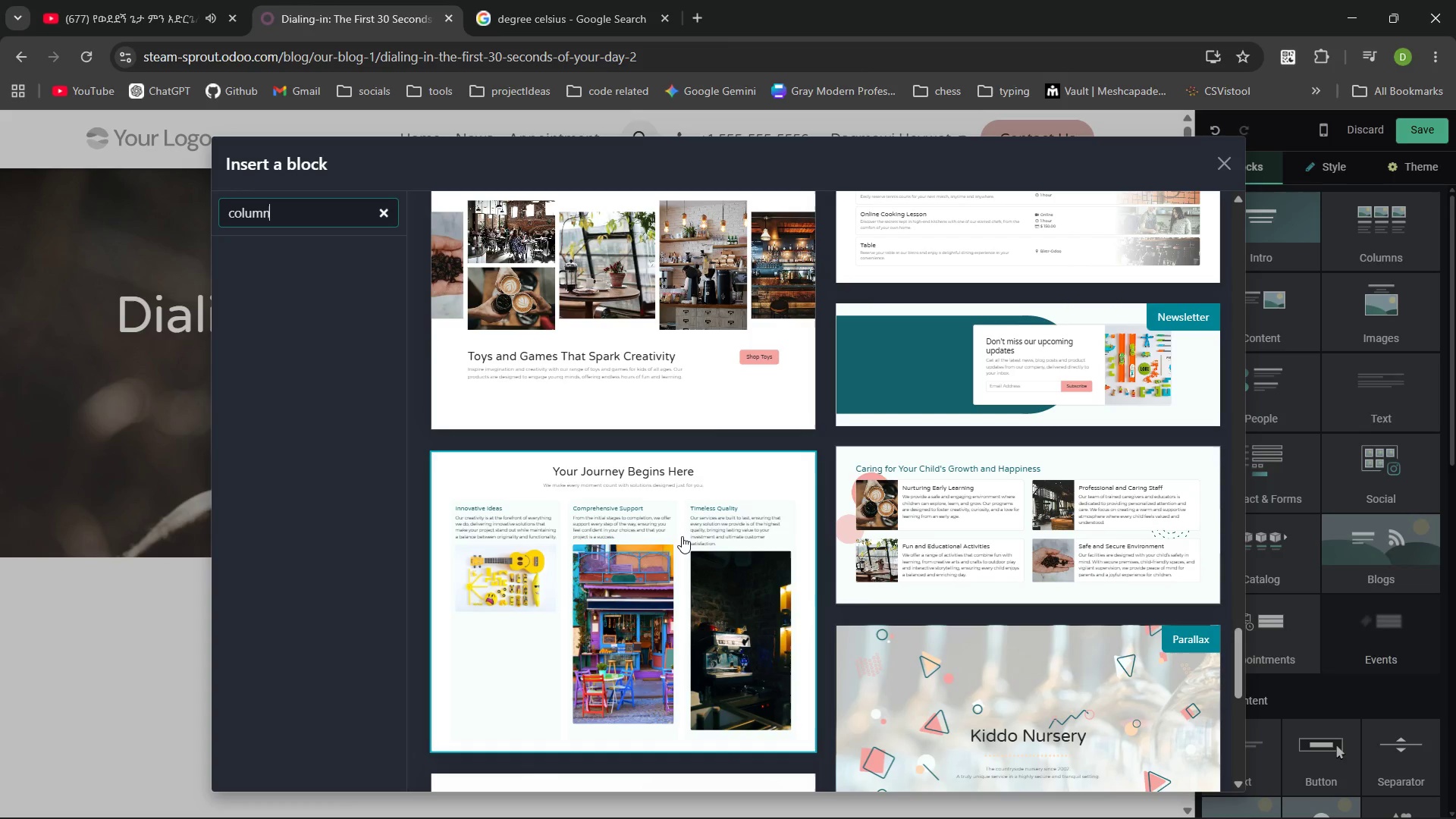 
type( icon)
 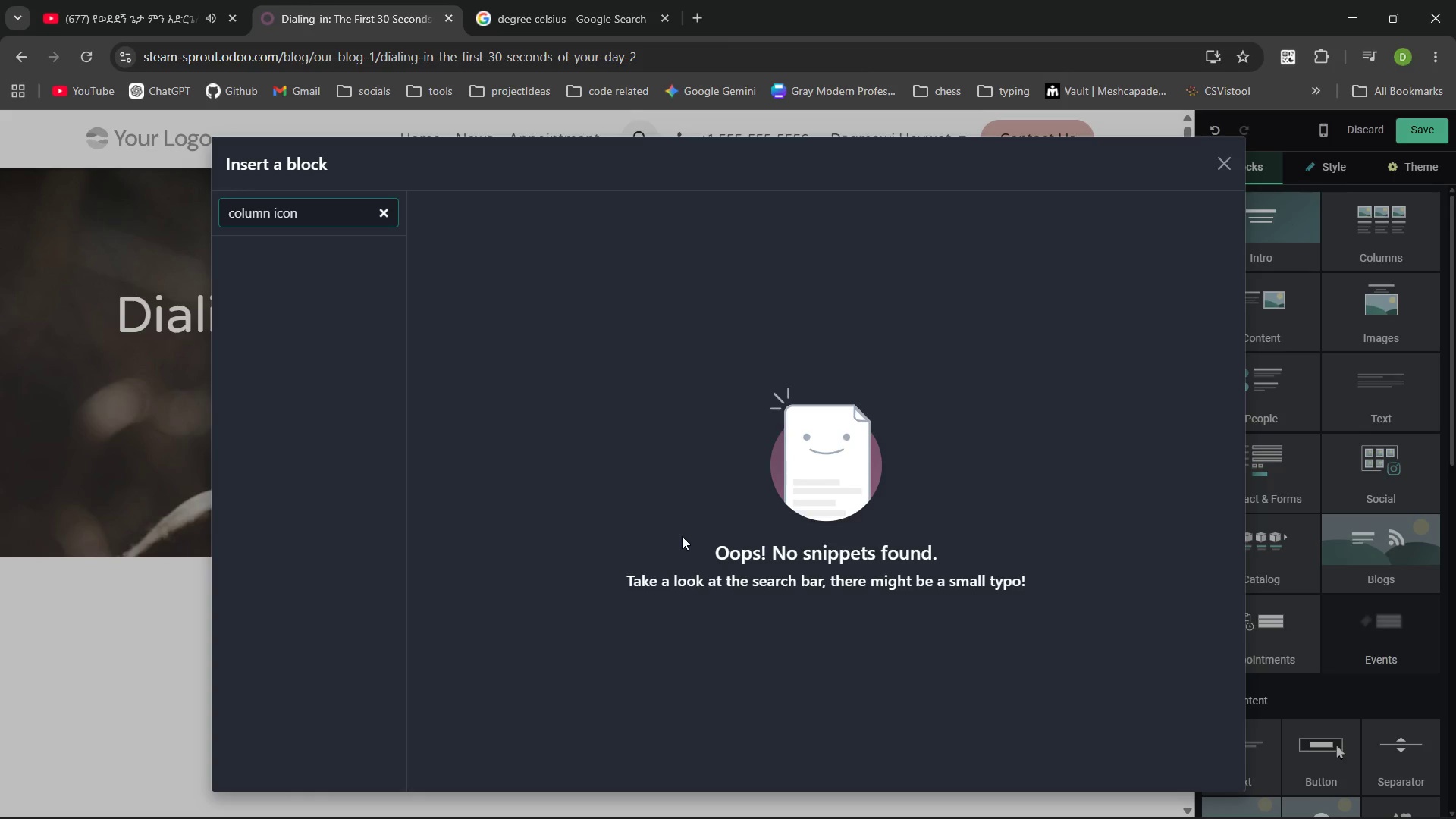 
key(Control+ArrowLeft)
 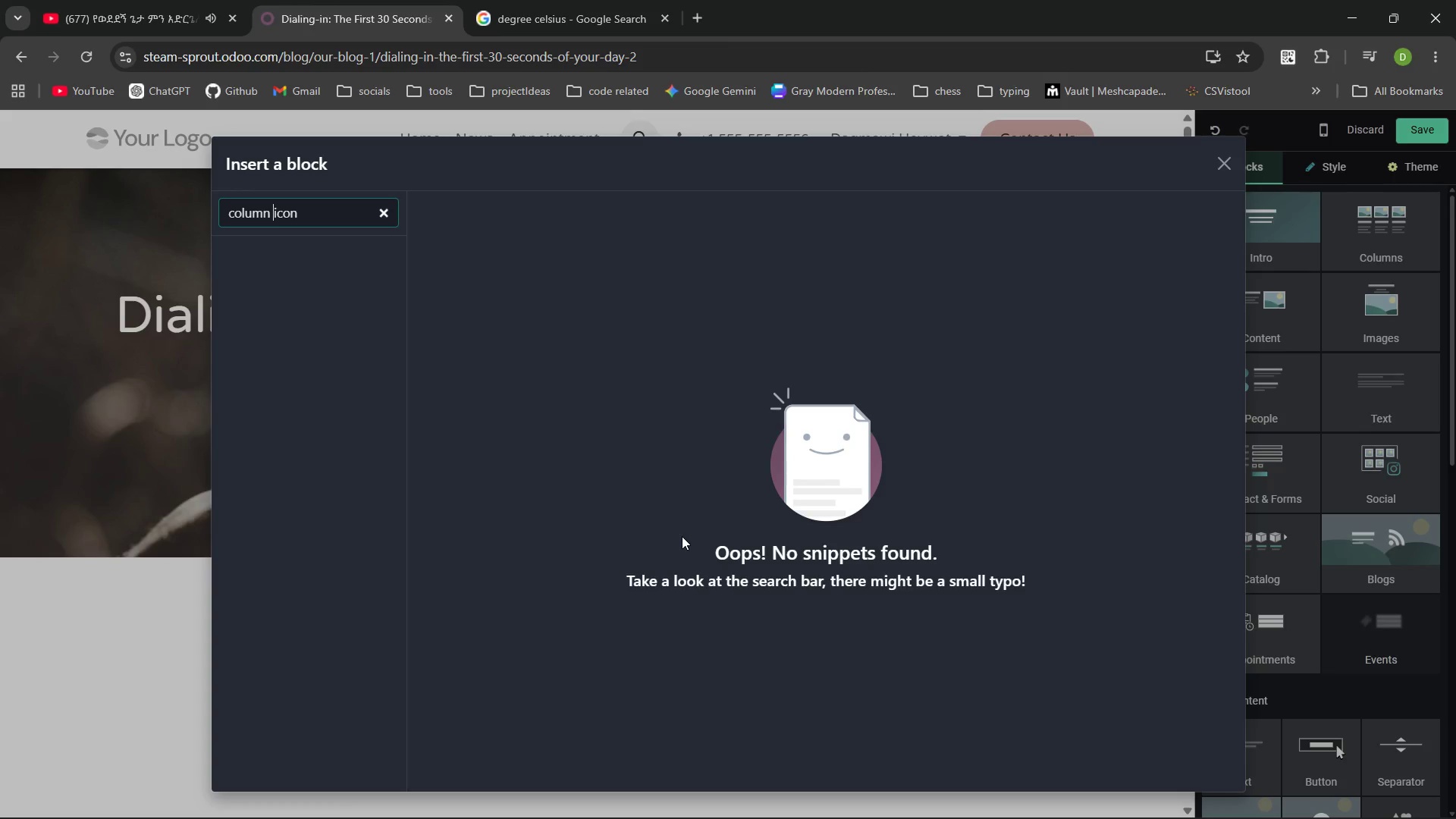 
key(Control+Backspace)
 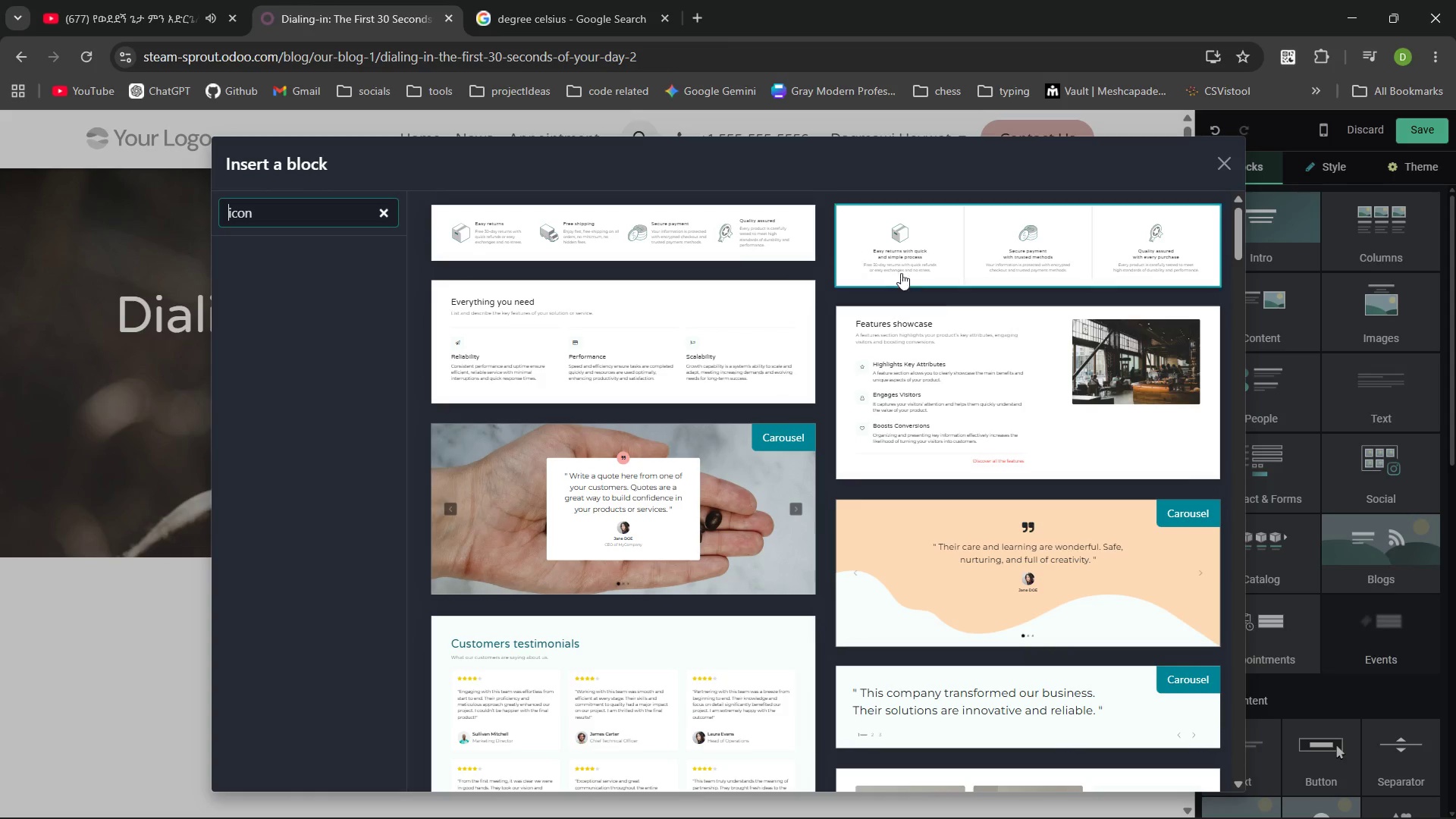 
left_click([946, 237])
 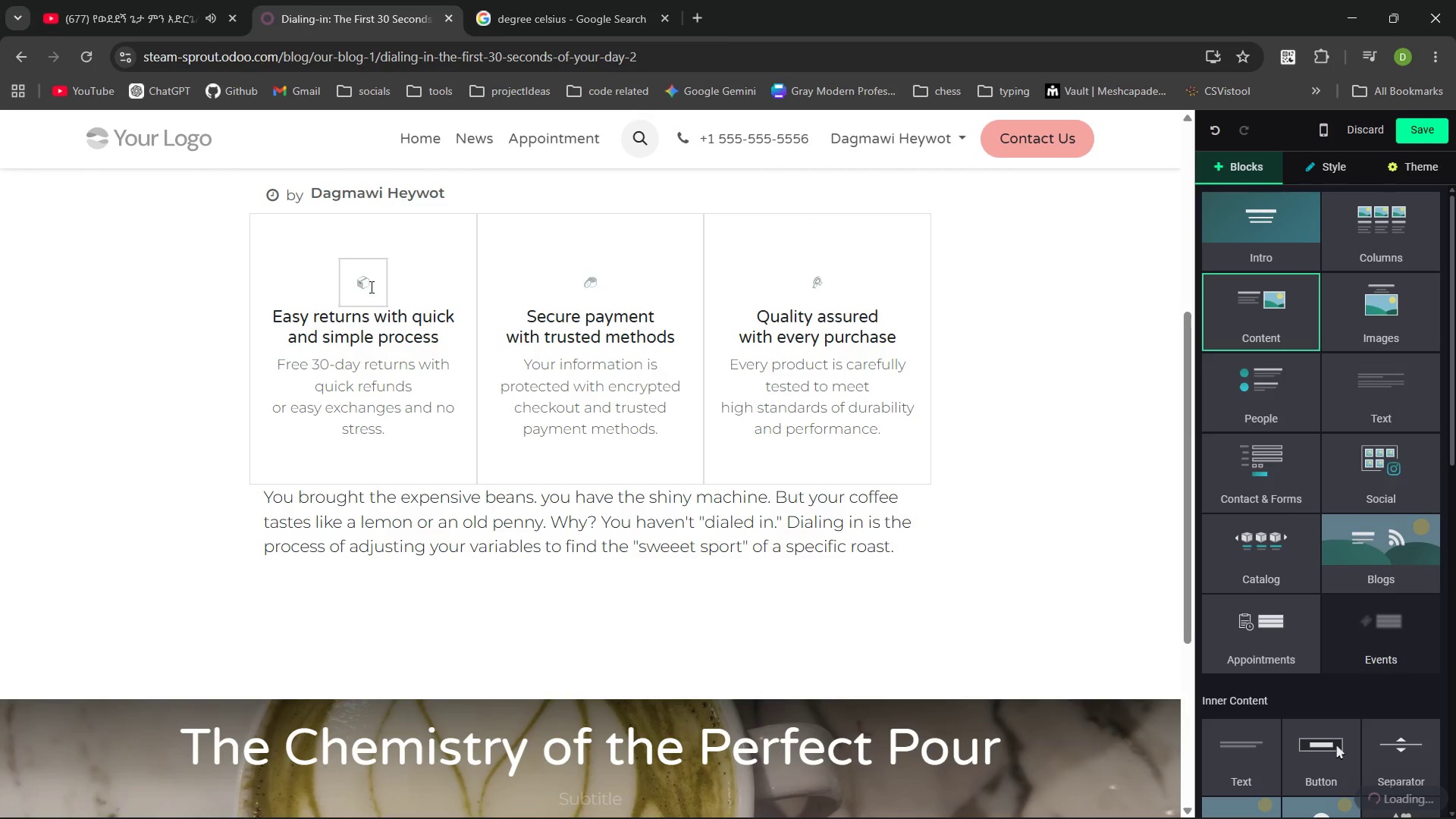 
left_click([370, 287])
 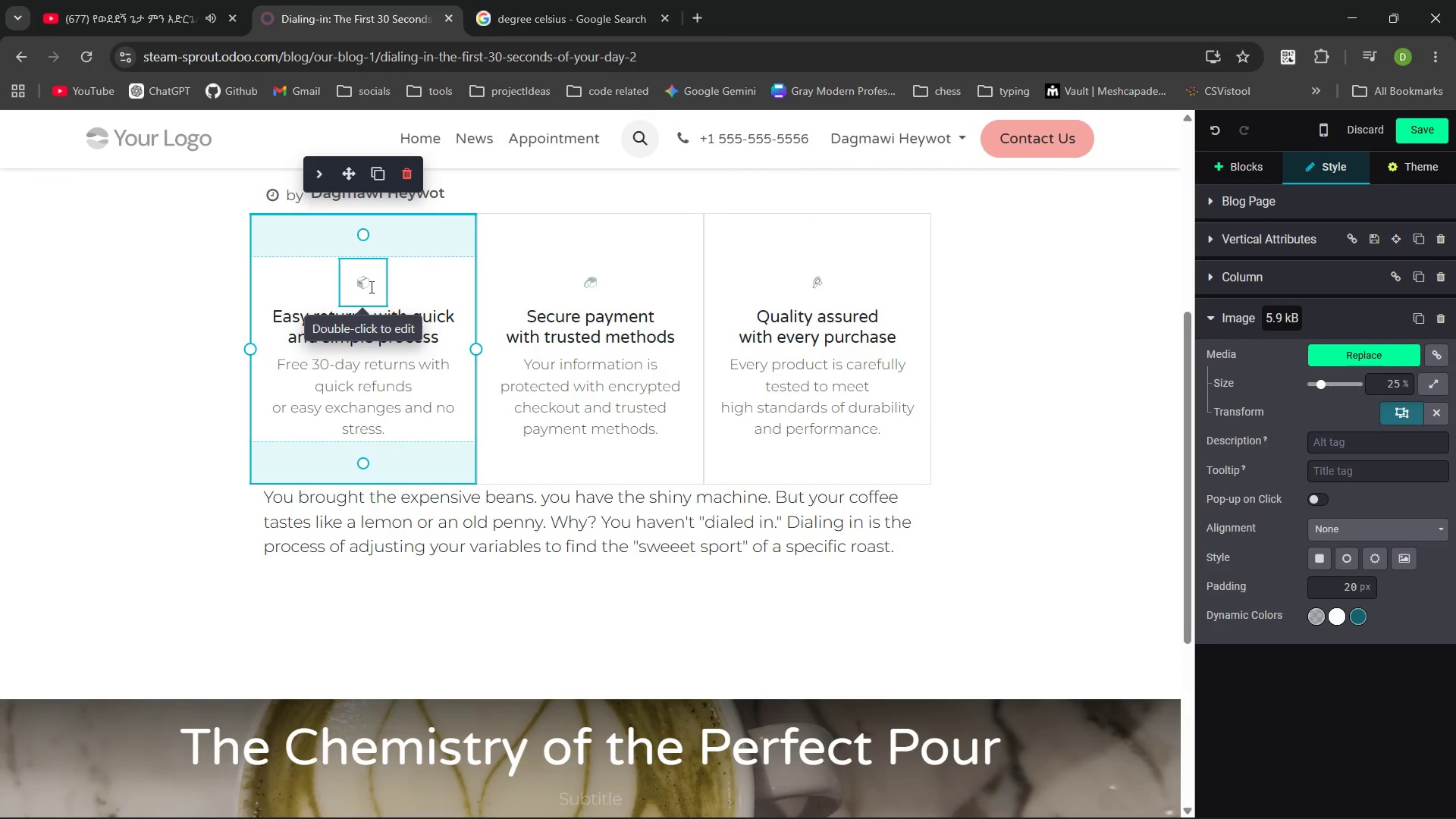 
left_click([370, 287])
 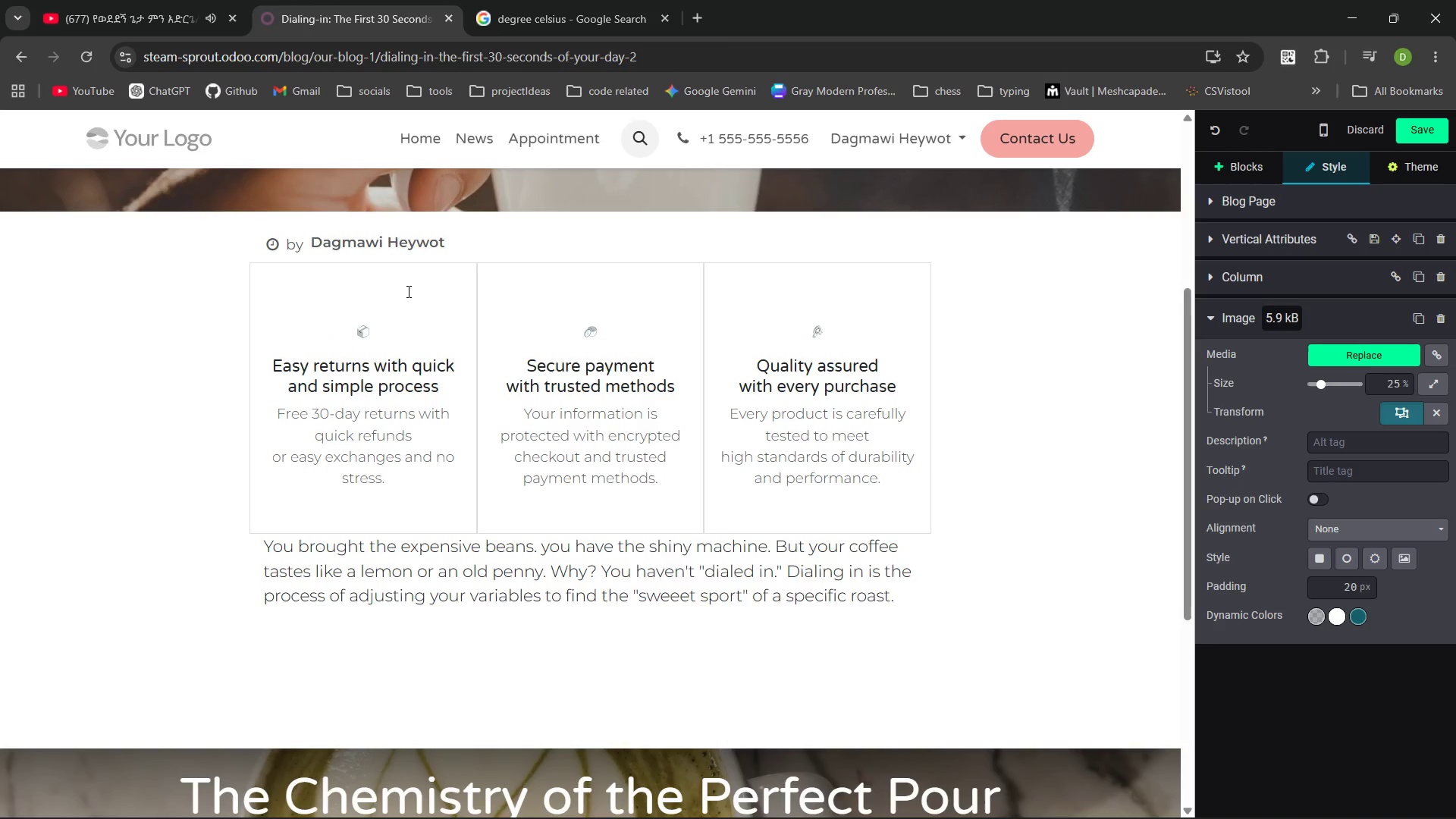 
left_click_drag(start_coordinate=[441, 393], to_coordinate=[259, 353])
 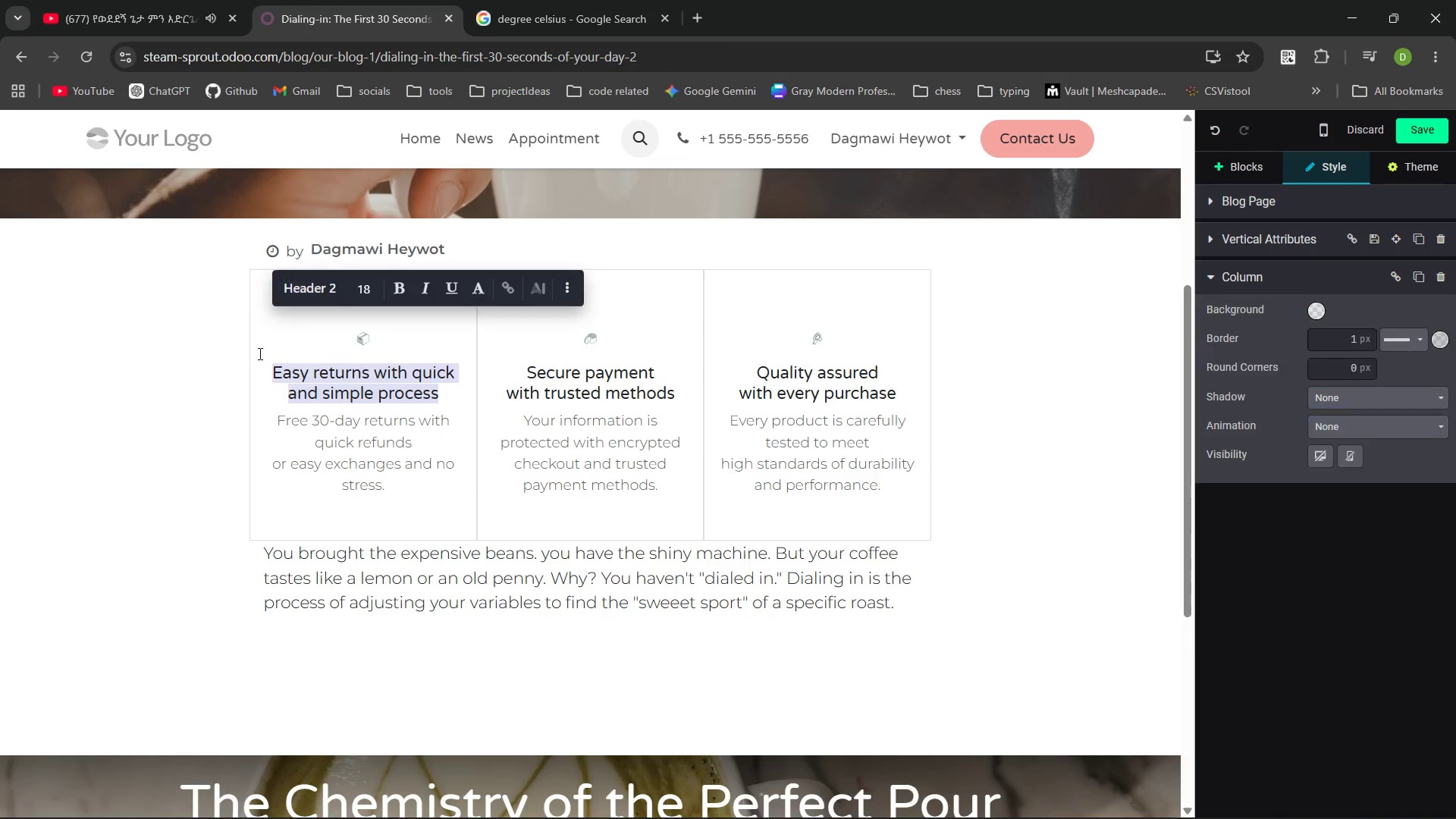 
type(The Dose)
 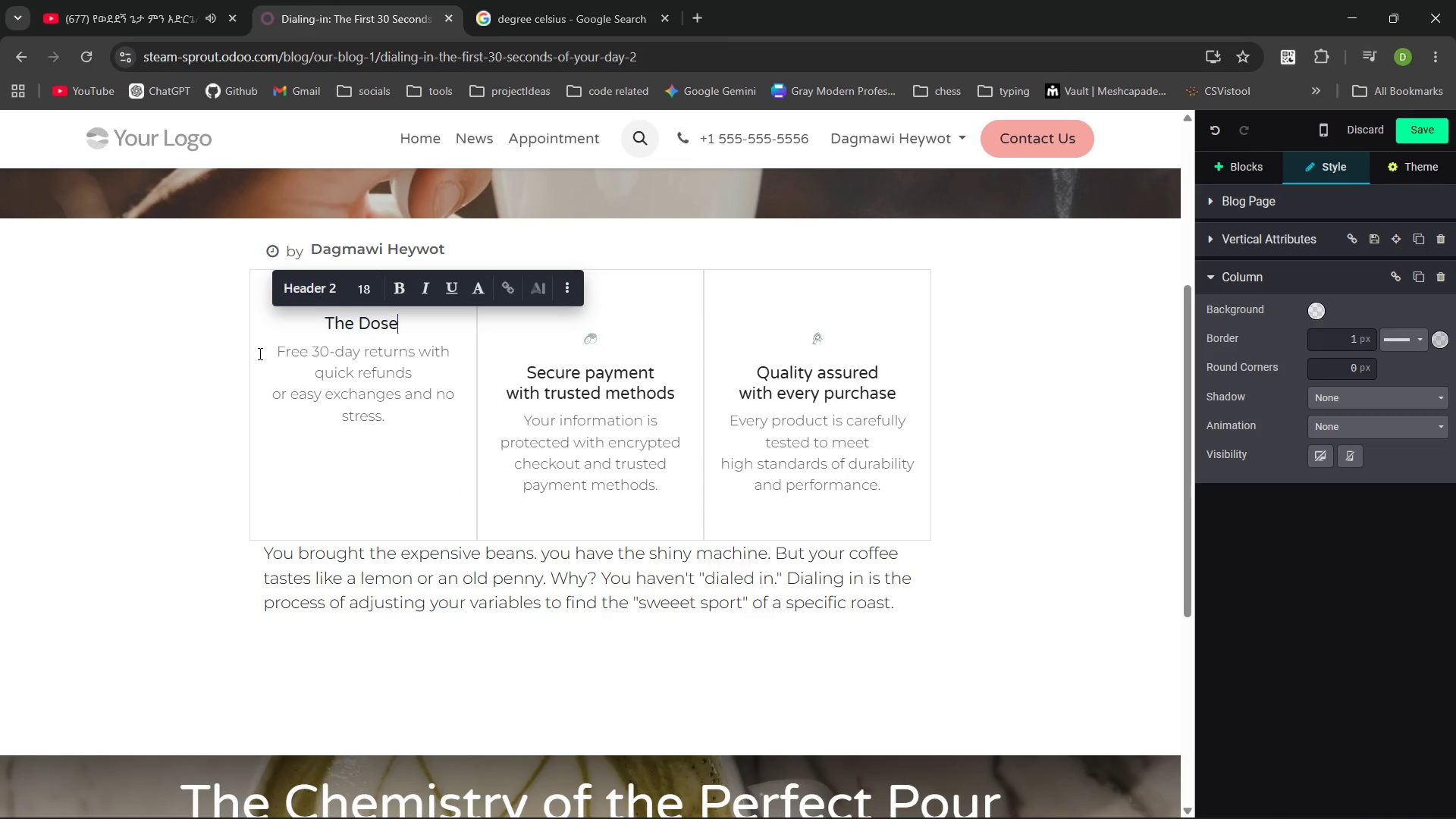 
key(Shift+9)
 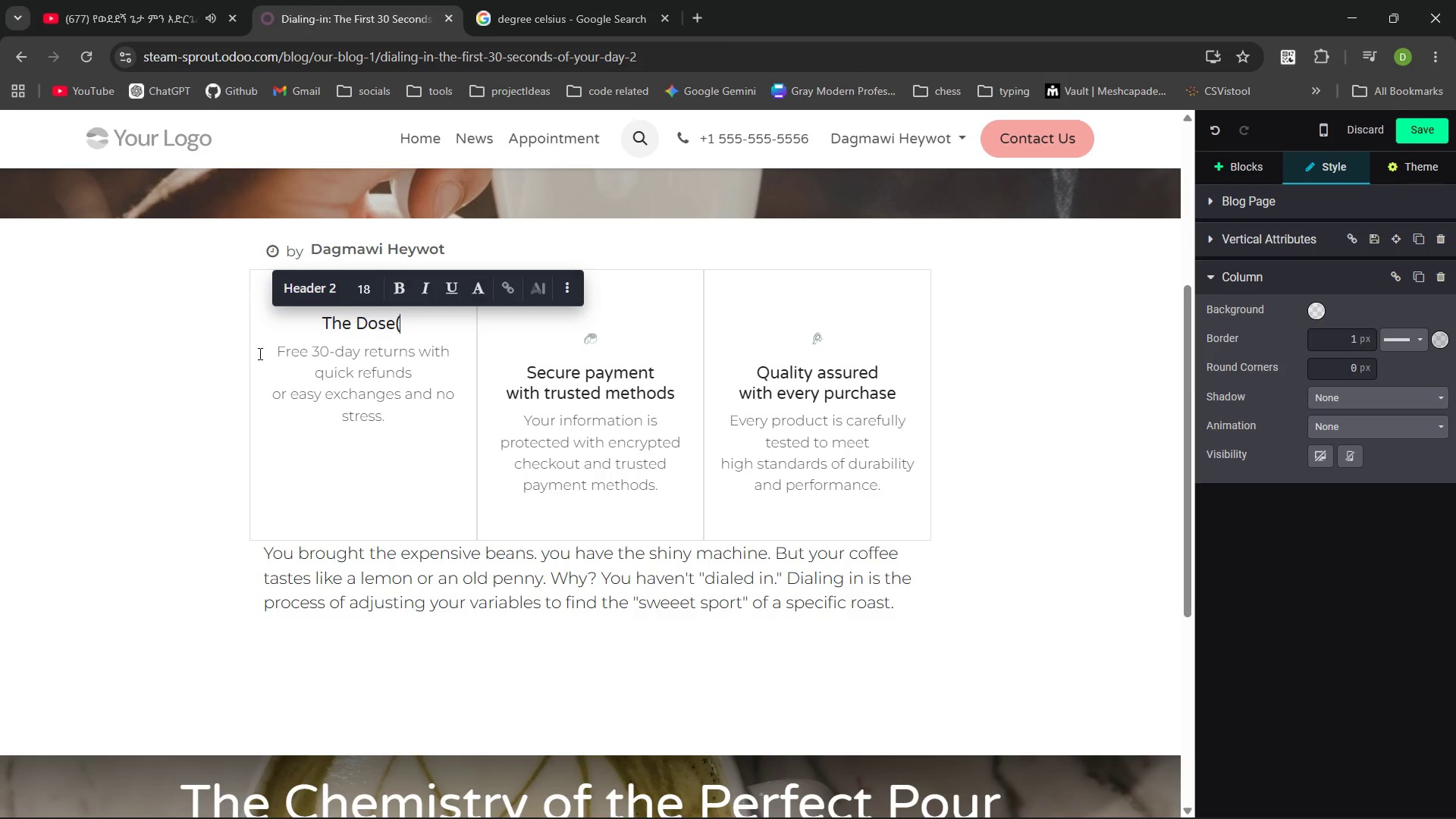 
wait(6.16)
 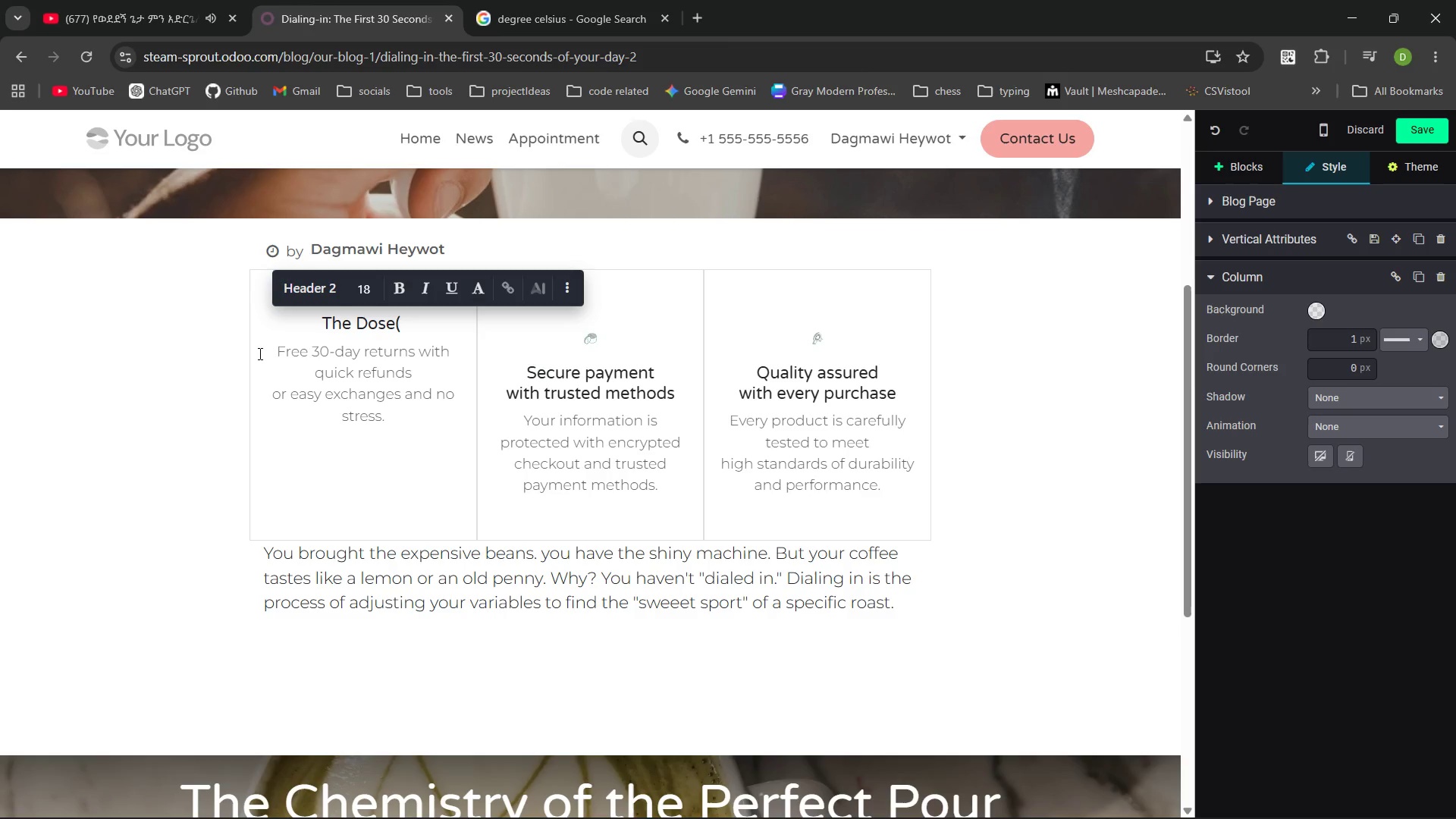 
key(Backspace)
 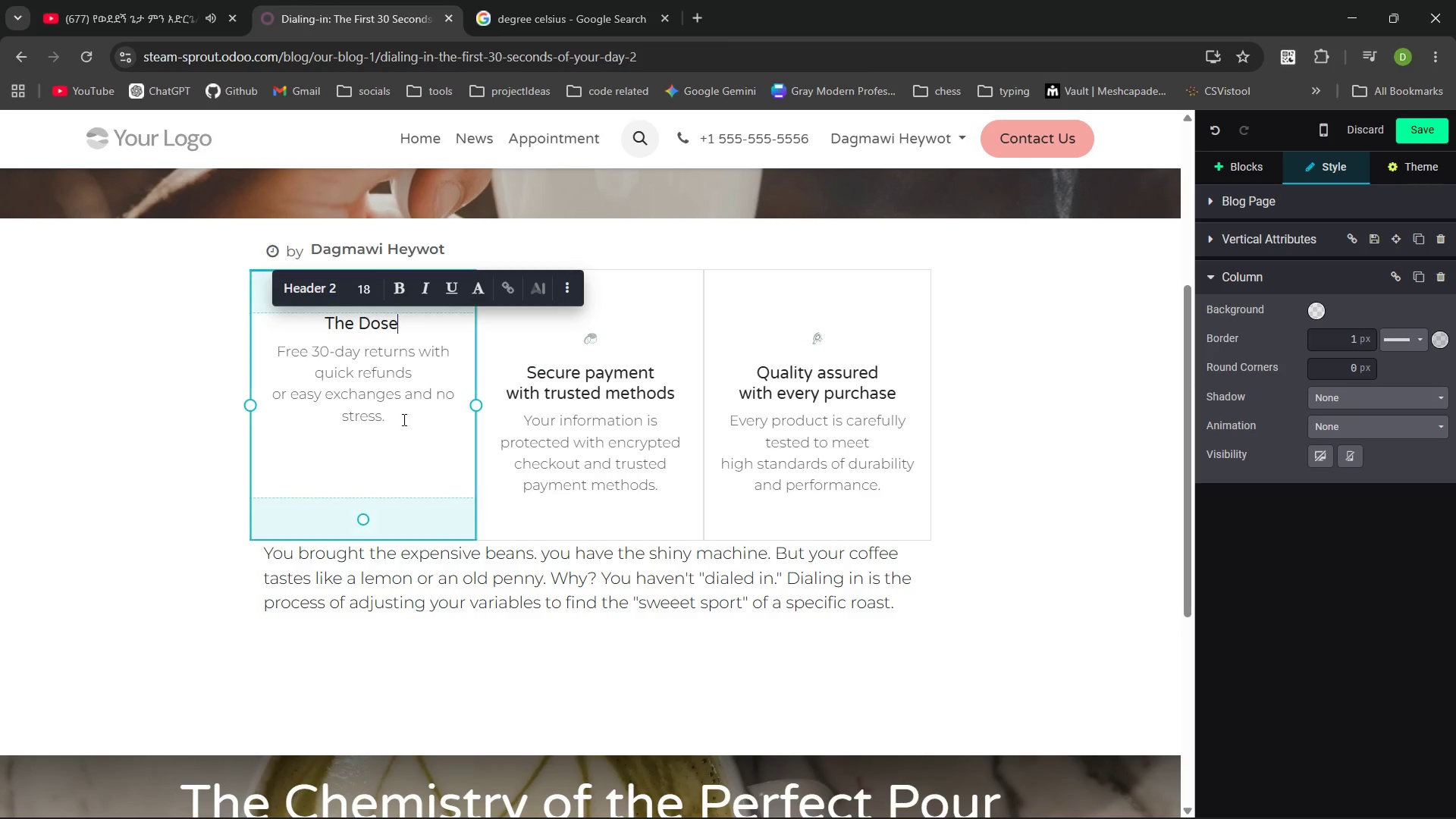 
left_click_drag(start_coordinate=[391, 417], to_coordinate=[284, 358])
 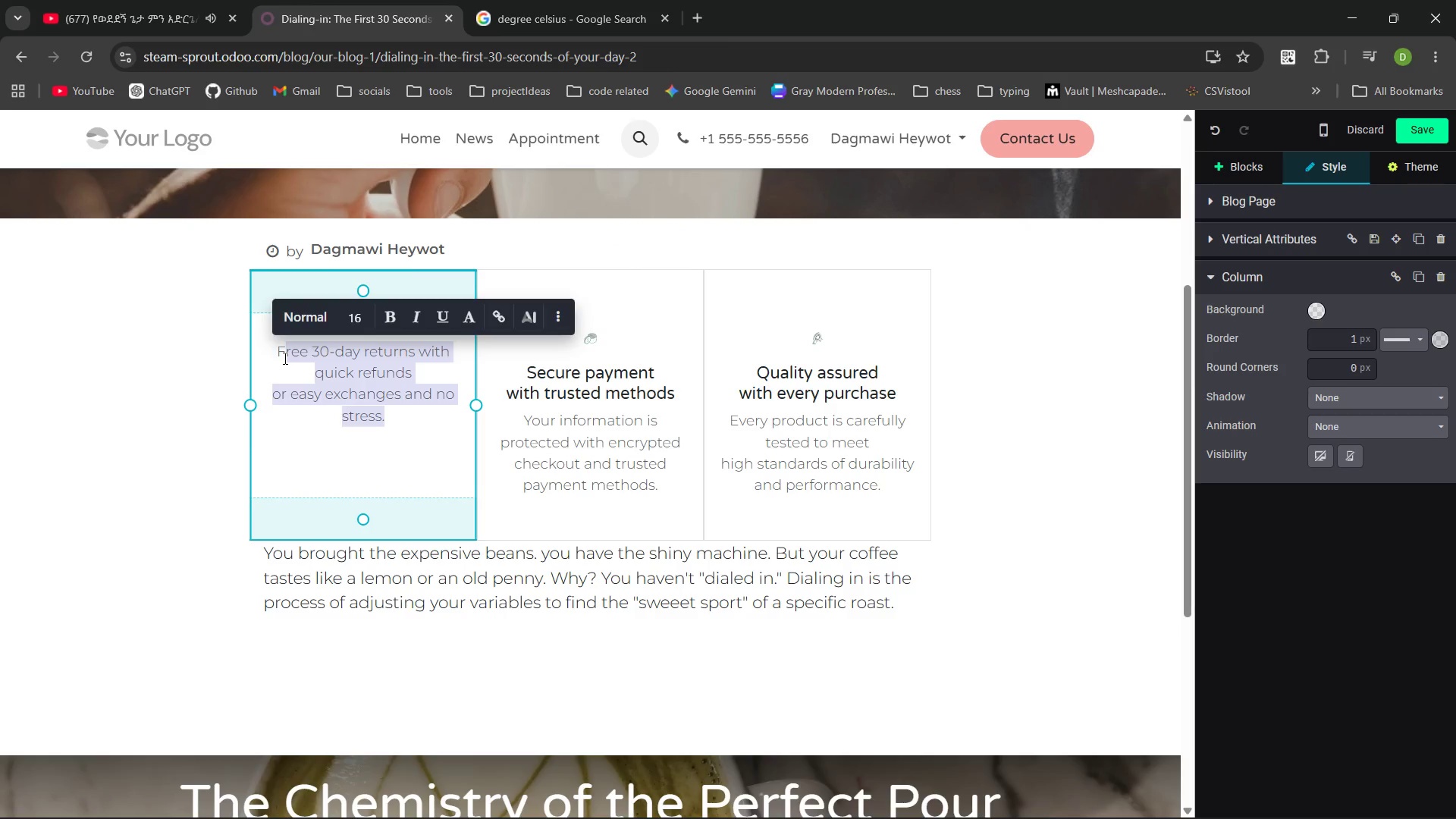 
key(Backspace)
key(Backspace)
type(Consis)
key(Backspace)
key(Backspace)
type(istency is king. If t)
key(Backspace)
type(you change your dose, you change the resistance.)
 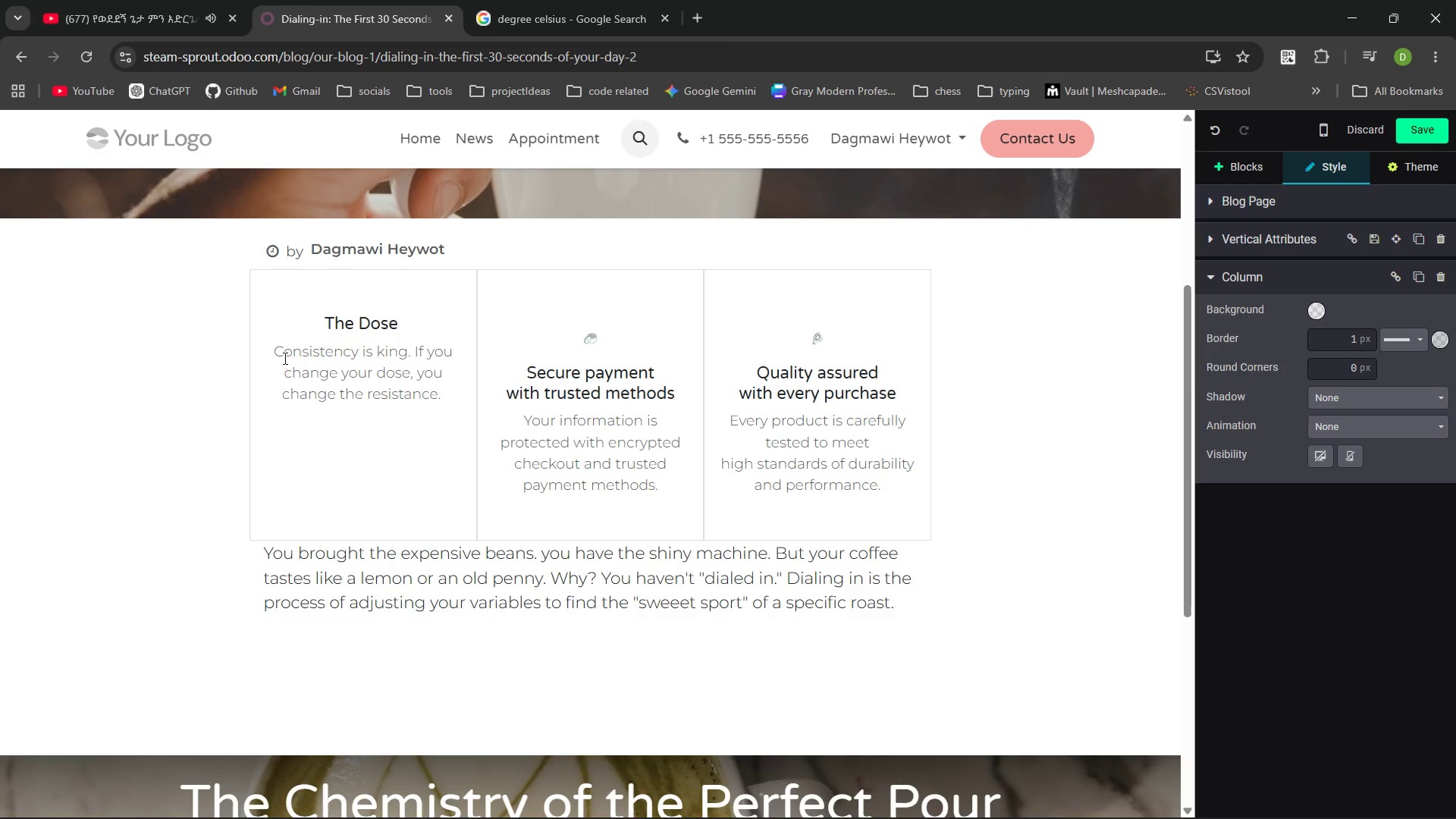 
left_click_drag(start_coordinate=[687, 394], to_coordinate=[527, 380])
 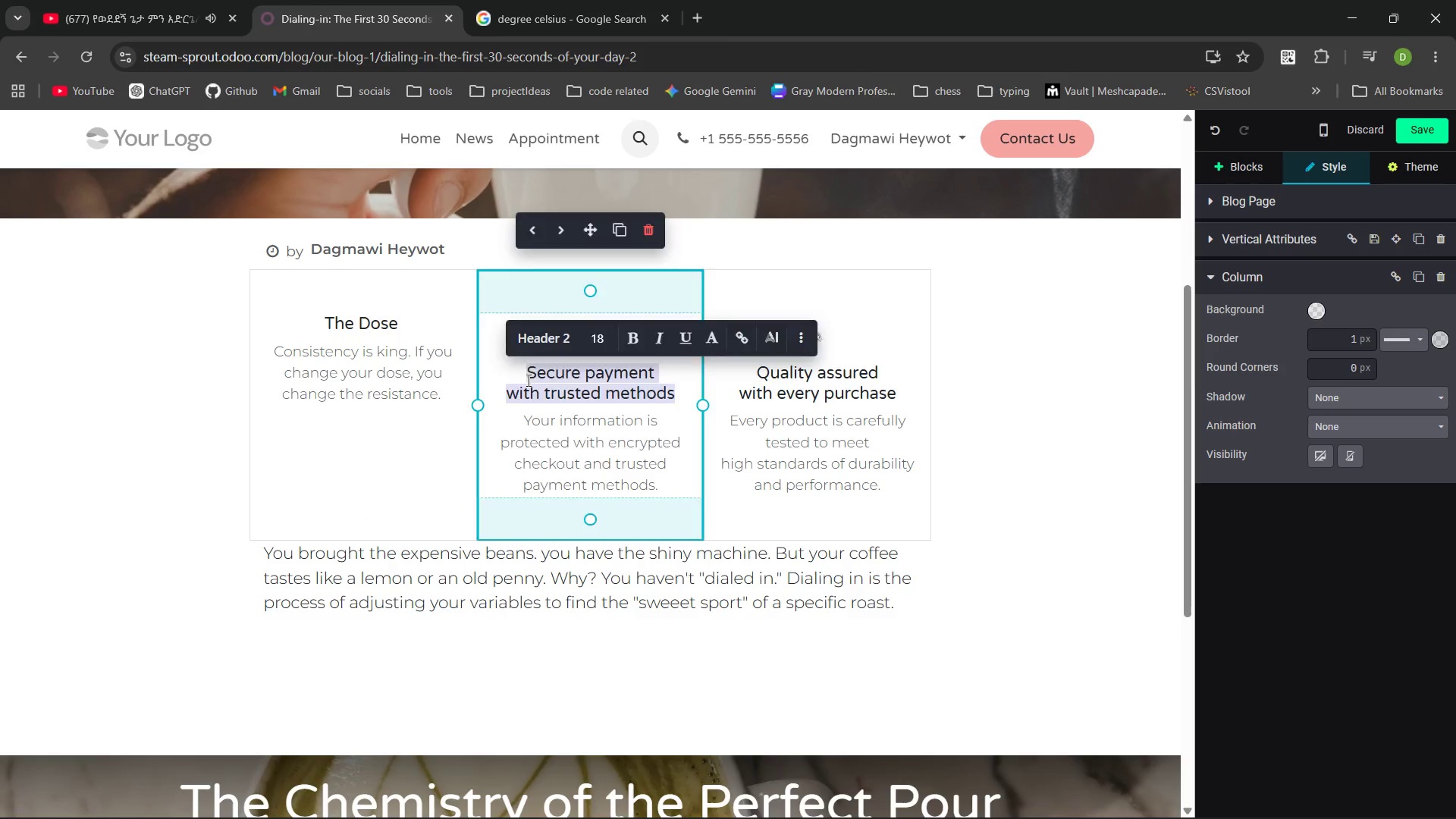 
key(Backspace)
 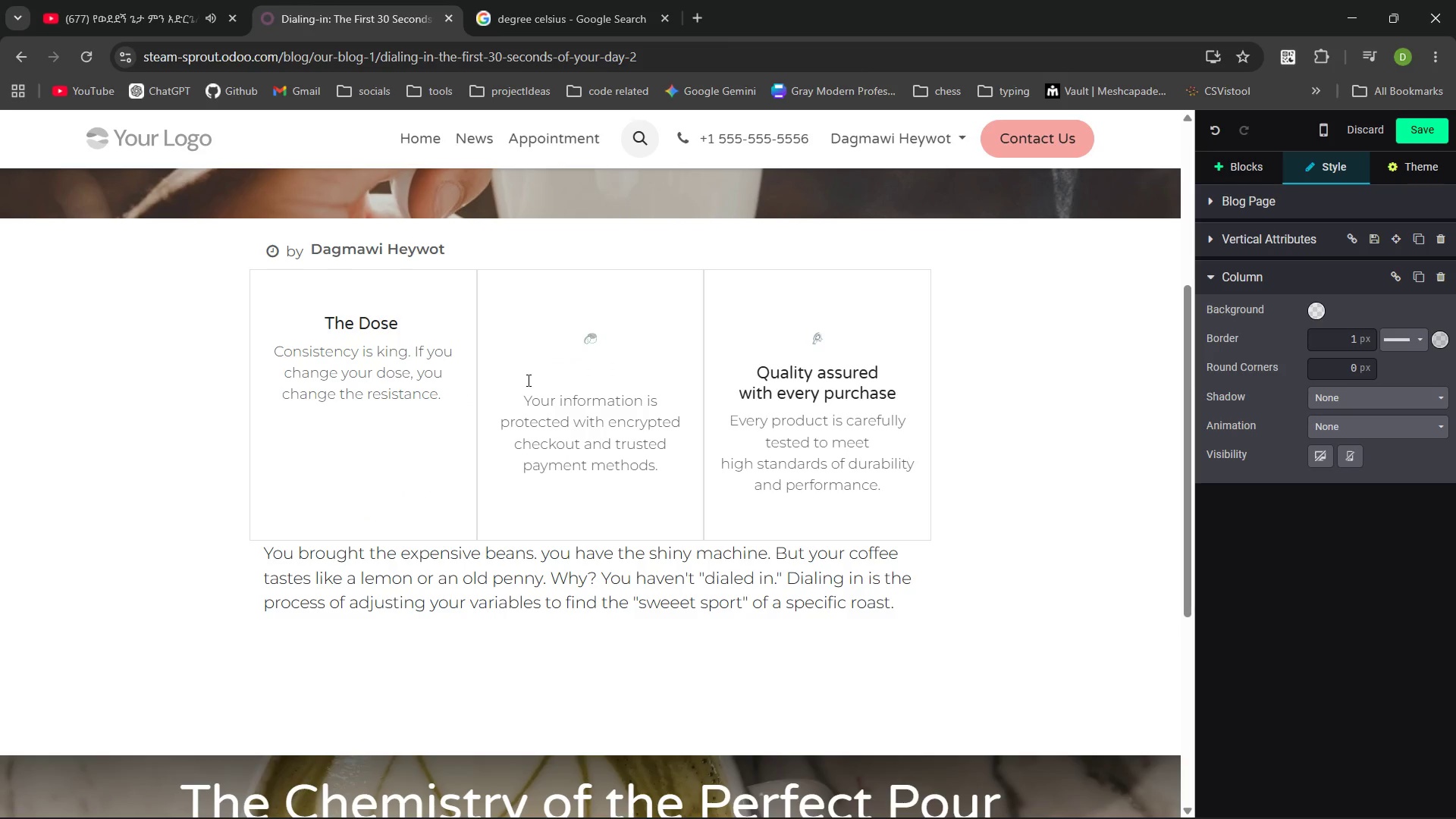 
key(Backspace)
 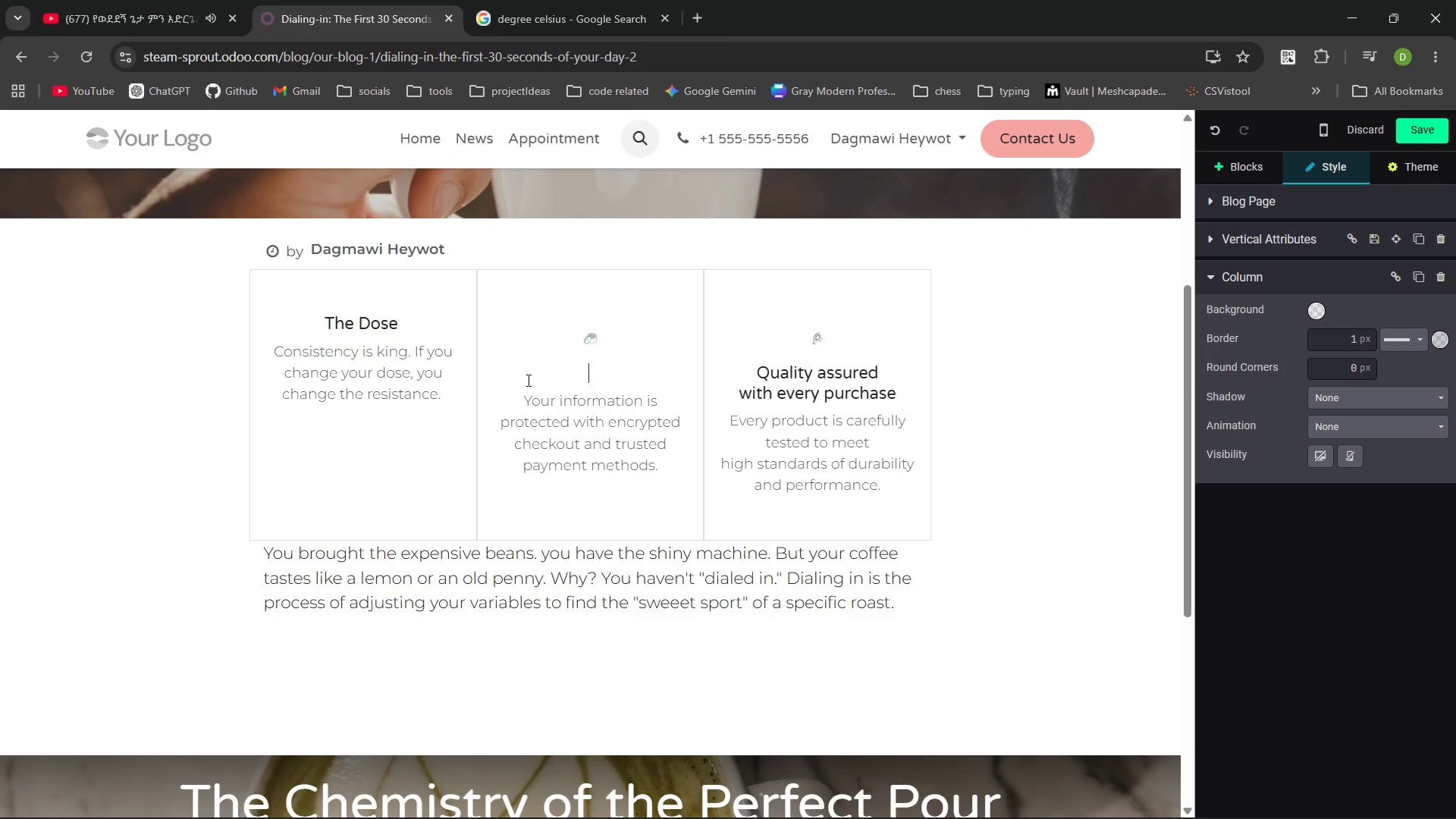 
key(Control+Z)
 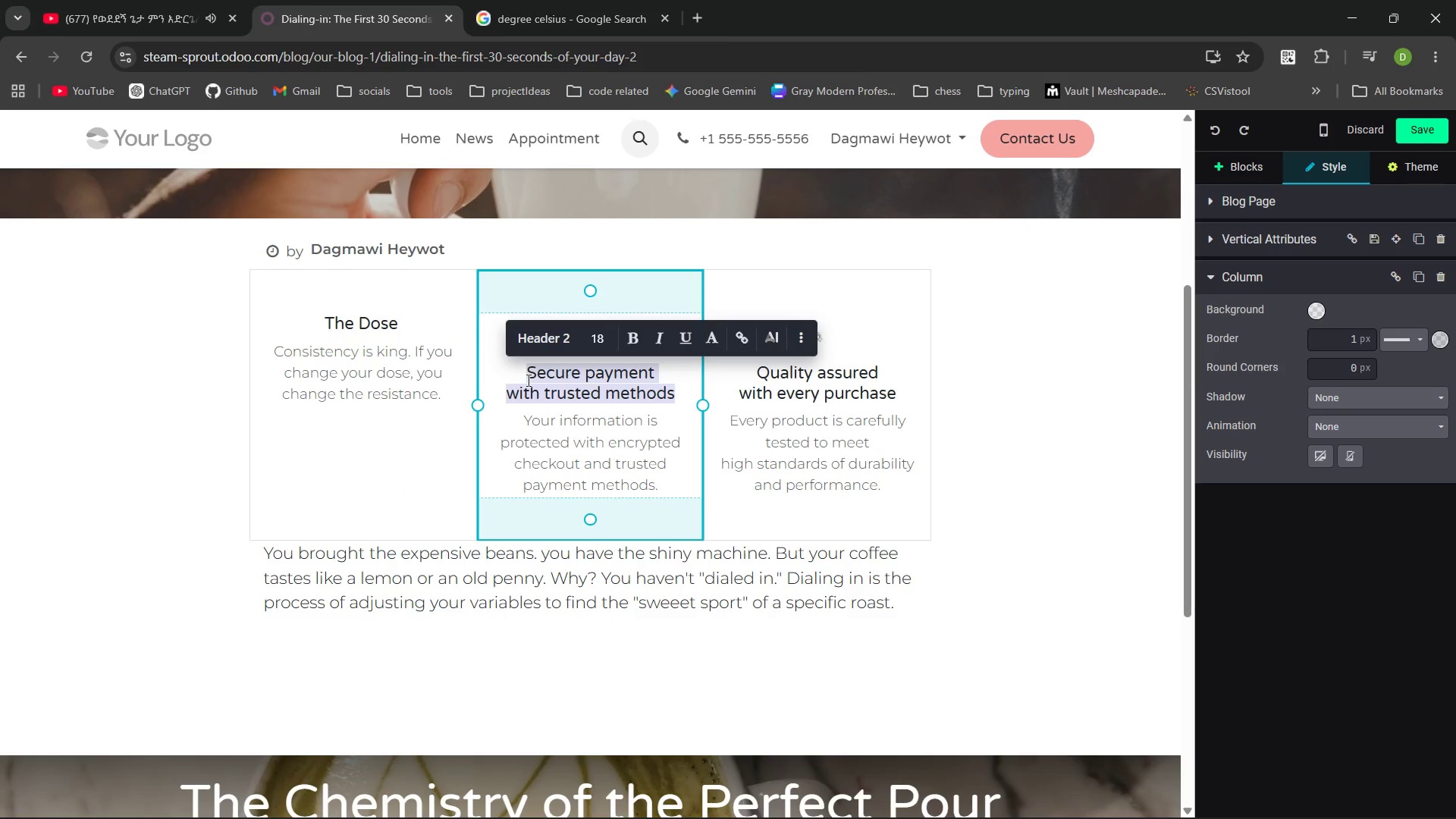 
type(The Yield)
 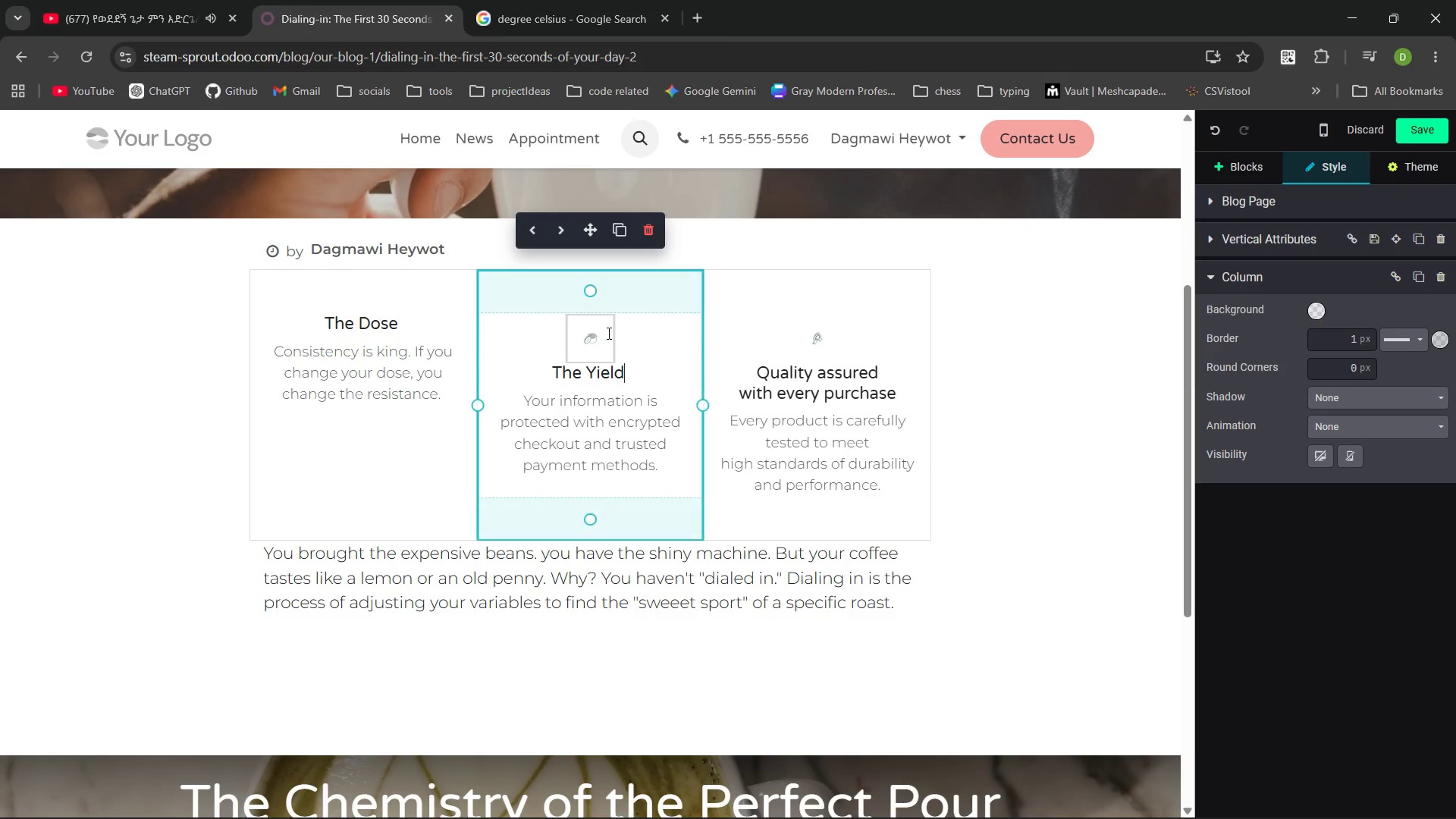 
left_click([602, 334])
 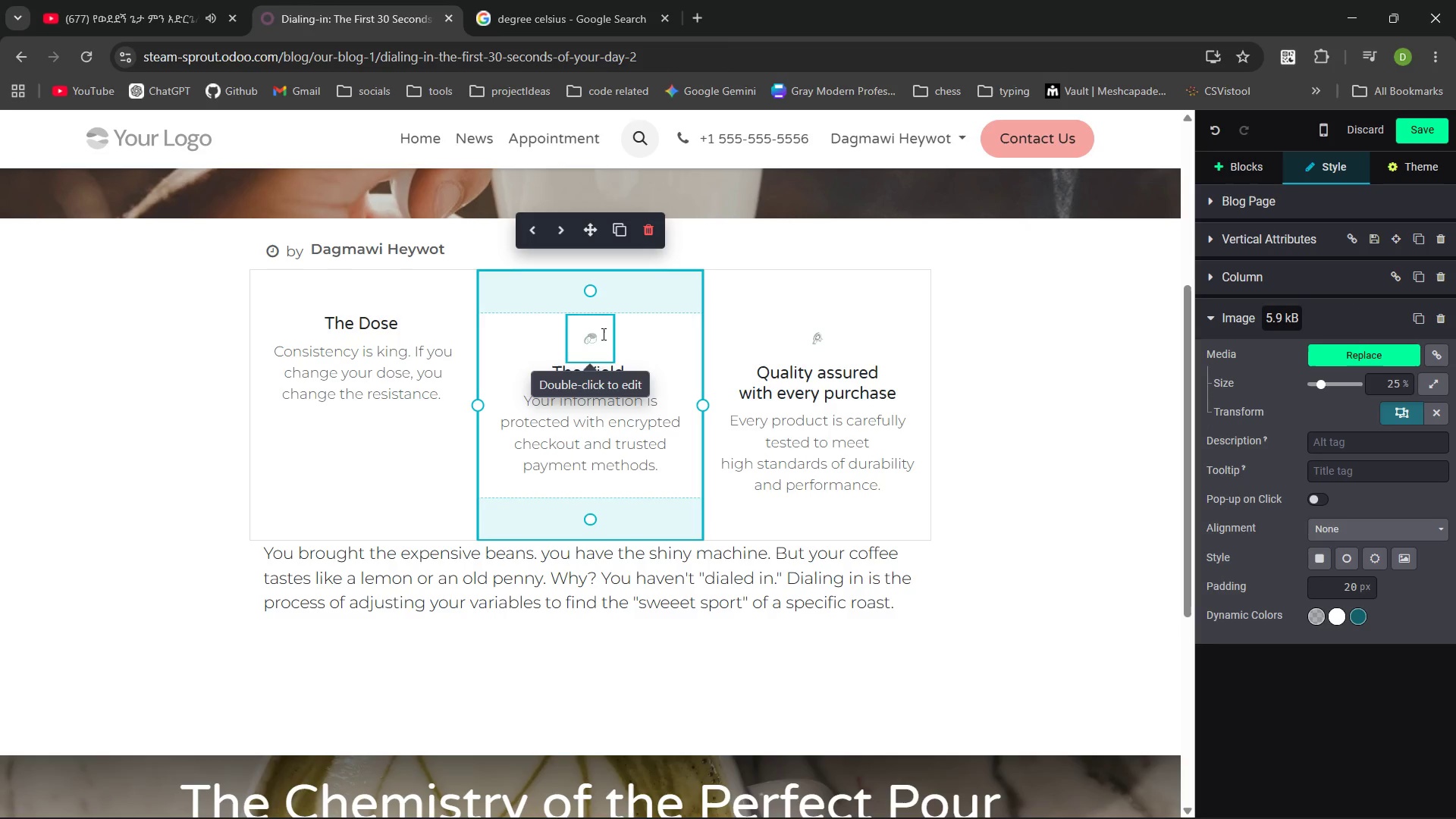 
key(Delete)
 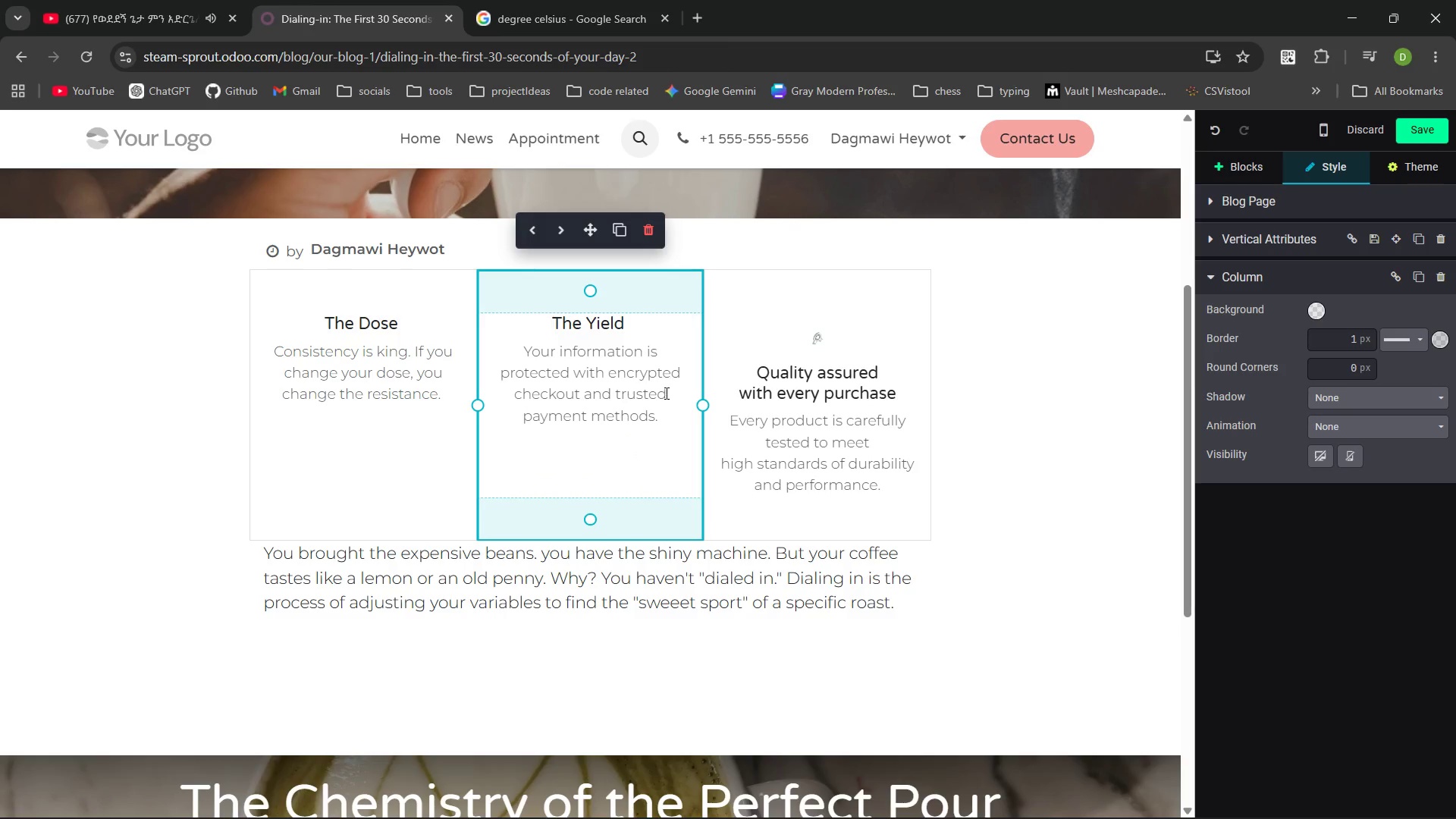 
left_click_drag(start_coordinate=[664, 417], to_coordinate=[523, 353])
 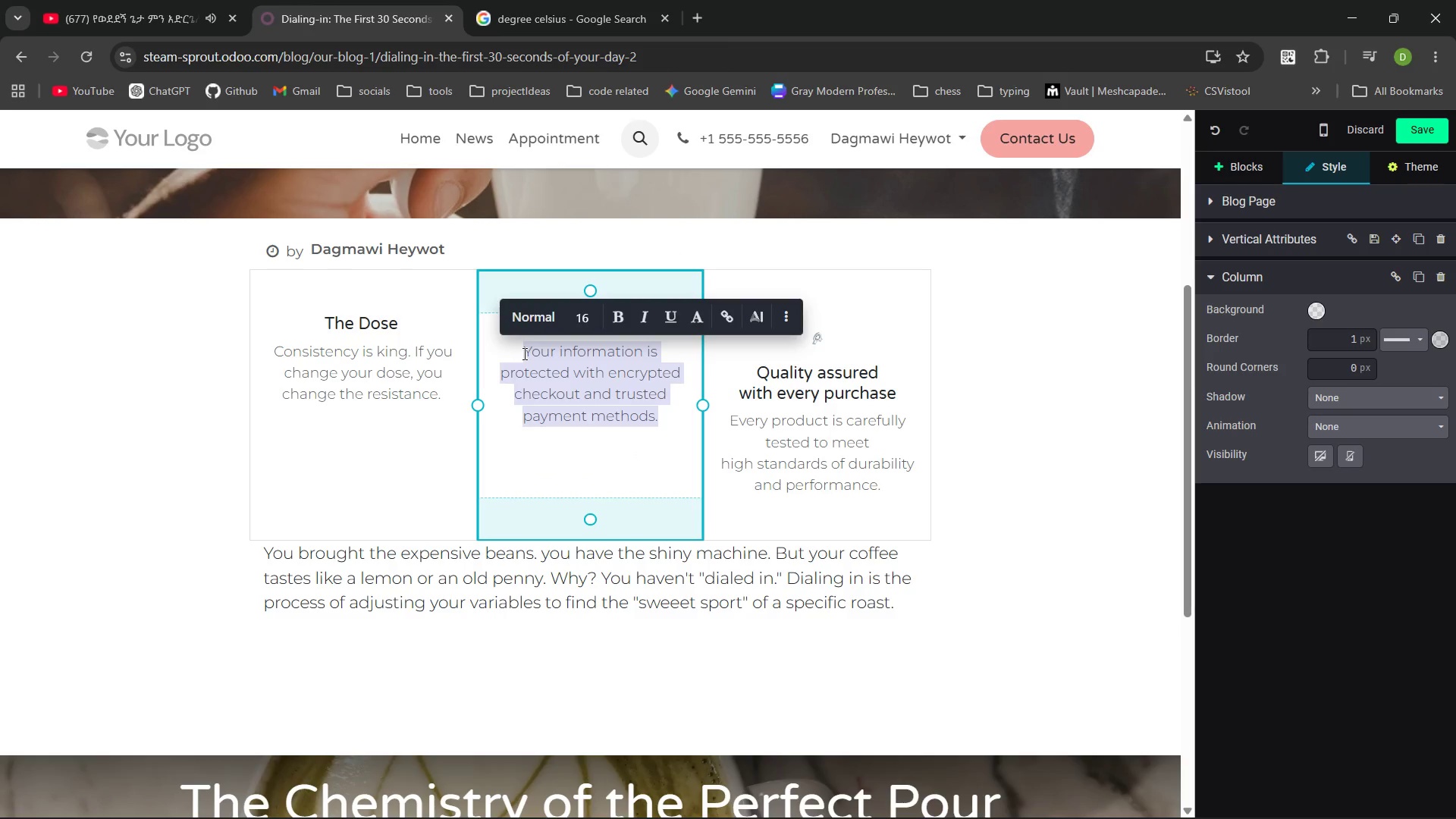 
type(We aim for a 1 : 2 ratio. It is the golden rule for balanced extraction.)
 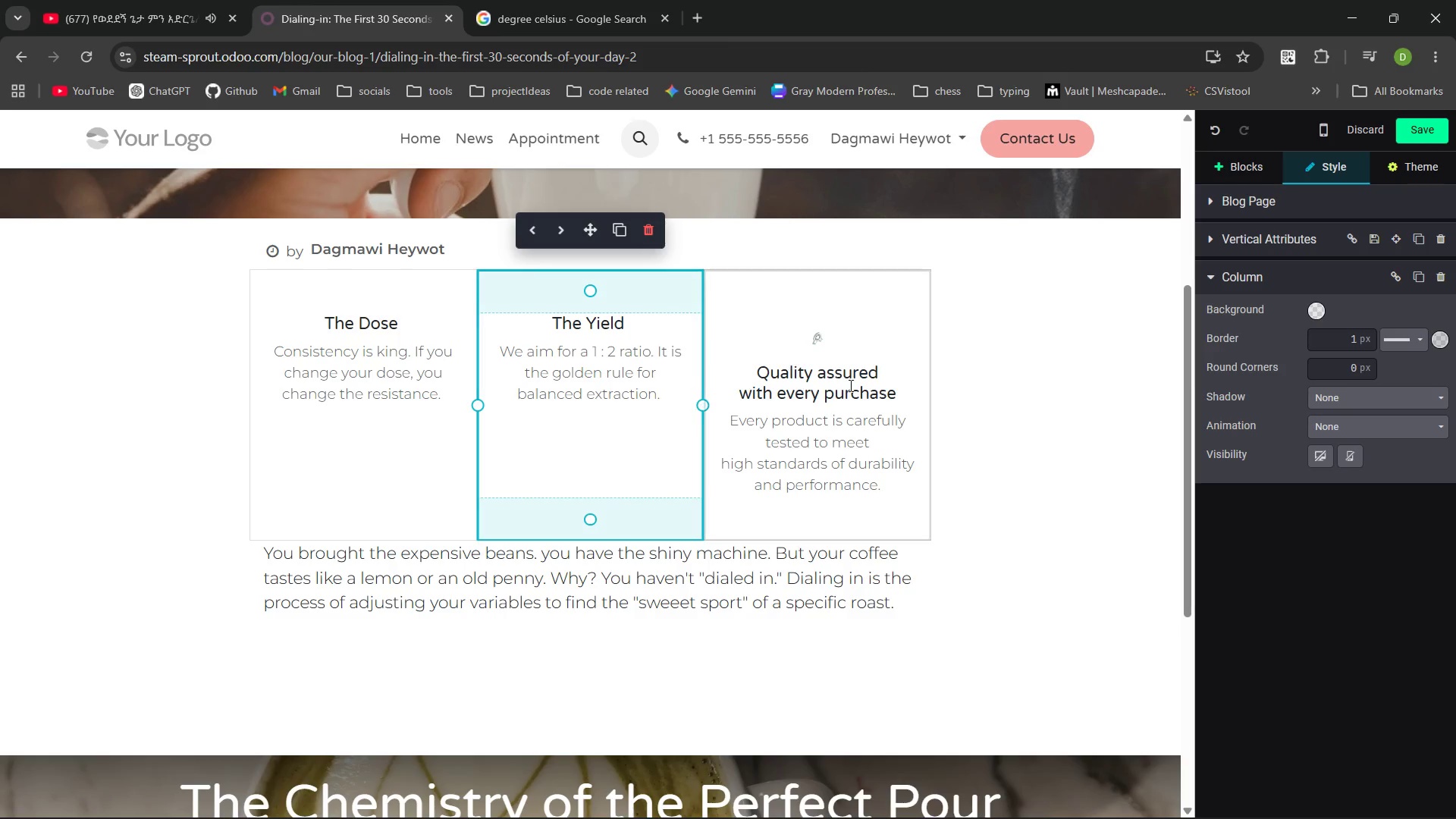 
left_click_drag(start_coordinate=[899, 395], to_coordinate=[802, 340])
 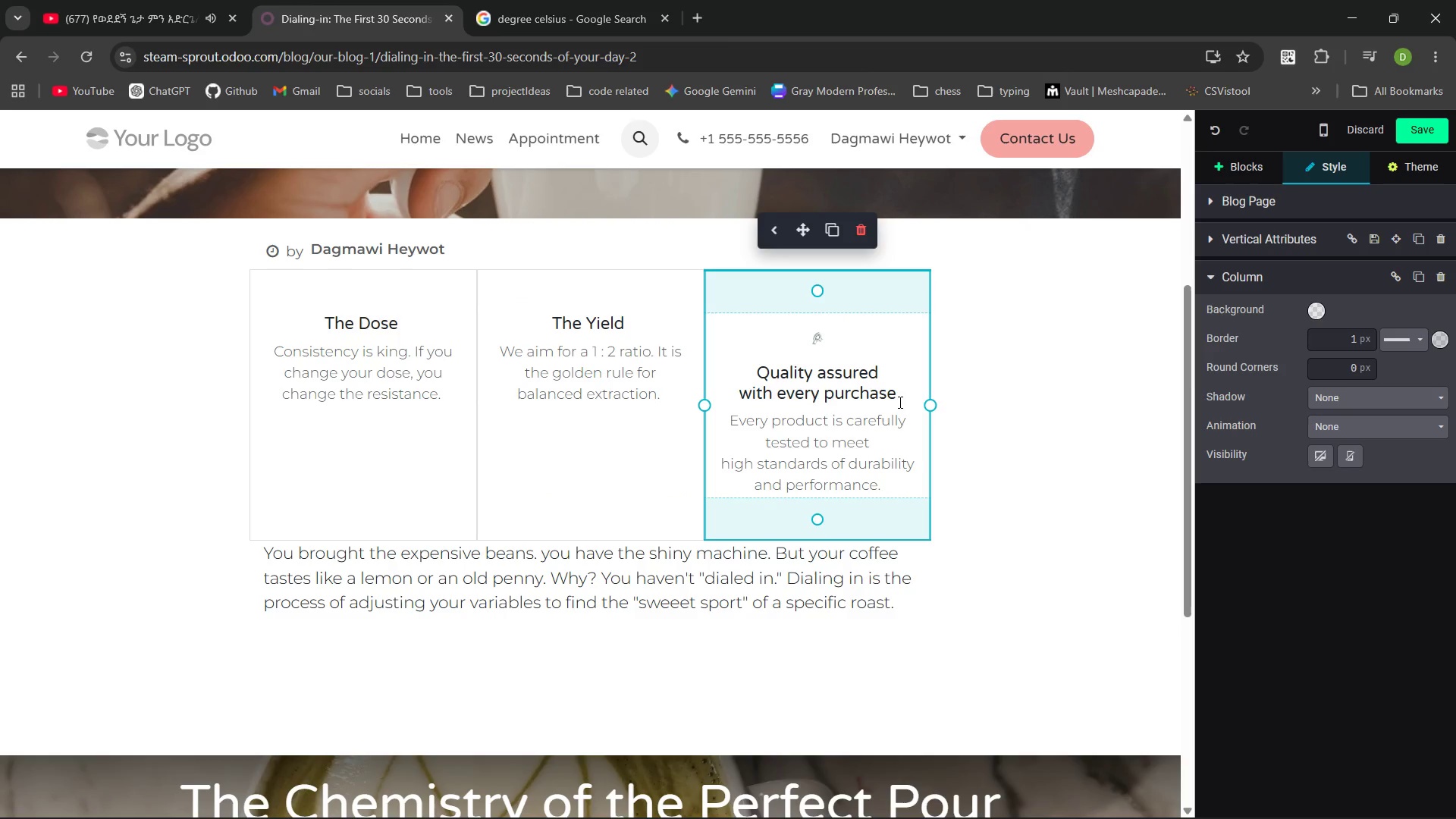 
left_click_drag(start_coordinate=[898, 391], to_coordinate=[756, 376])
 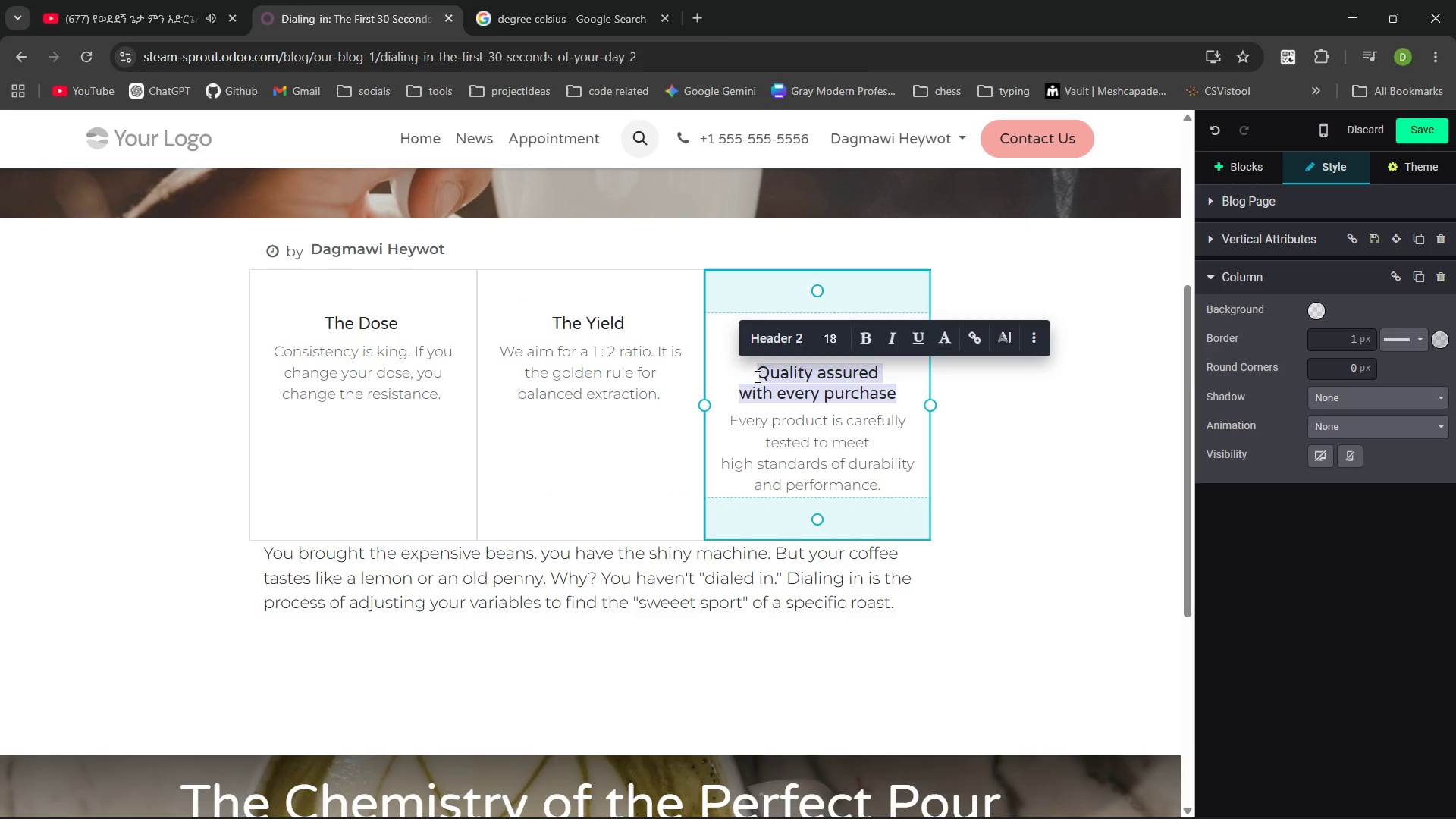 
type(The Time)
 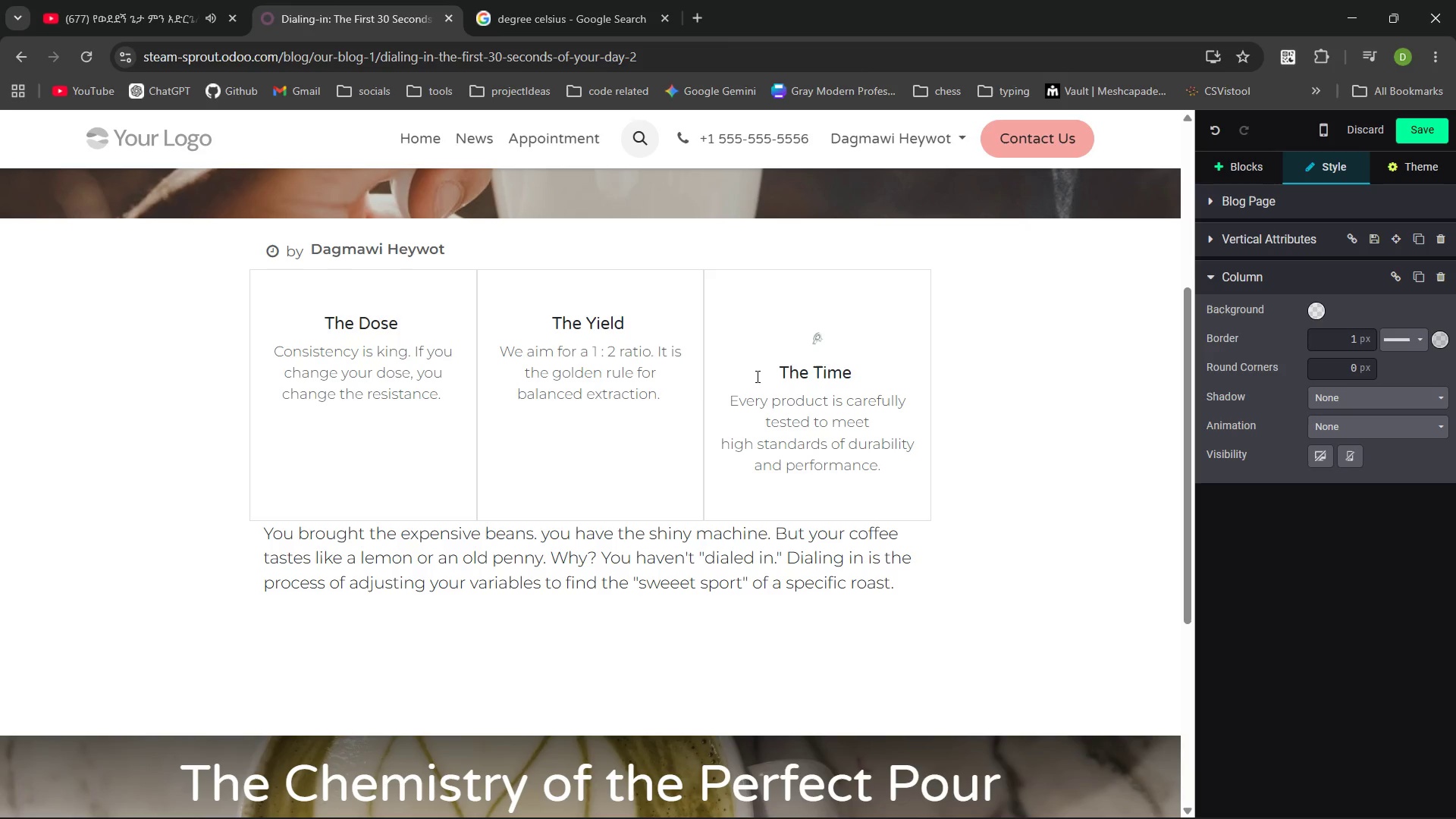 
left_click_drag(start_coordinate=[884, 470], to_coordinate=[726, 400])
 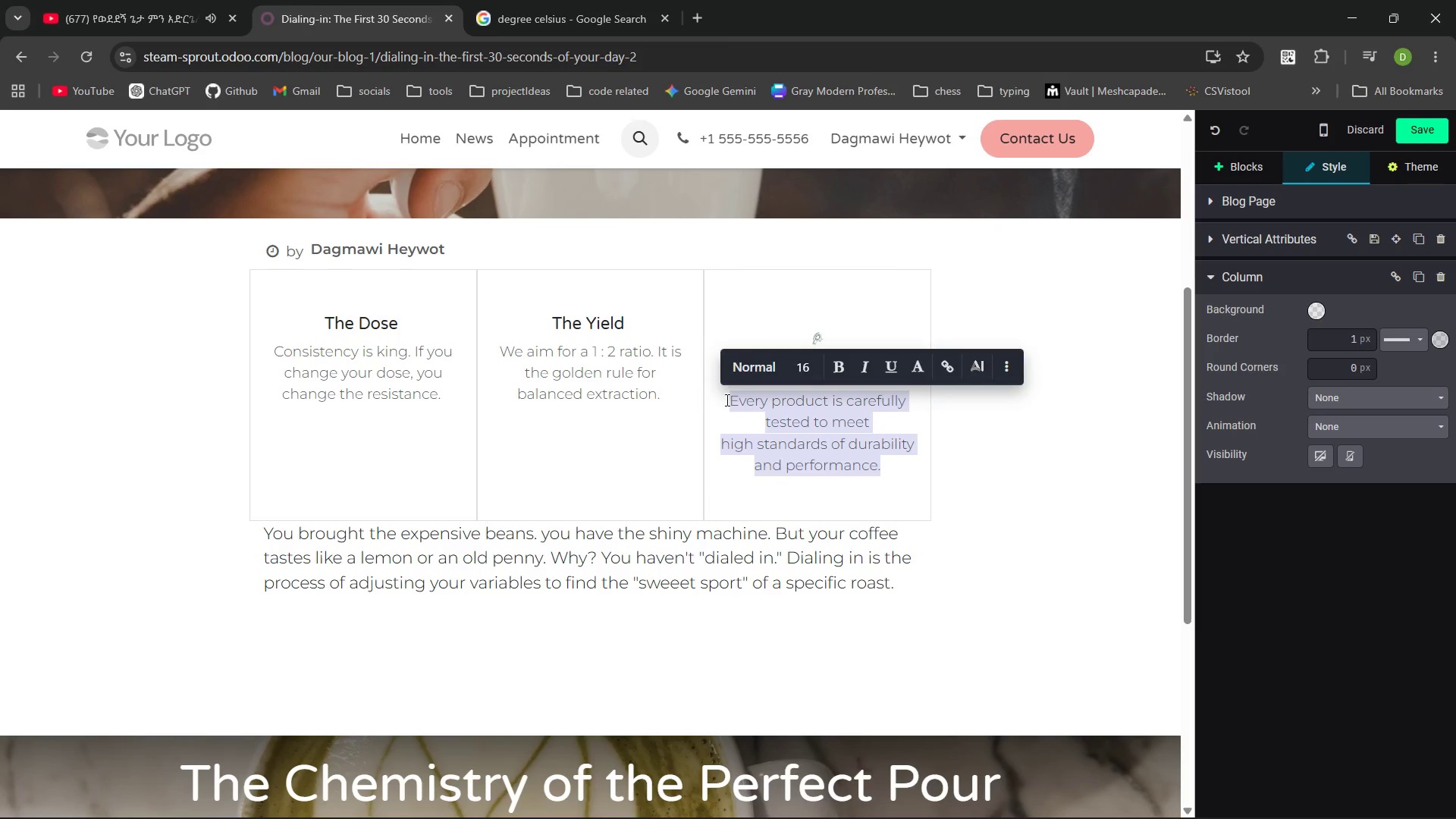 
type(IF)
key(Backspace)
type(f it flows too fast )
key(Backspace)
type(, it)
 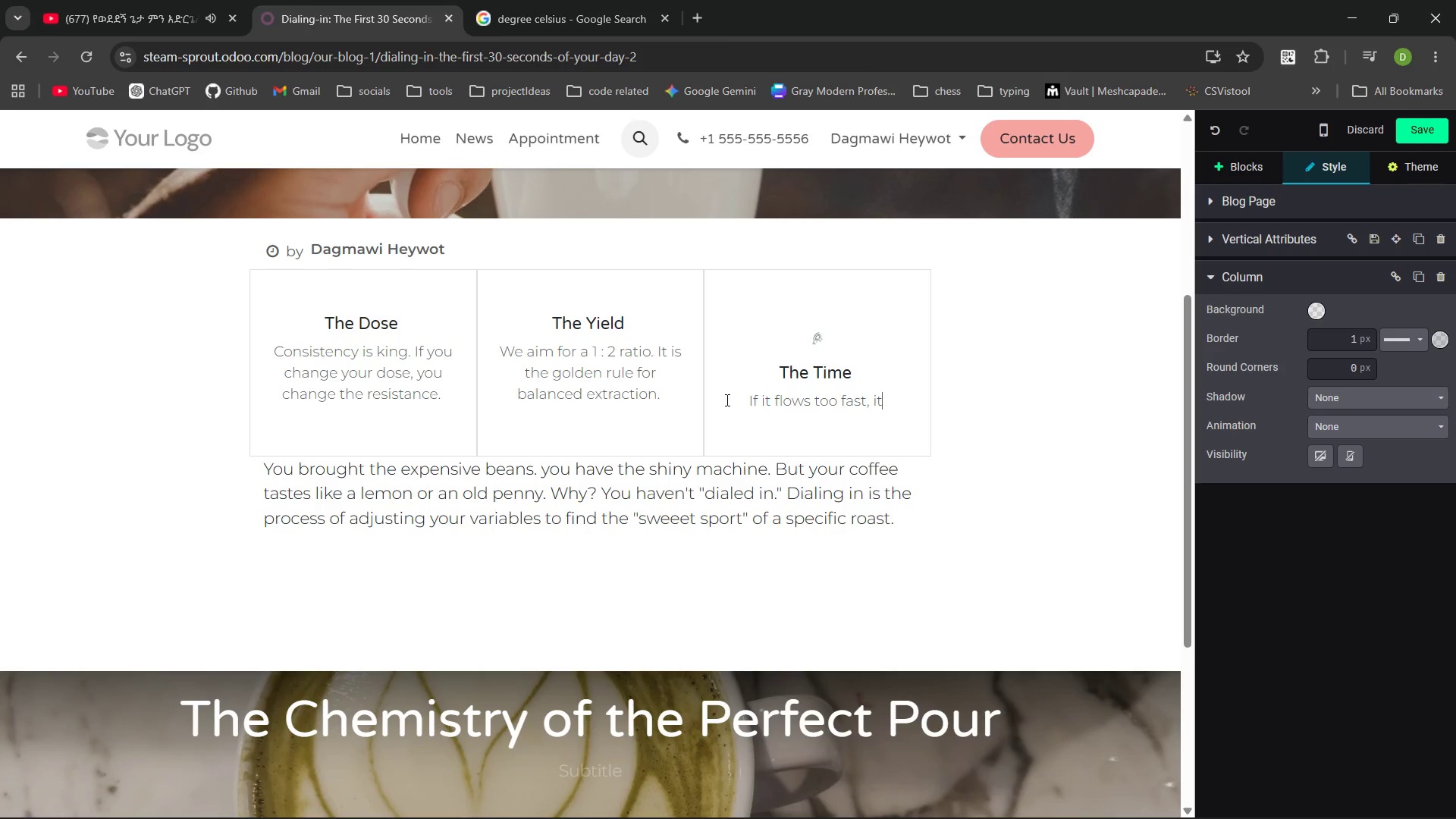 
wait(5.78)
 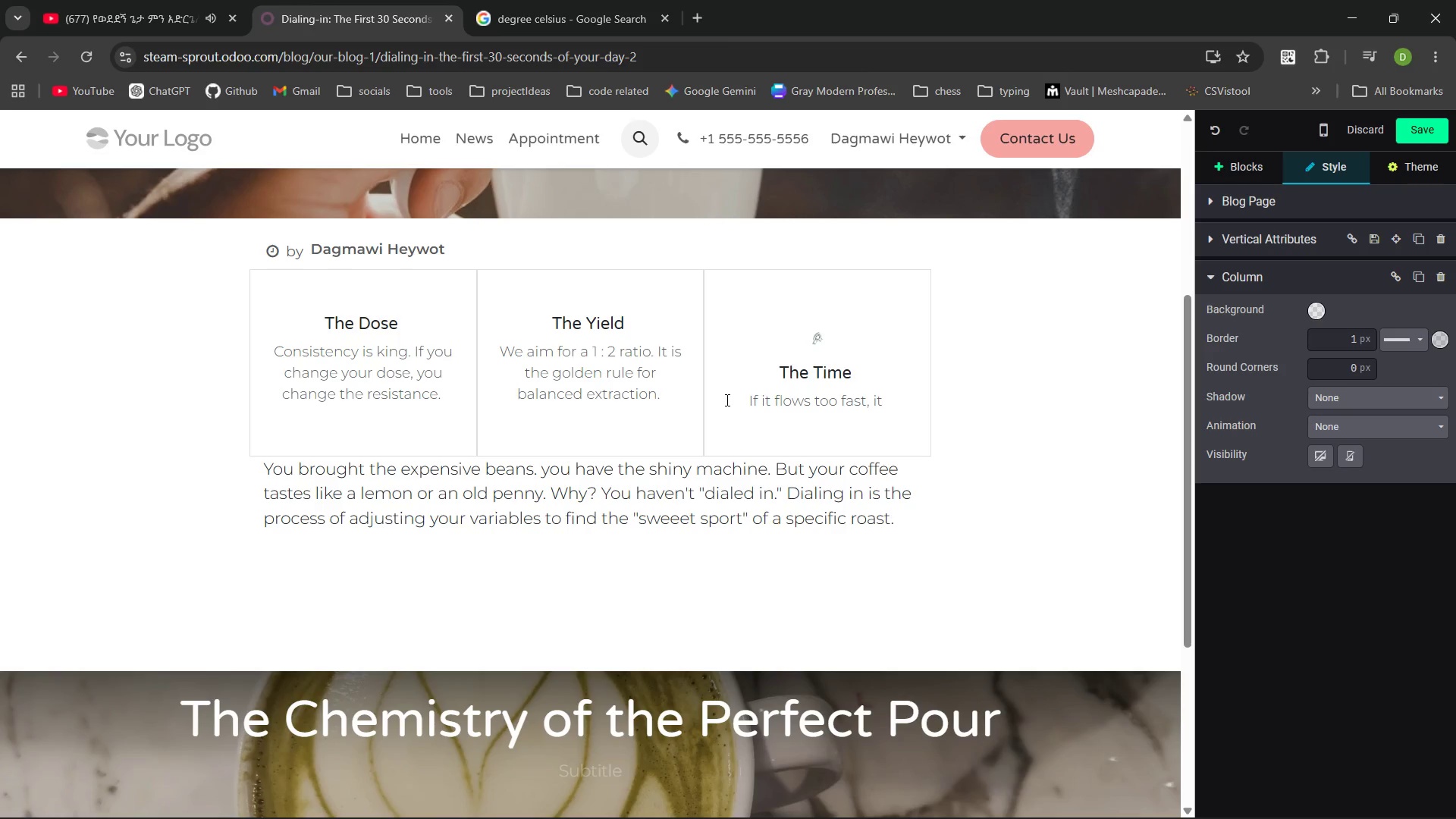 
type('s sour )
key(Backspace)
type(. Too slow? Bitter)
 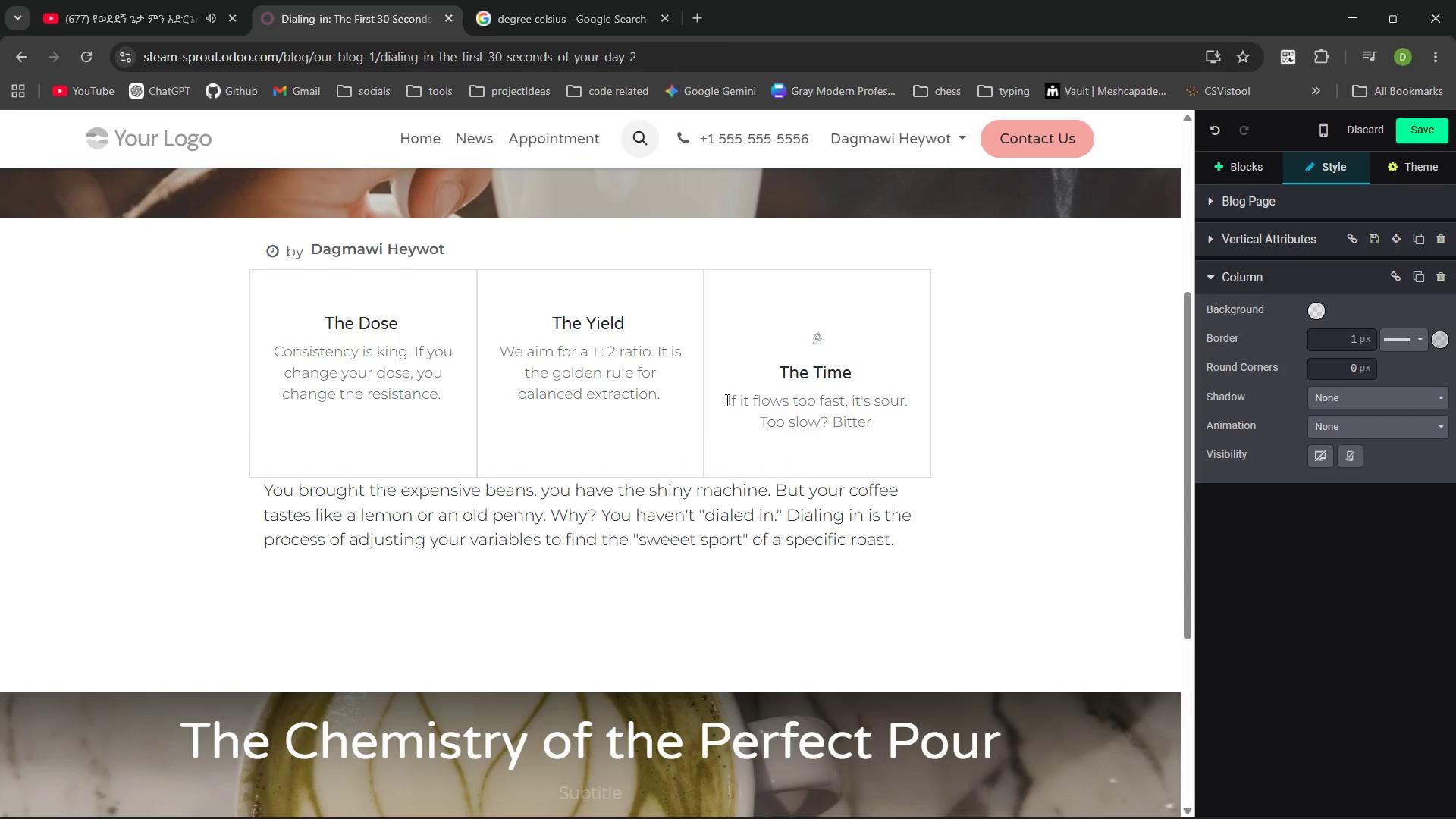 
left_click([821, 344])
 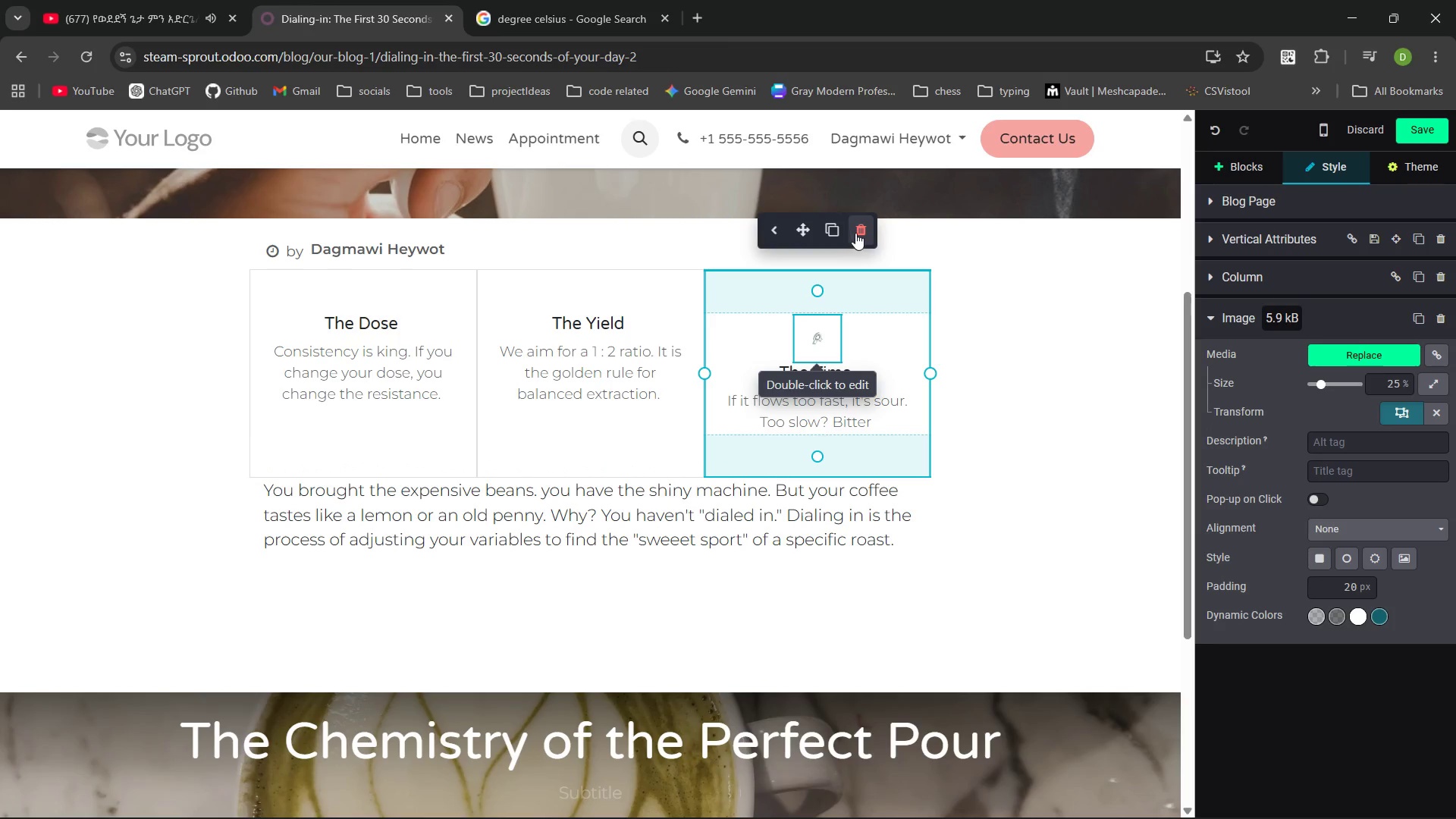 
left_click([856, 232])
 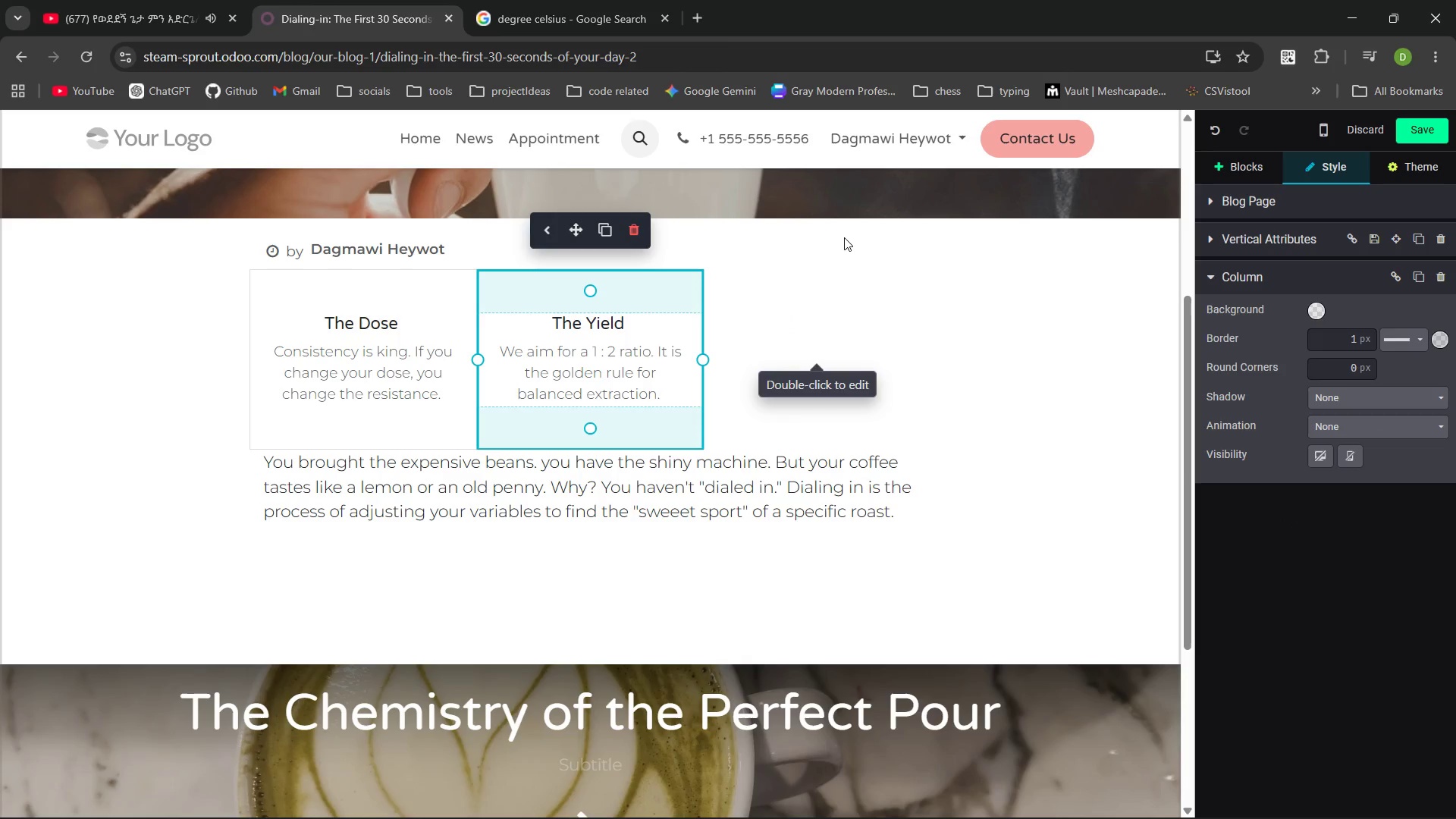 
key(Control+Z)
 